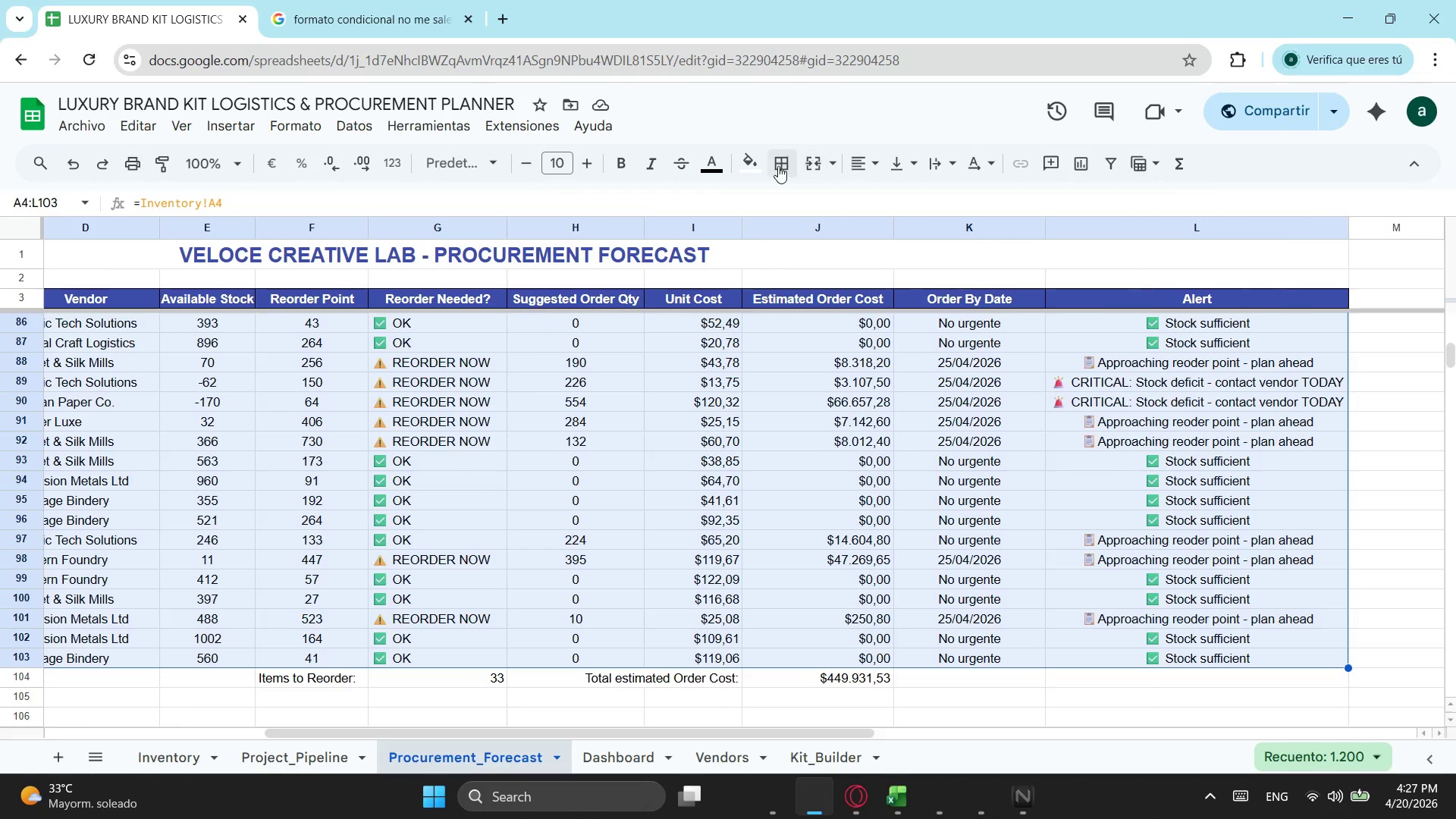 
left_click([778, 166])
 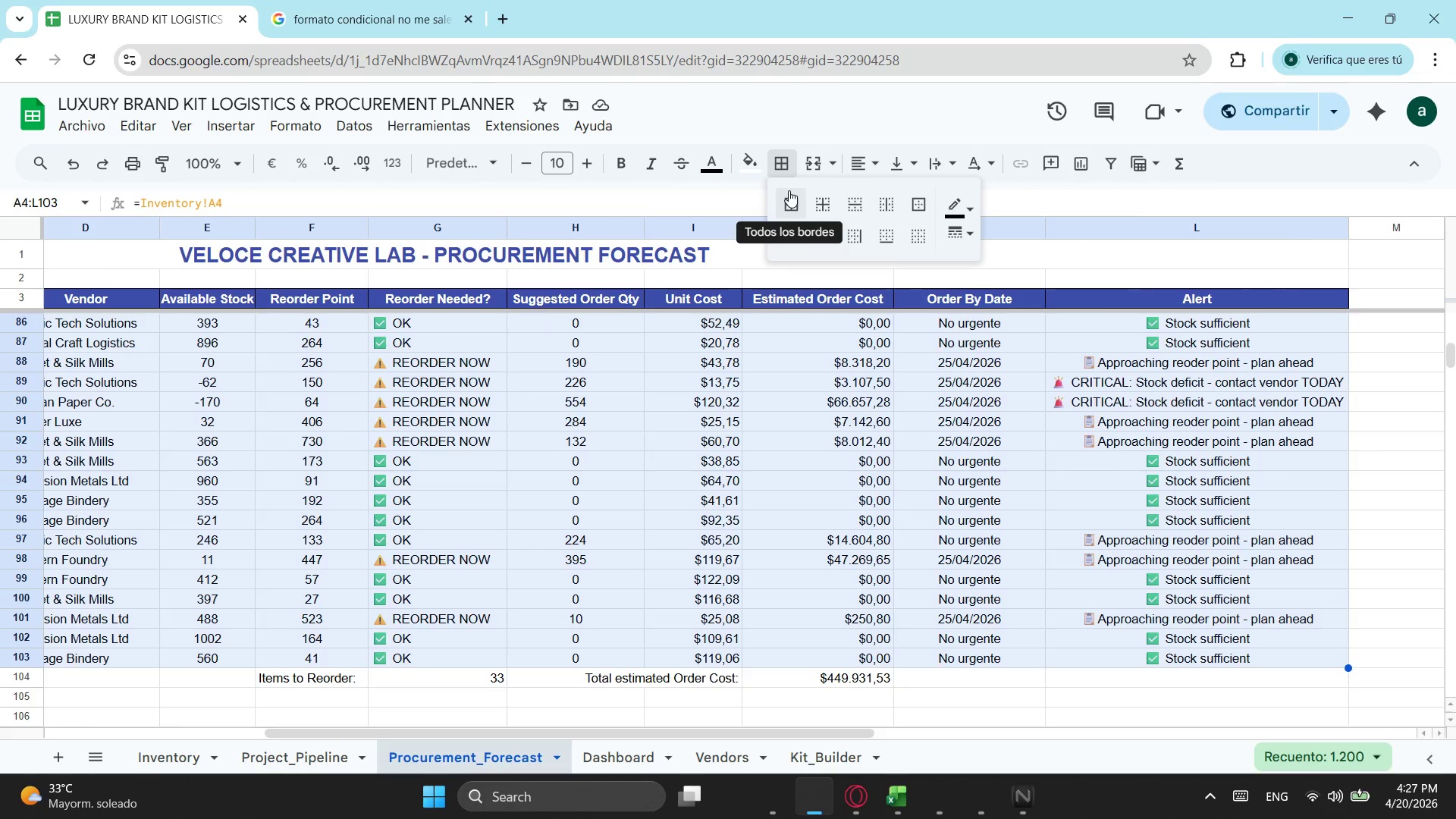 
left_click([789, 190])
 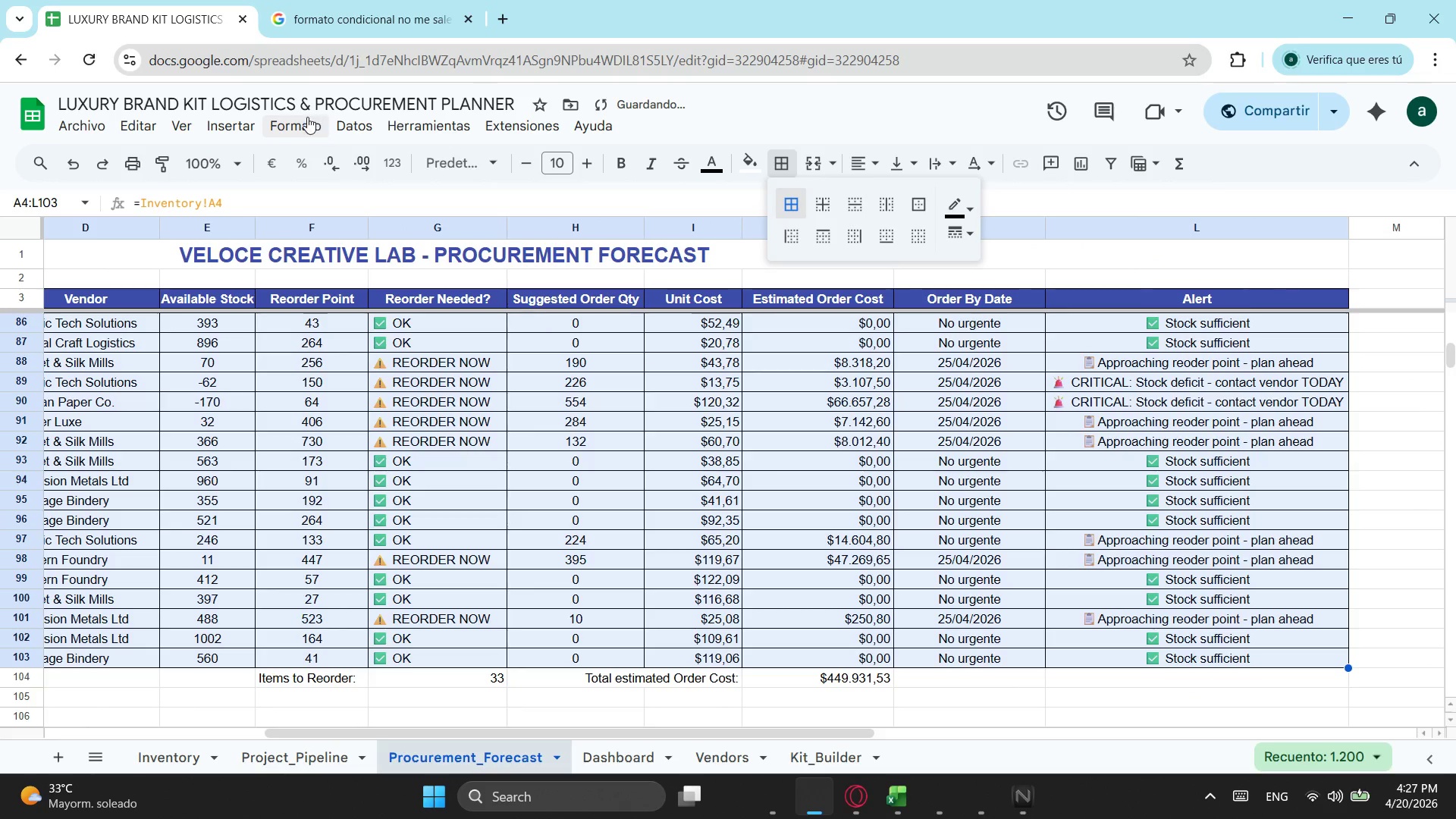 
left_click([306, 122])
 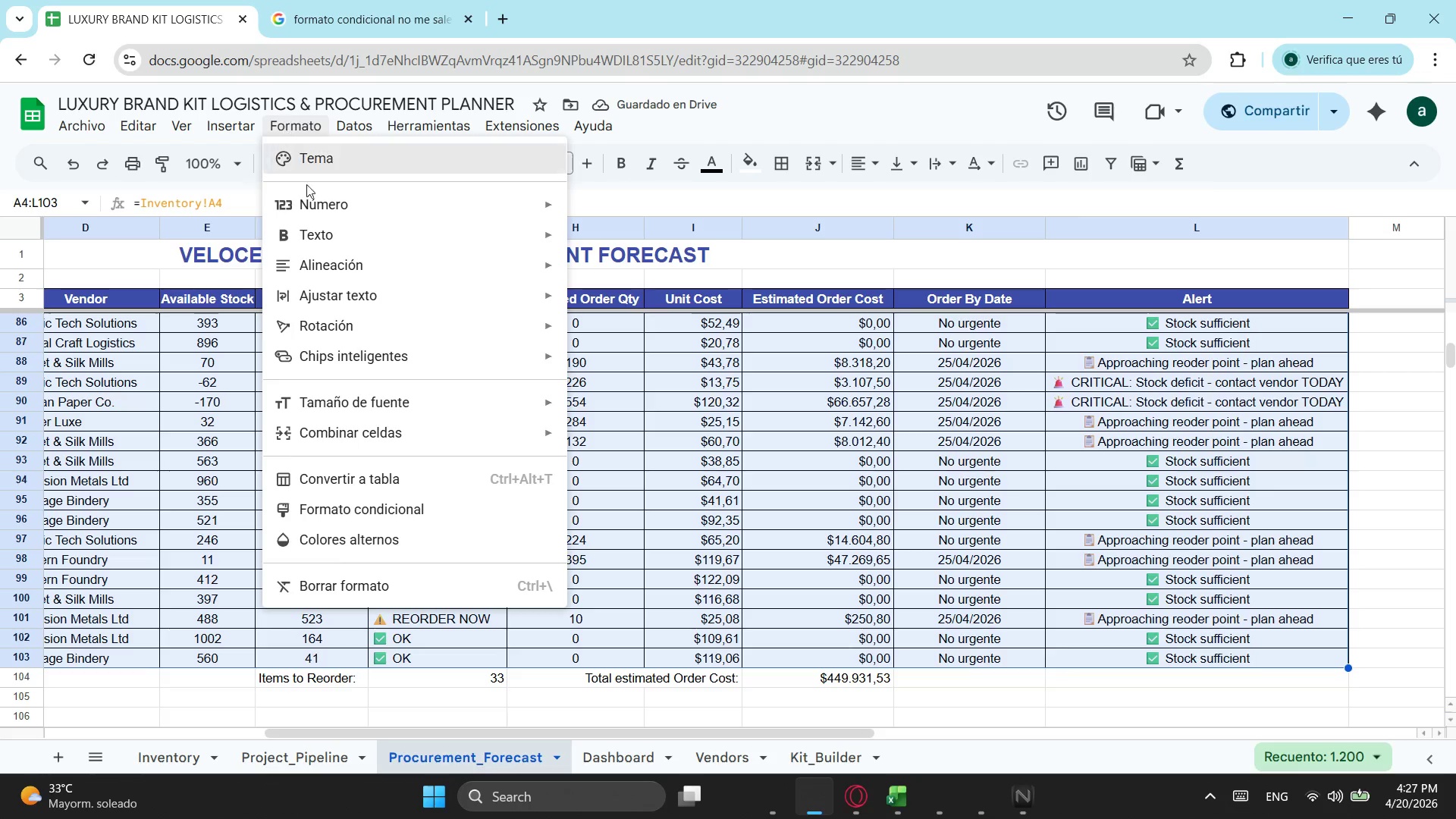 
left_click([410, 526])
 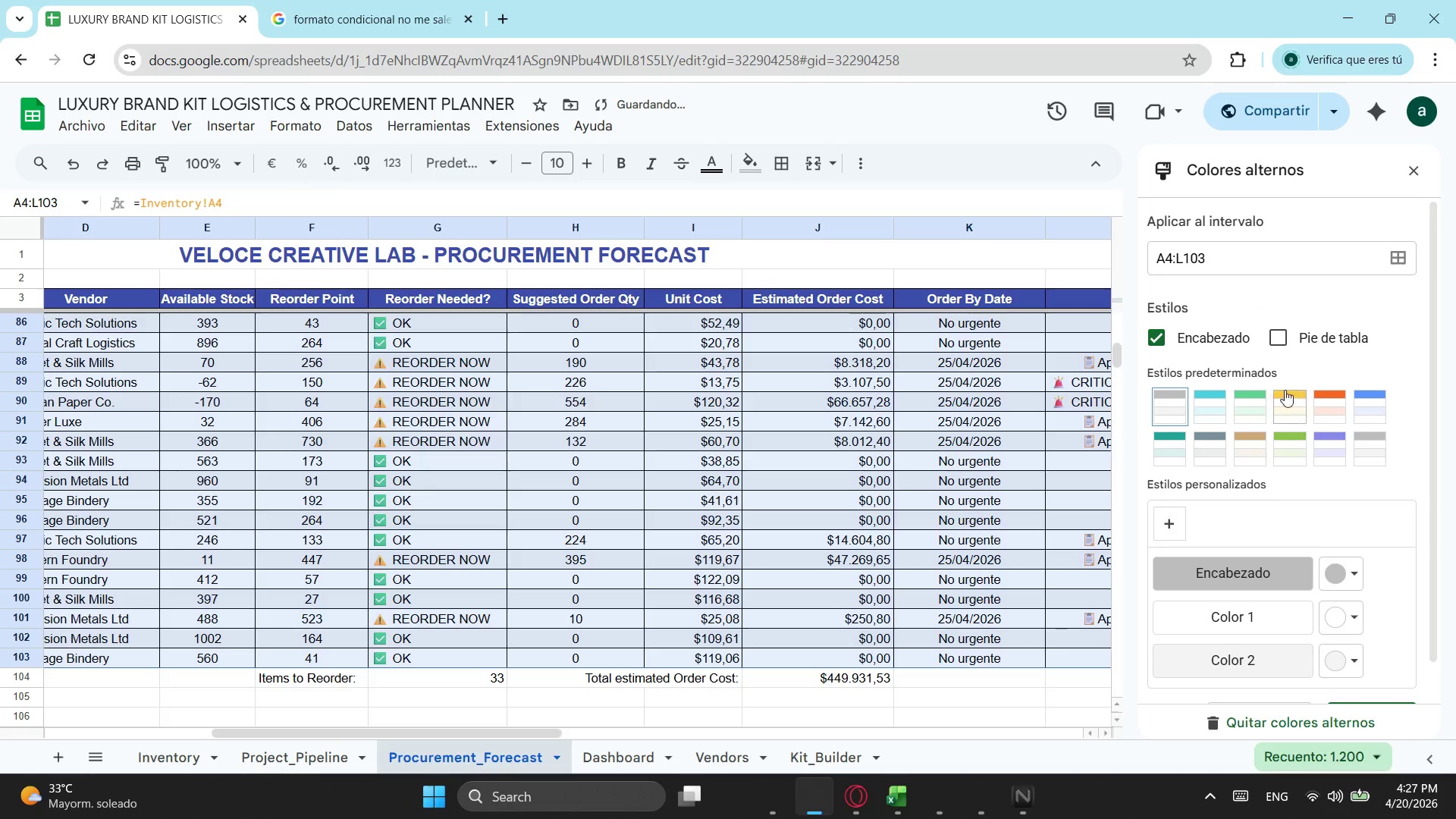 
left_click([1370, 403])
 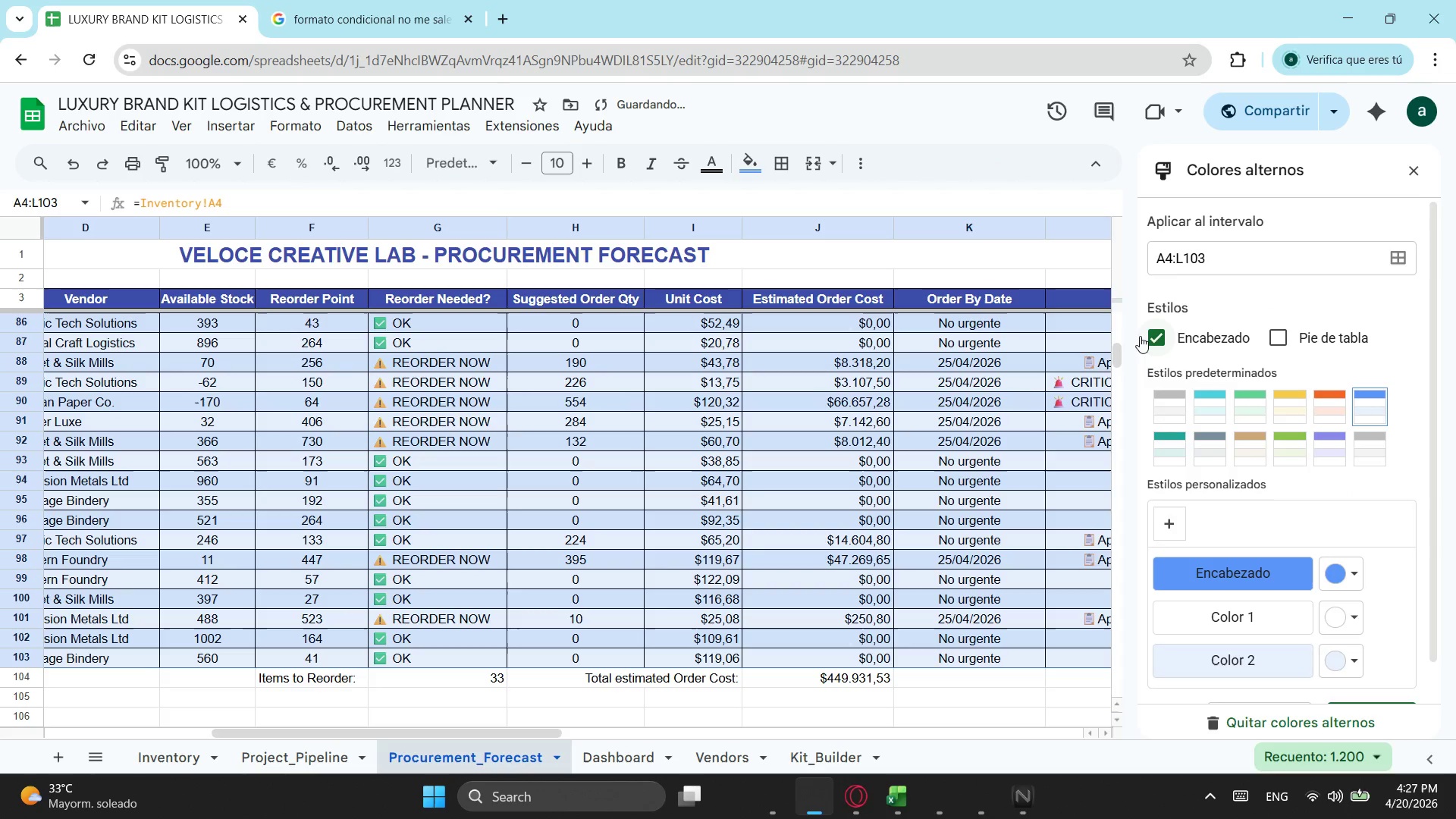 
left_click([1150, 336])
 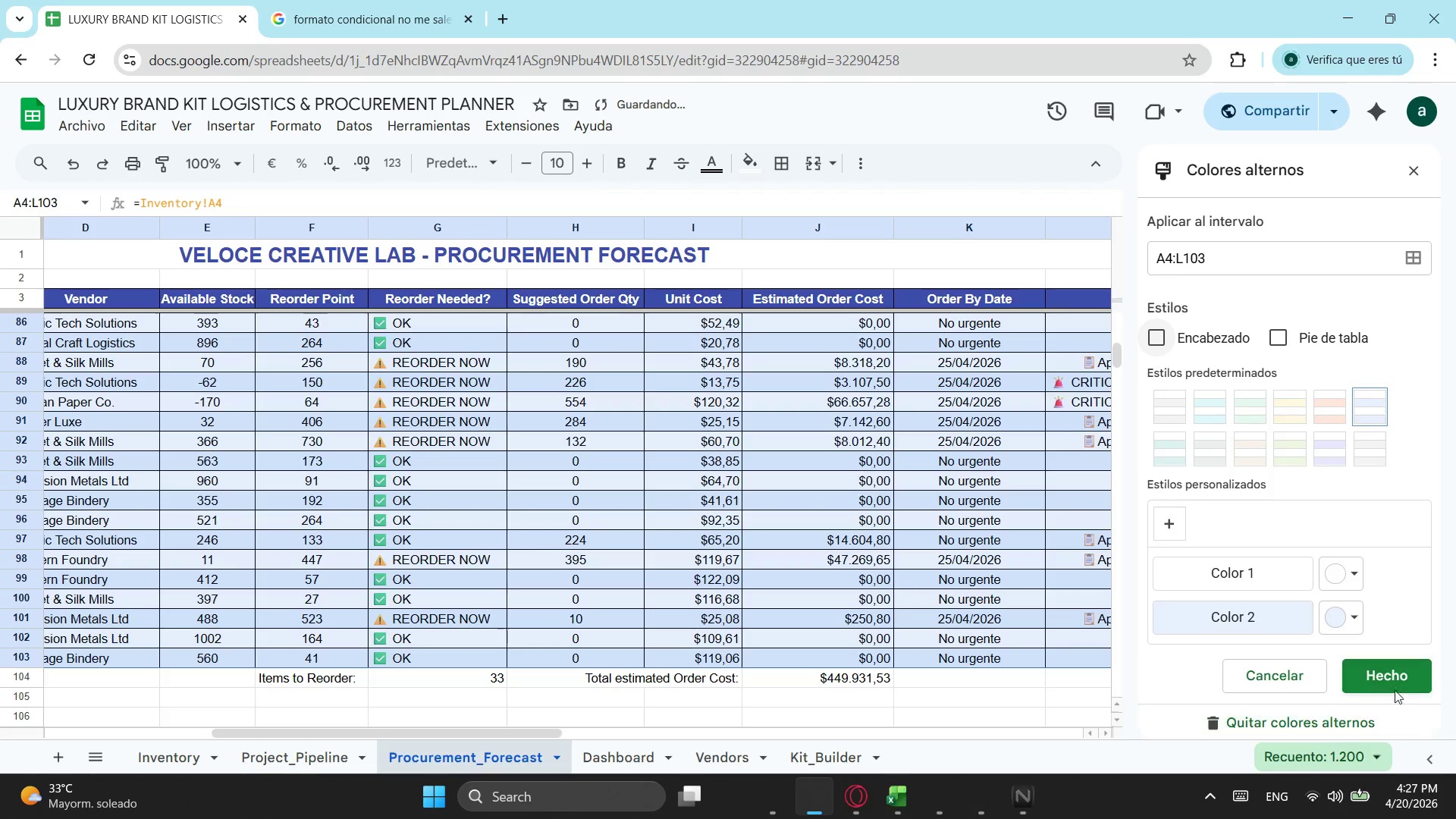 
left_click([1401, 676])
 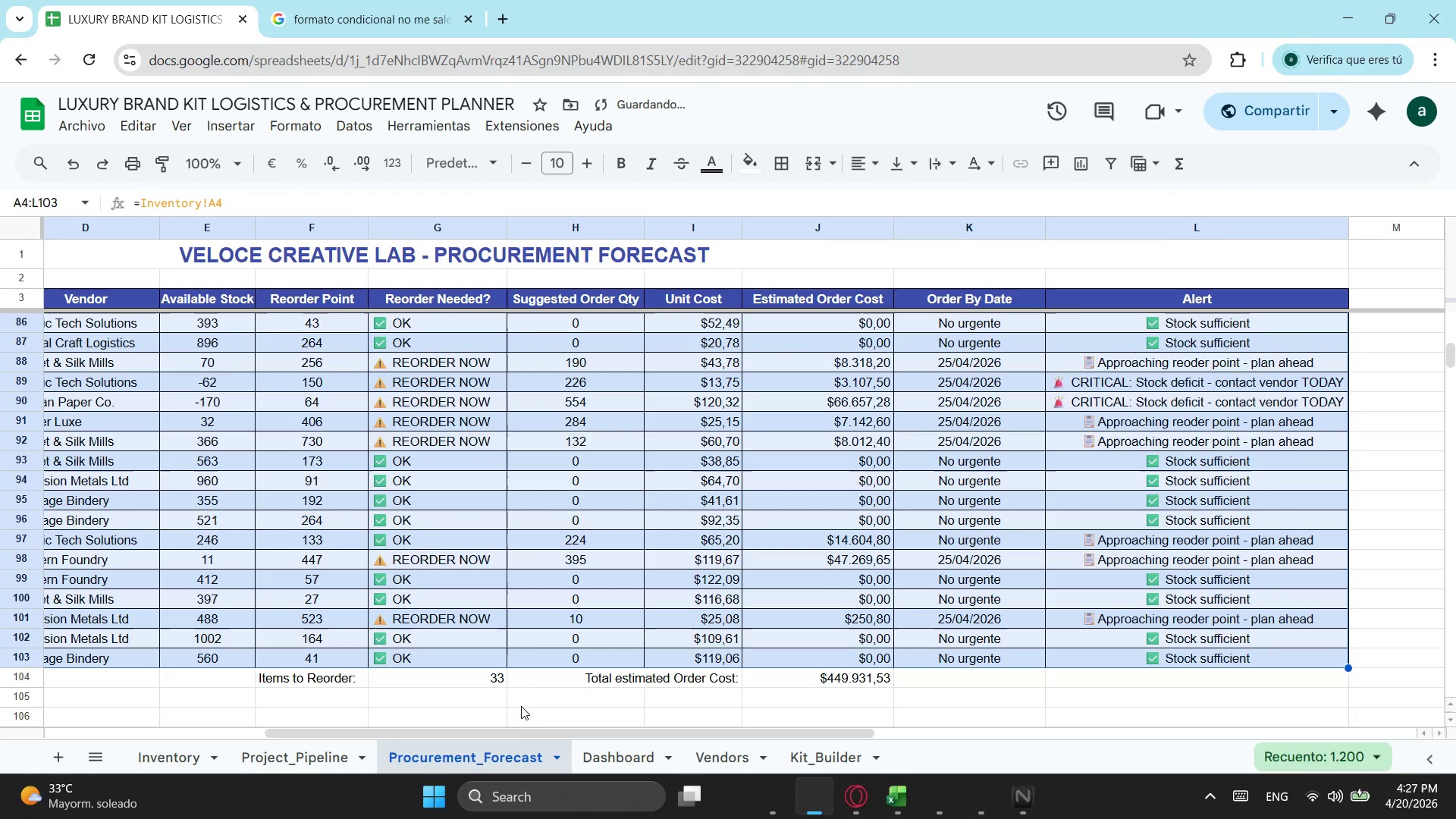 
left_click([524, 705])
 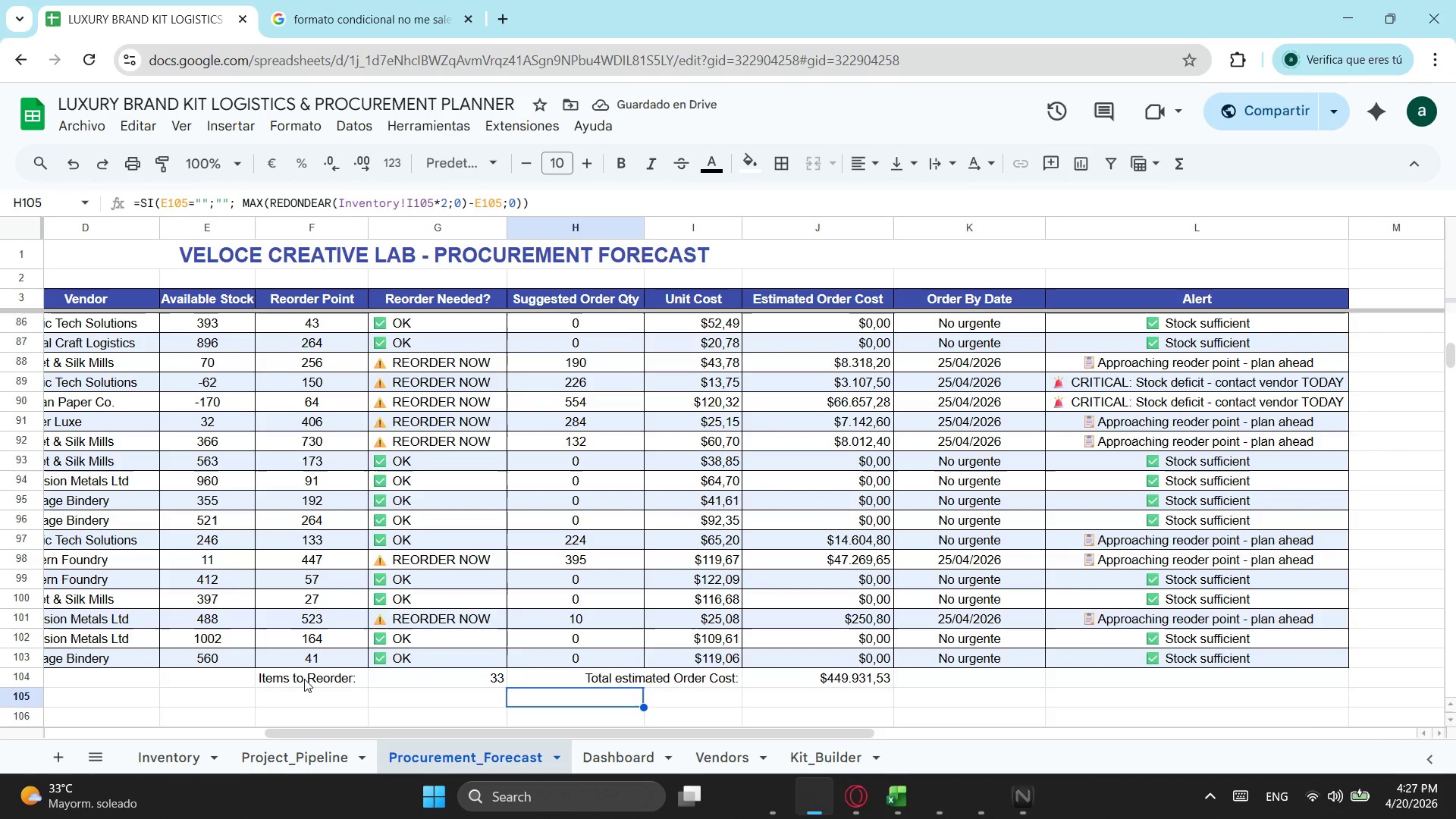 
left_click_drag(start_coordinate=[311, 679], to_coordinate=[878, 682])
 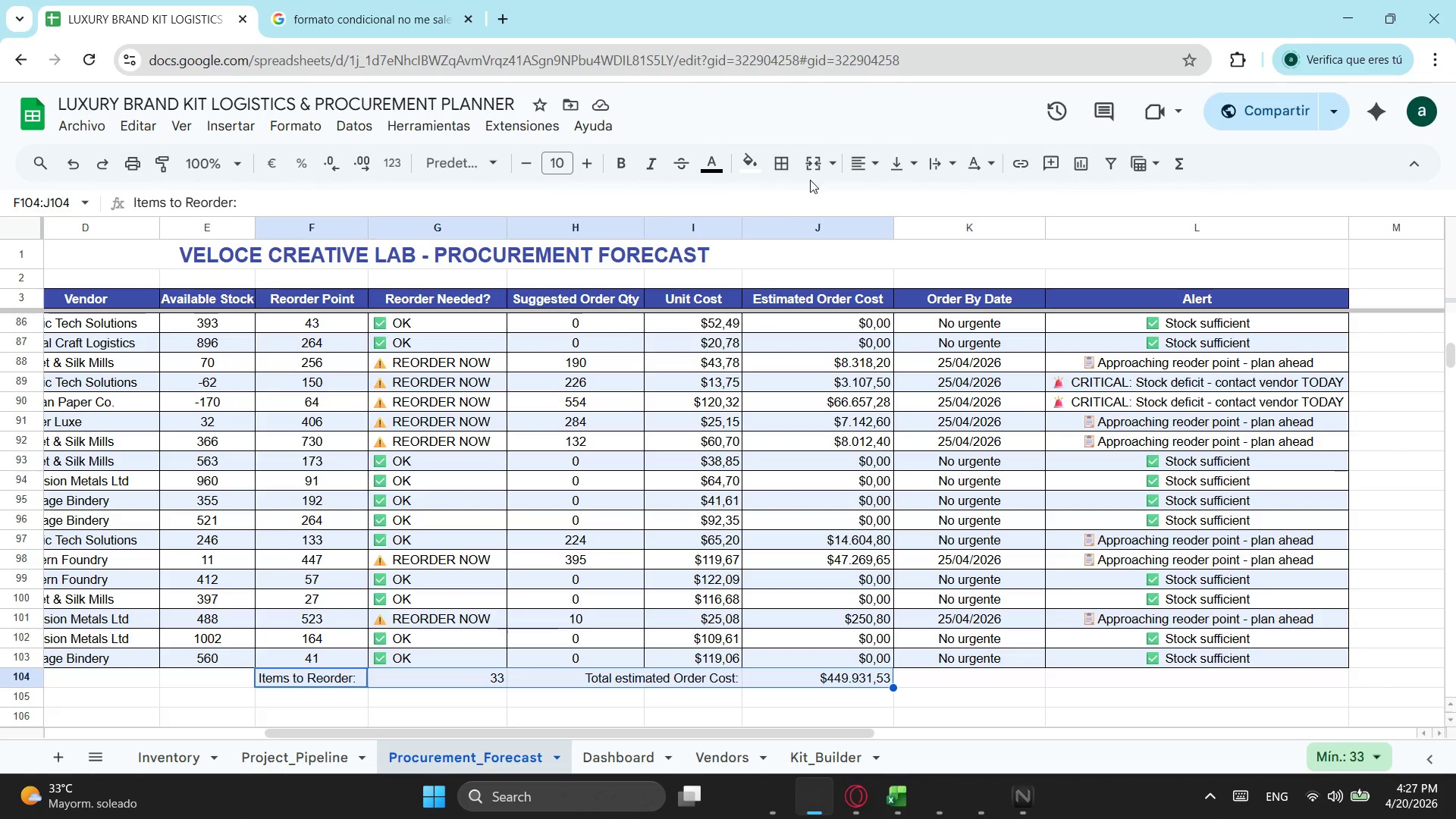 
left_click([783, 162])
 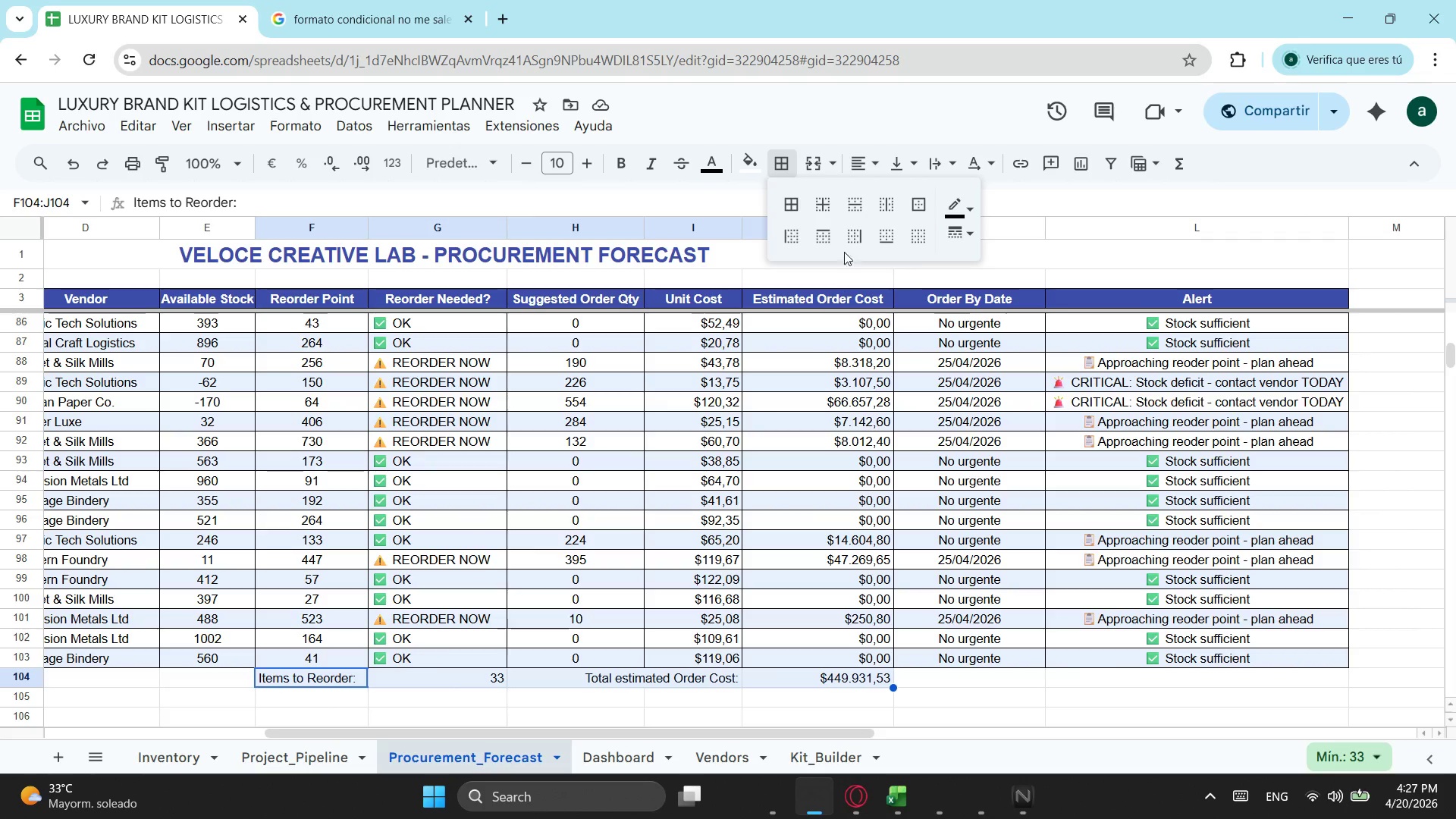 
wait(5.81)
 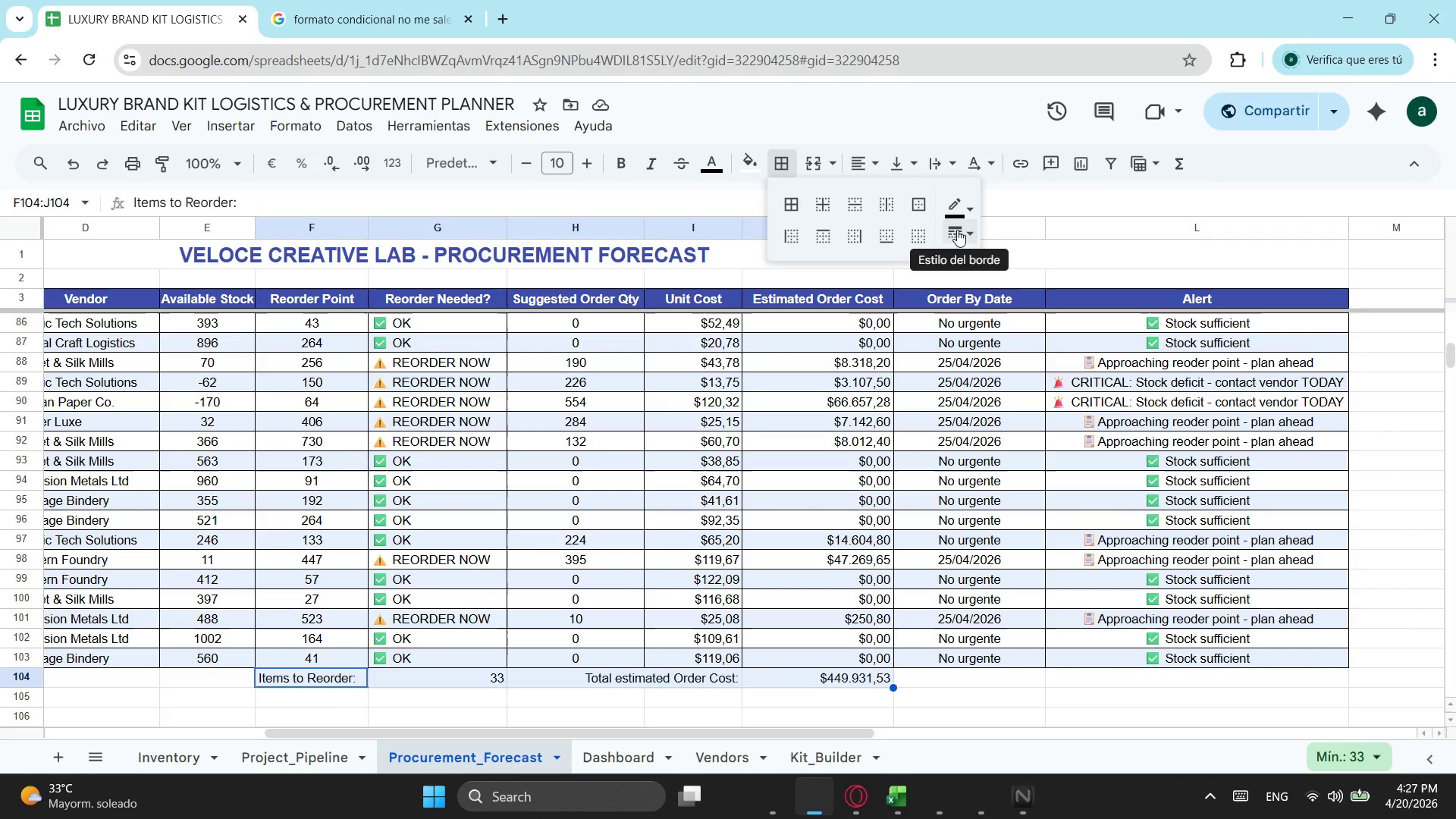 
left_click([962, 232])
 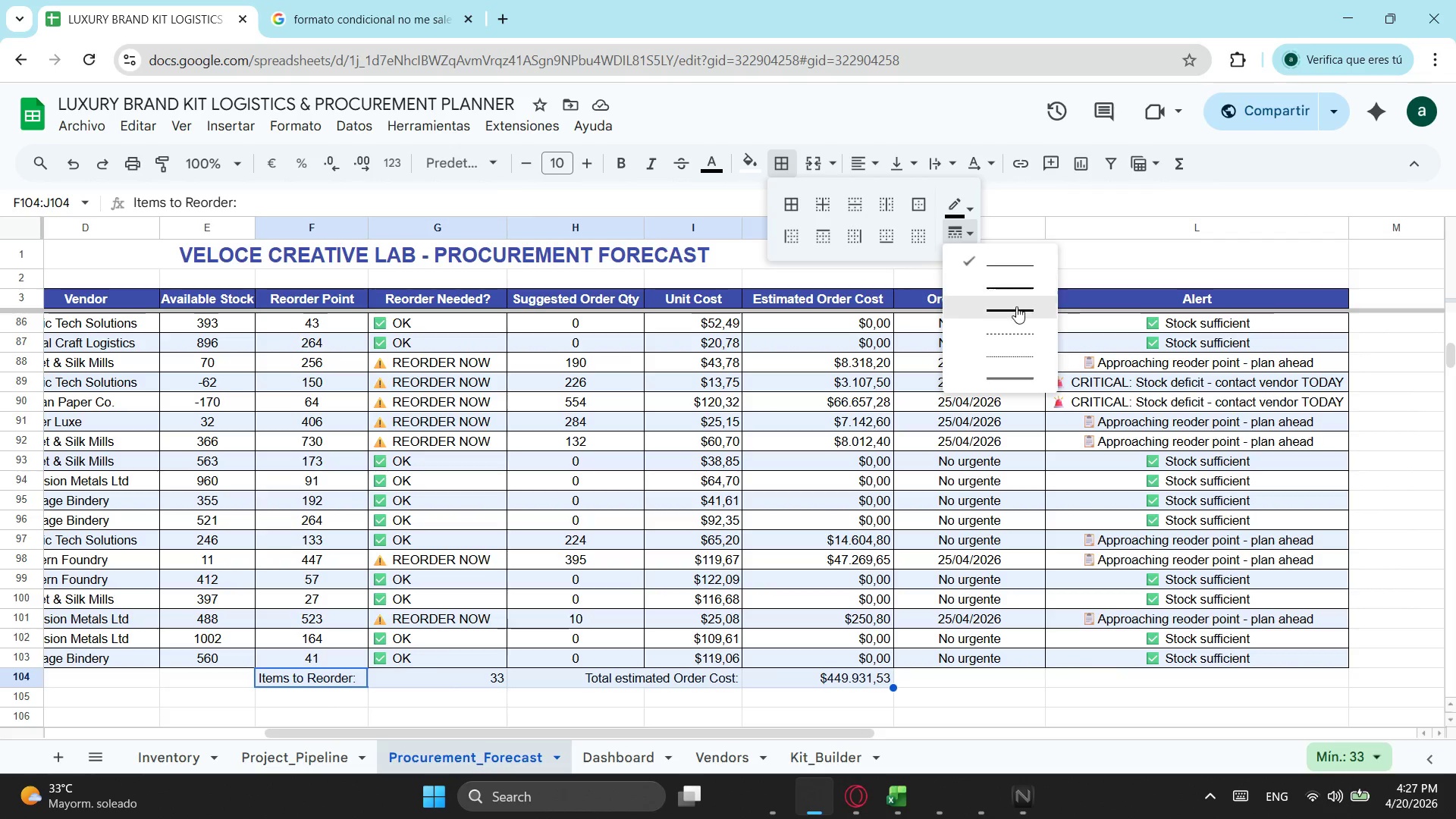 
left_click([1016, 311])
 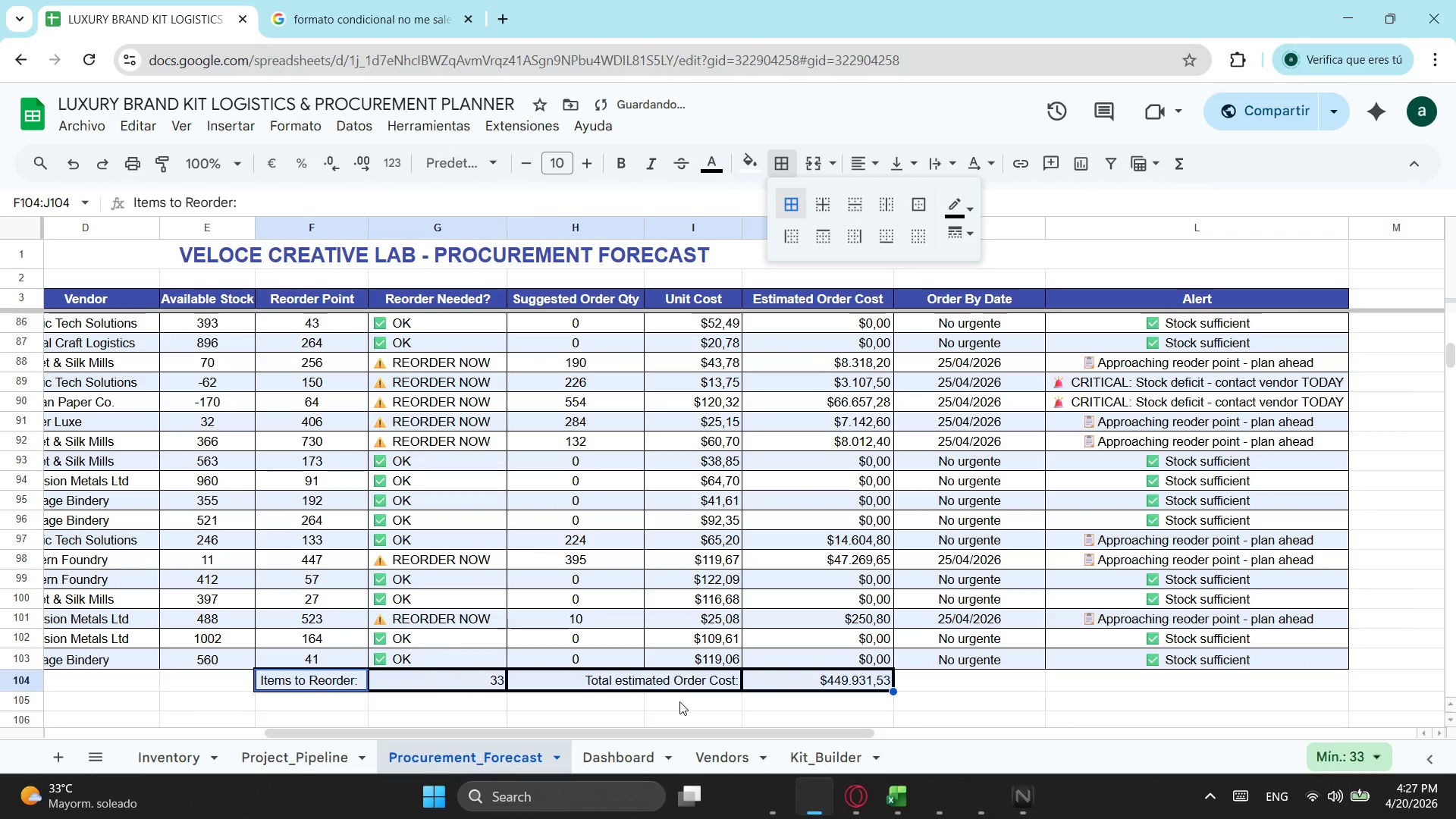 
left_click([680, 700])
 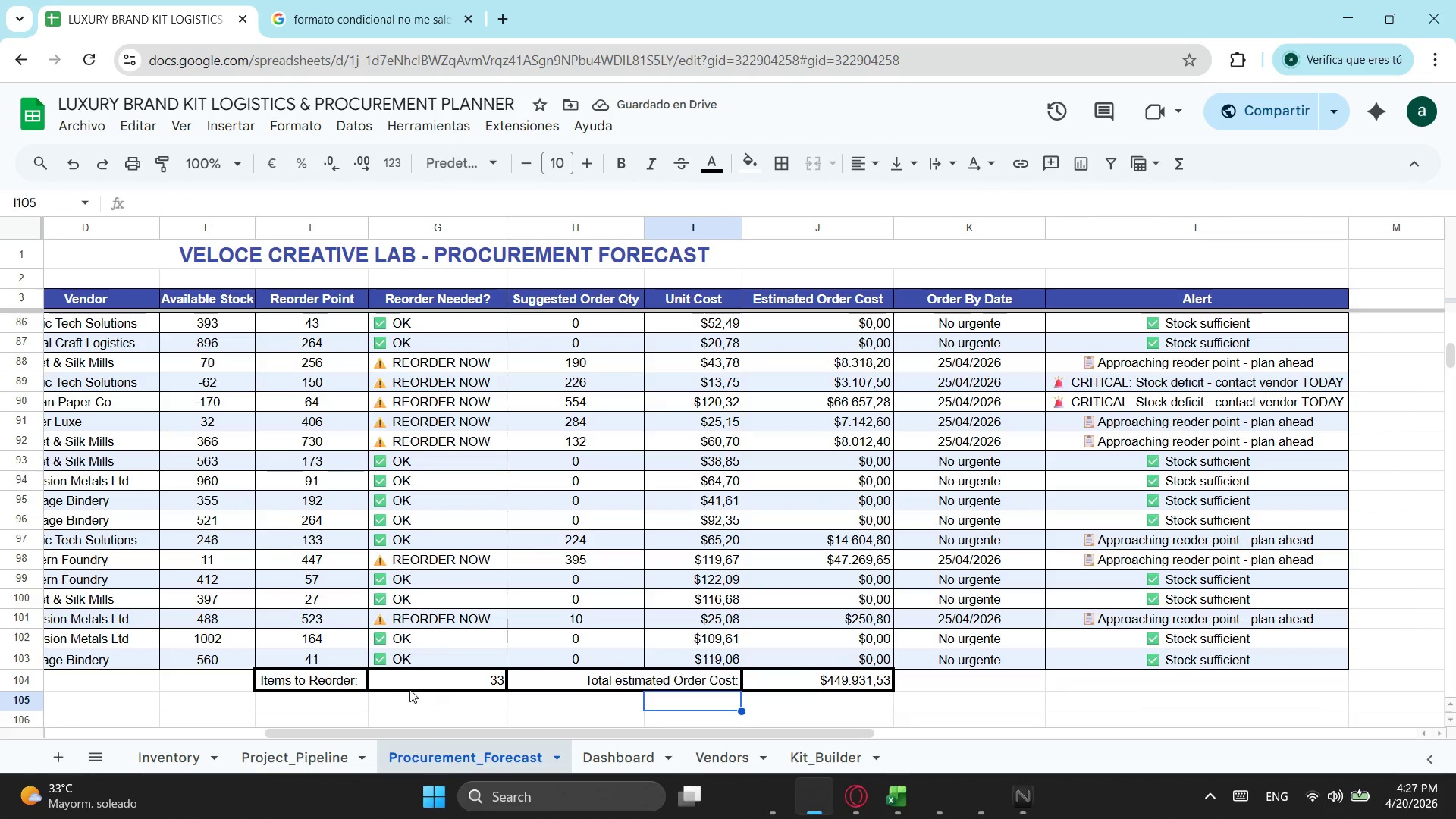 
left_click([326, 684])
 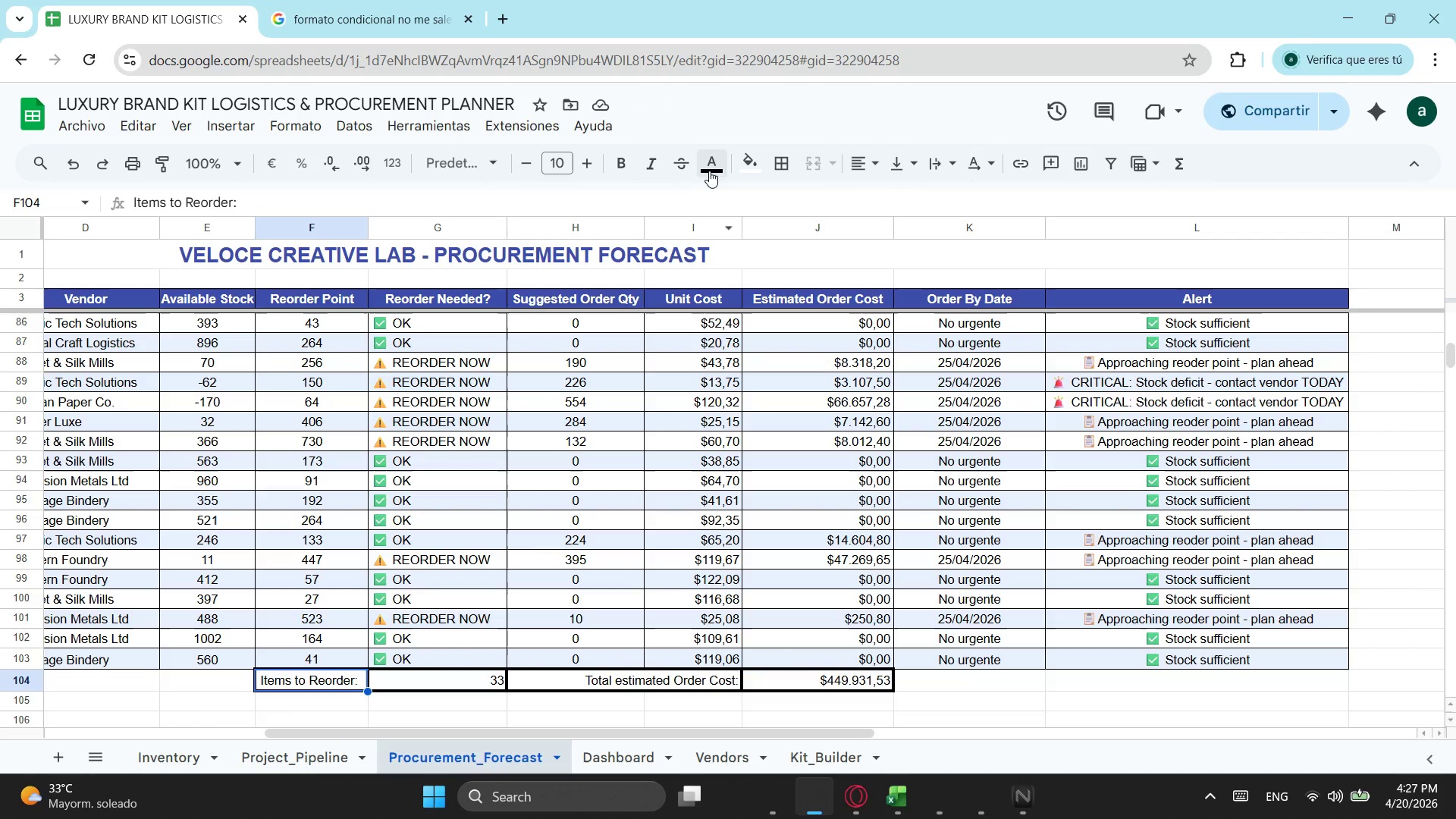 
left_click([907, 234])
 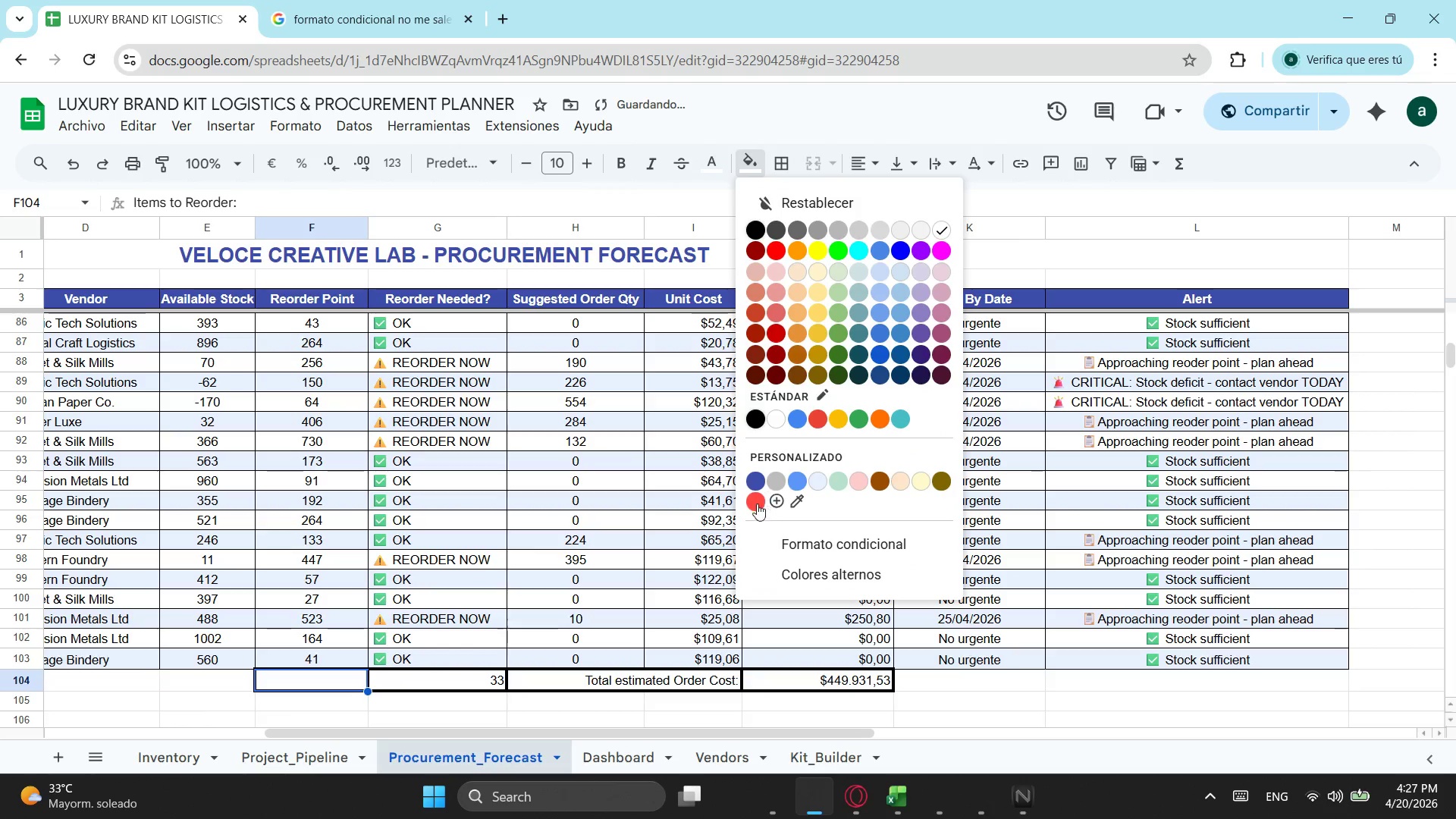 
left_click([755, 482])
 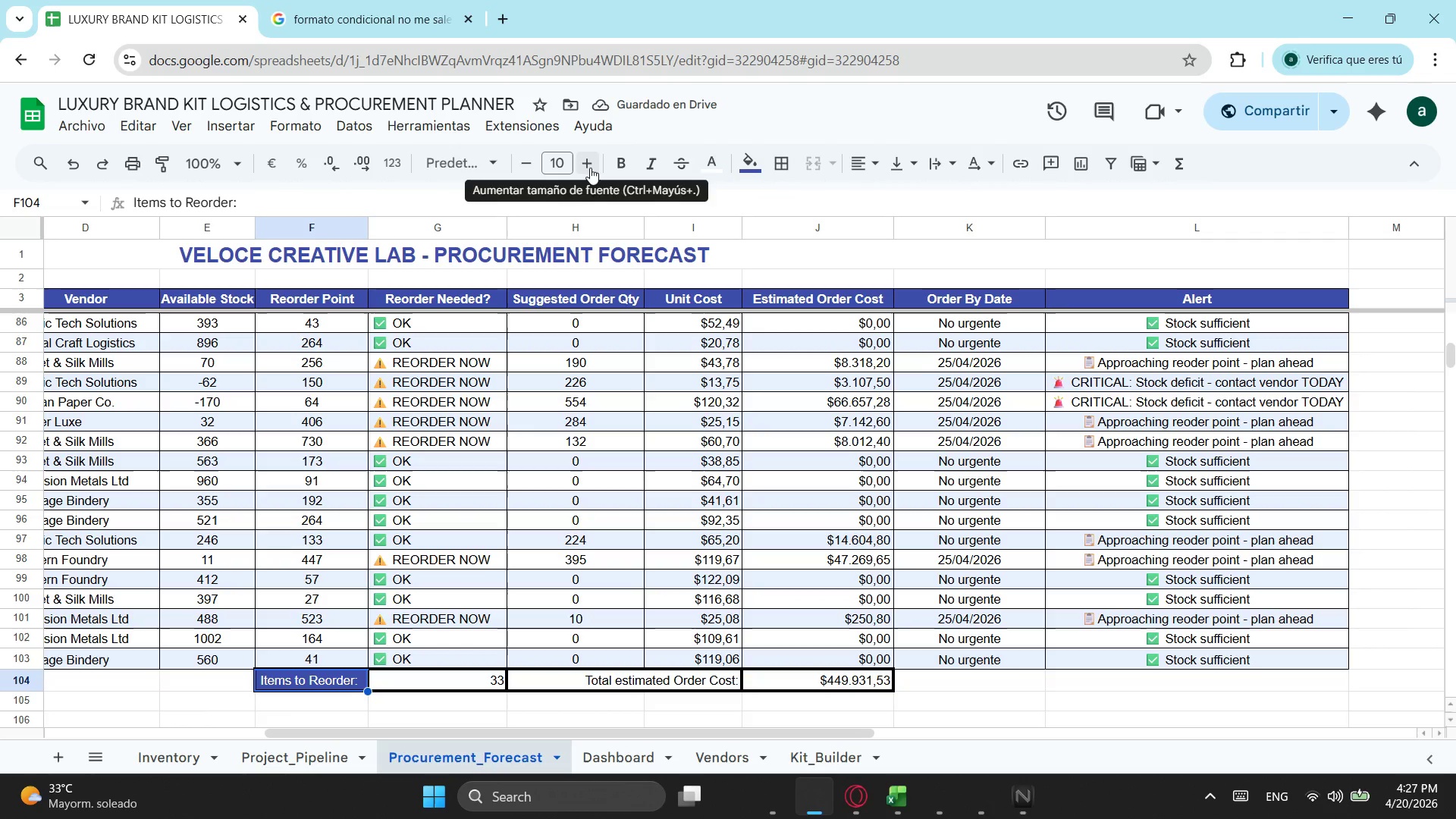 
left_click([632, 158])
 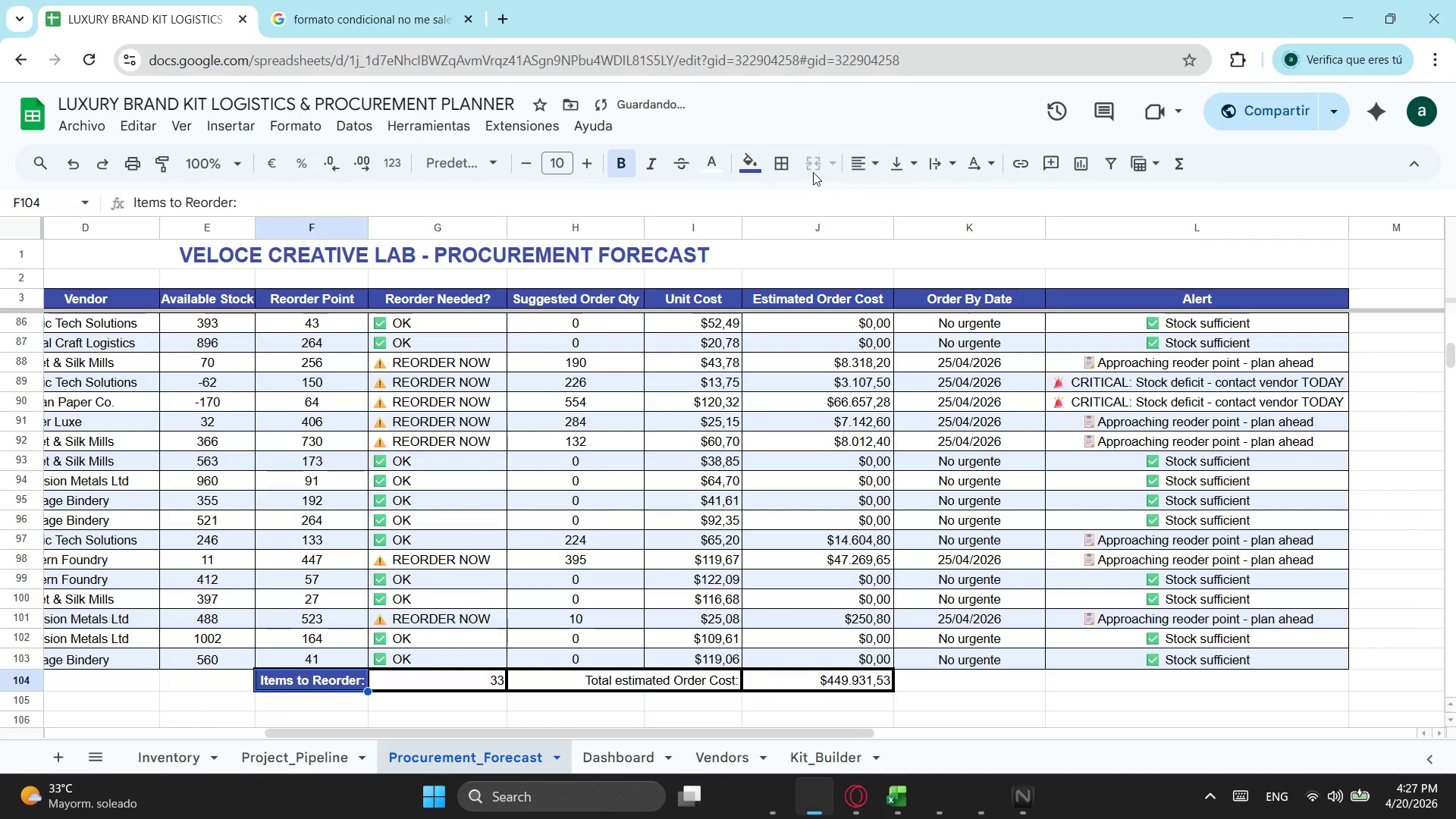 
left_click([861, 165])
 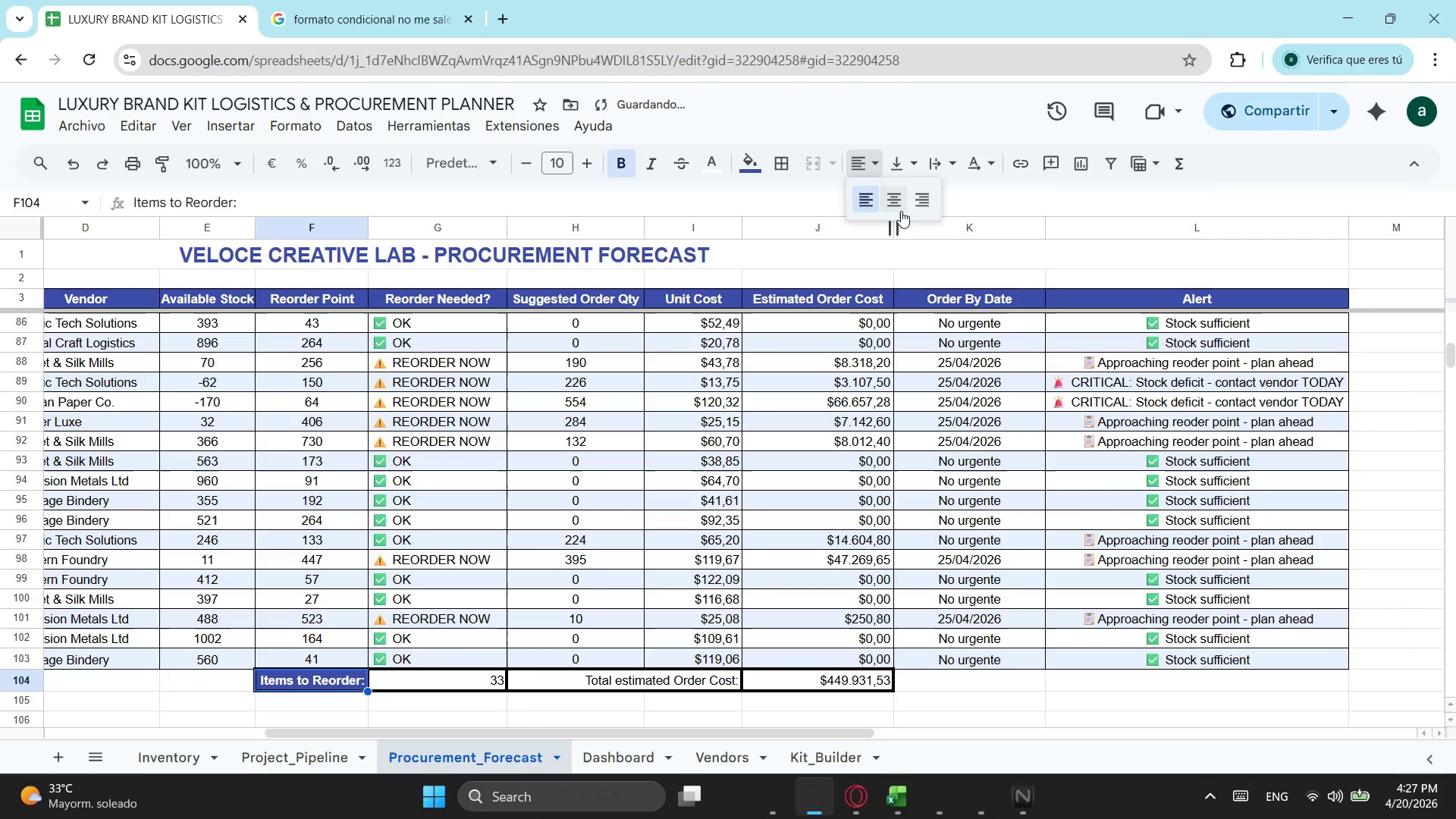 
left_click([892, 202])
 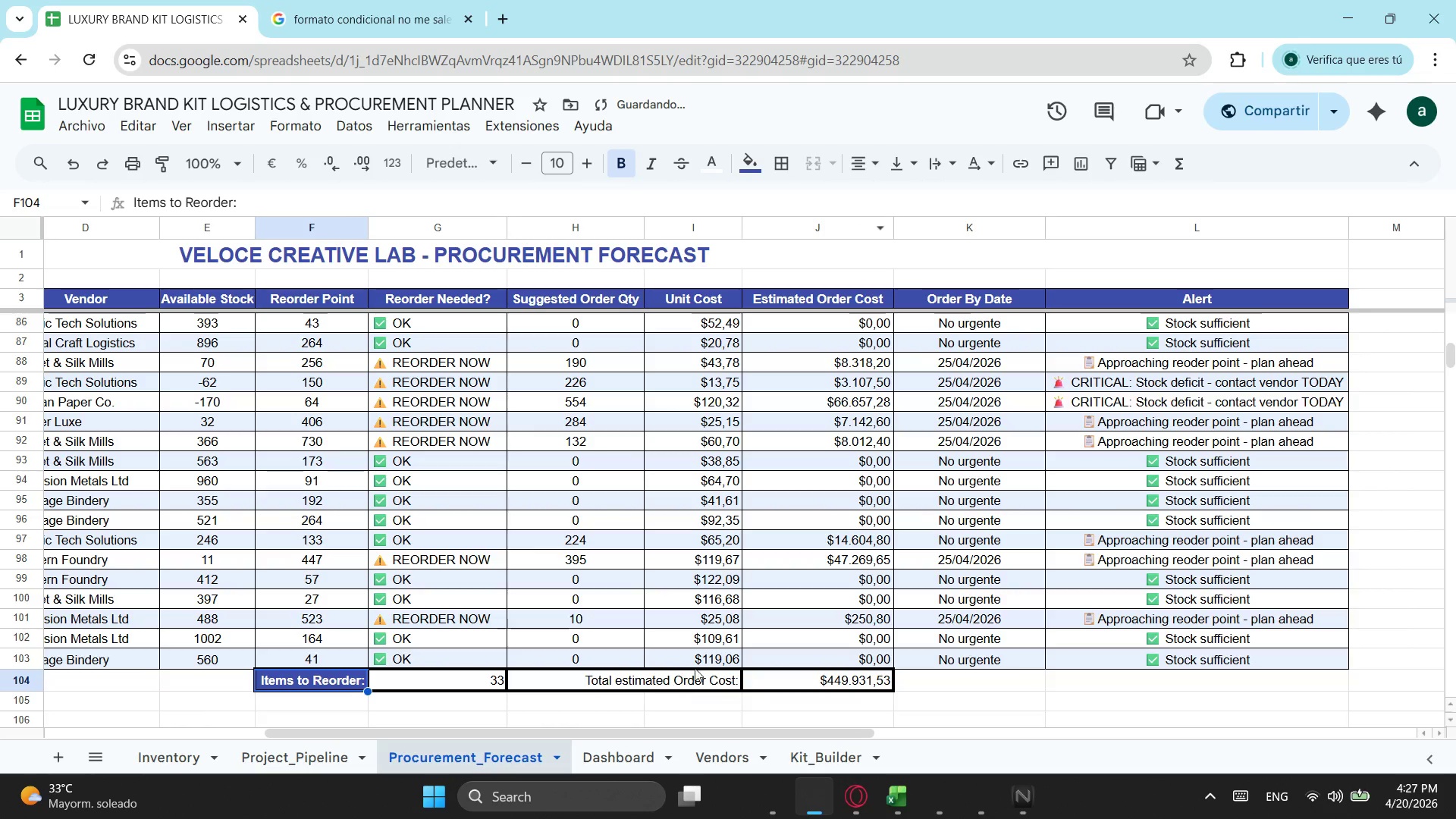 
left_click([660, 680])
 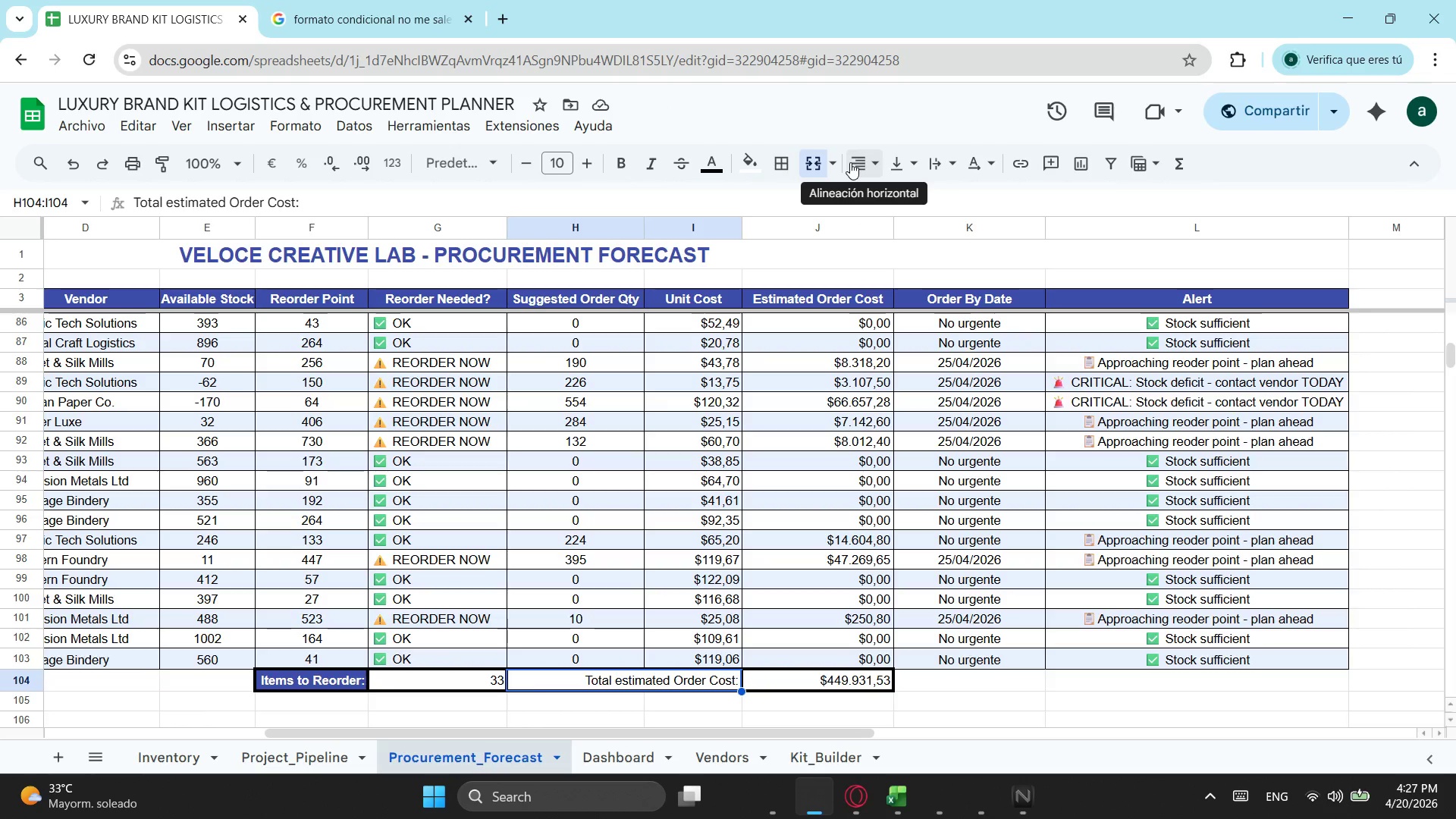 
wait(7.74)
 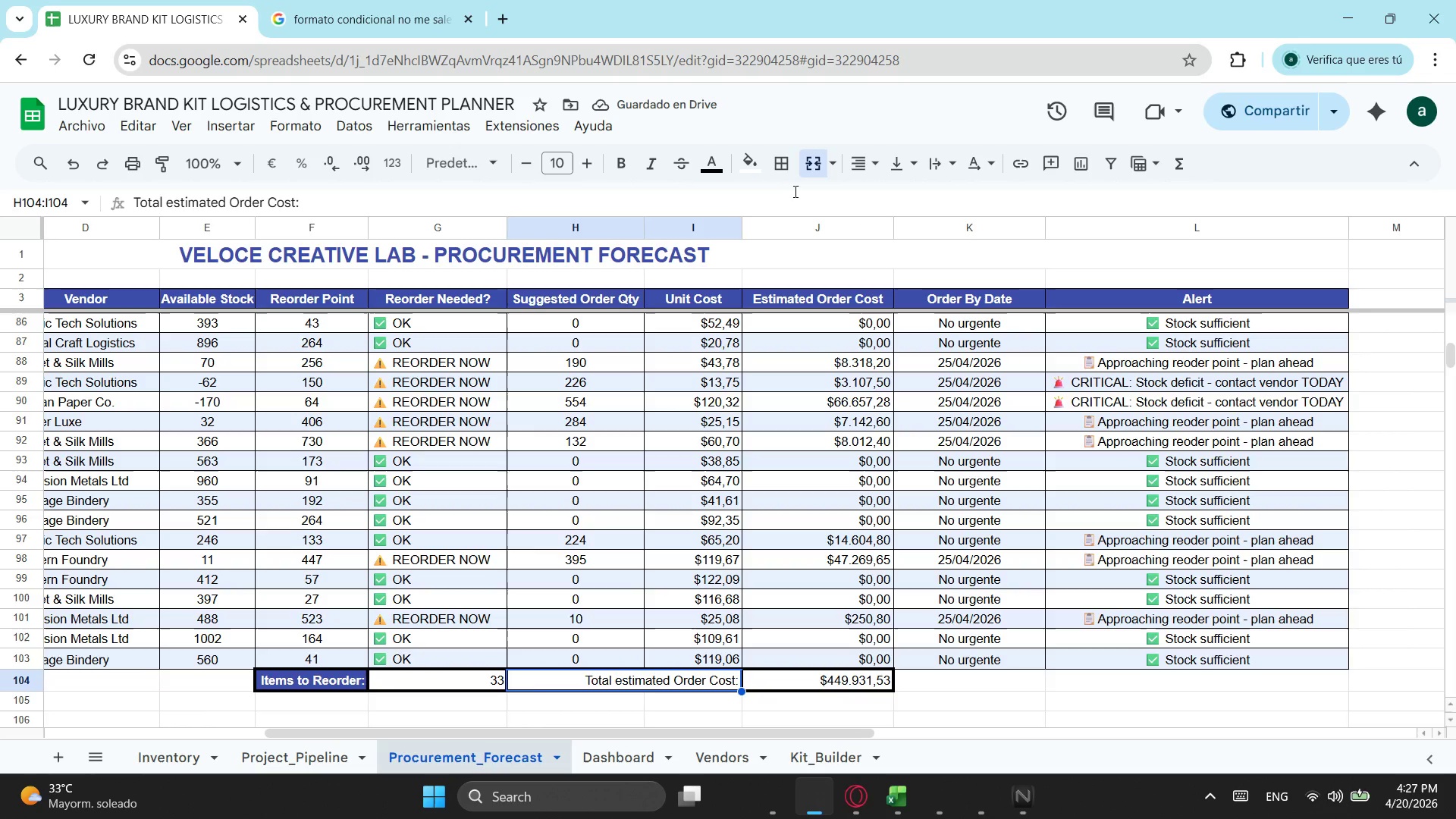 
left_click([620, 167])
 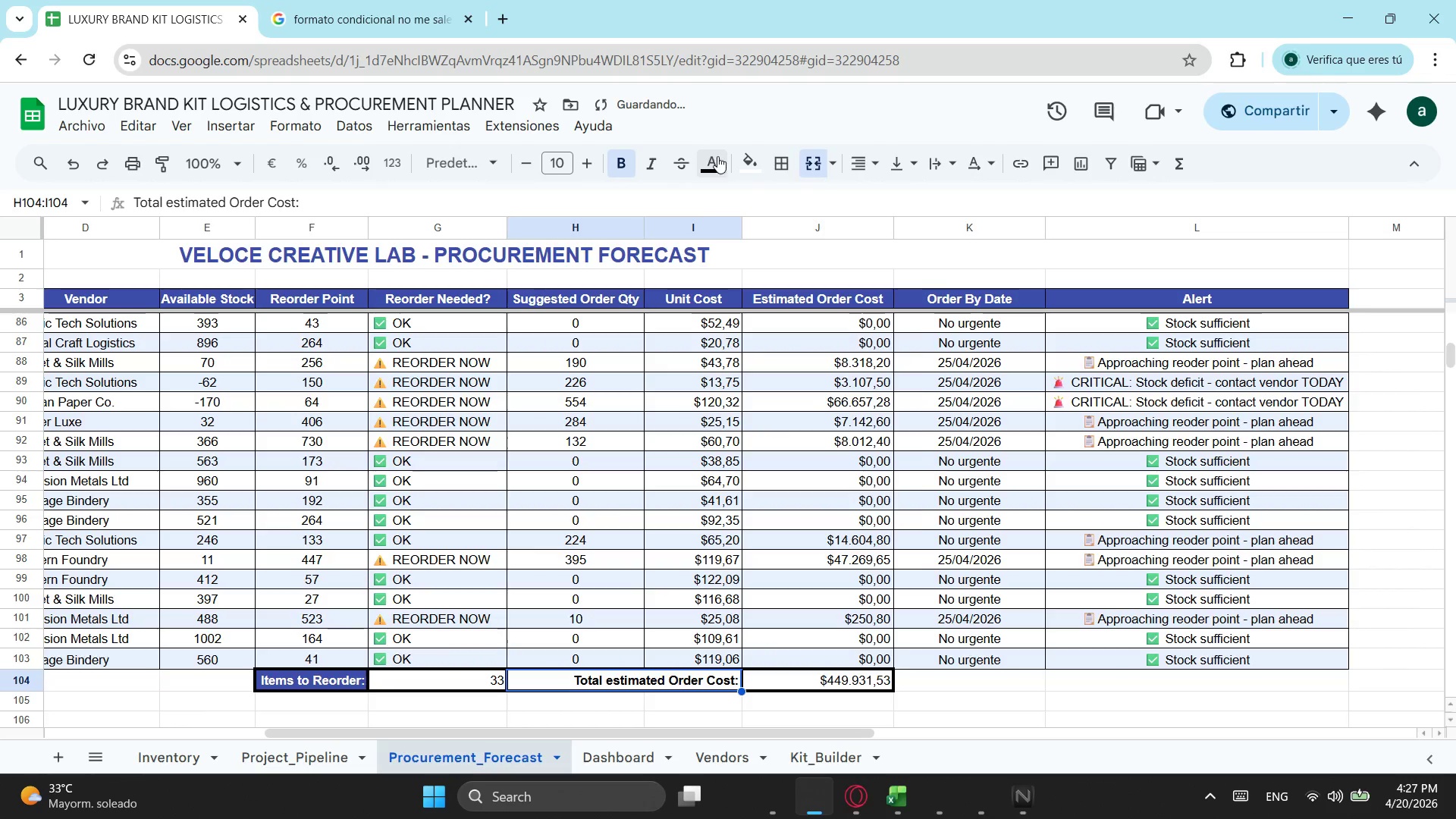 
left_click([722, 156])
 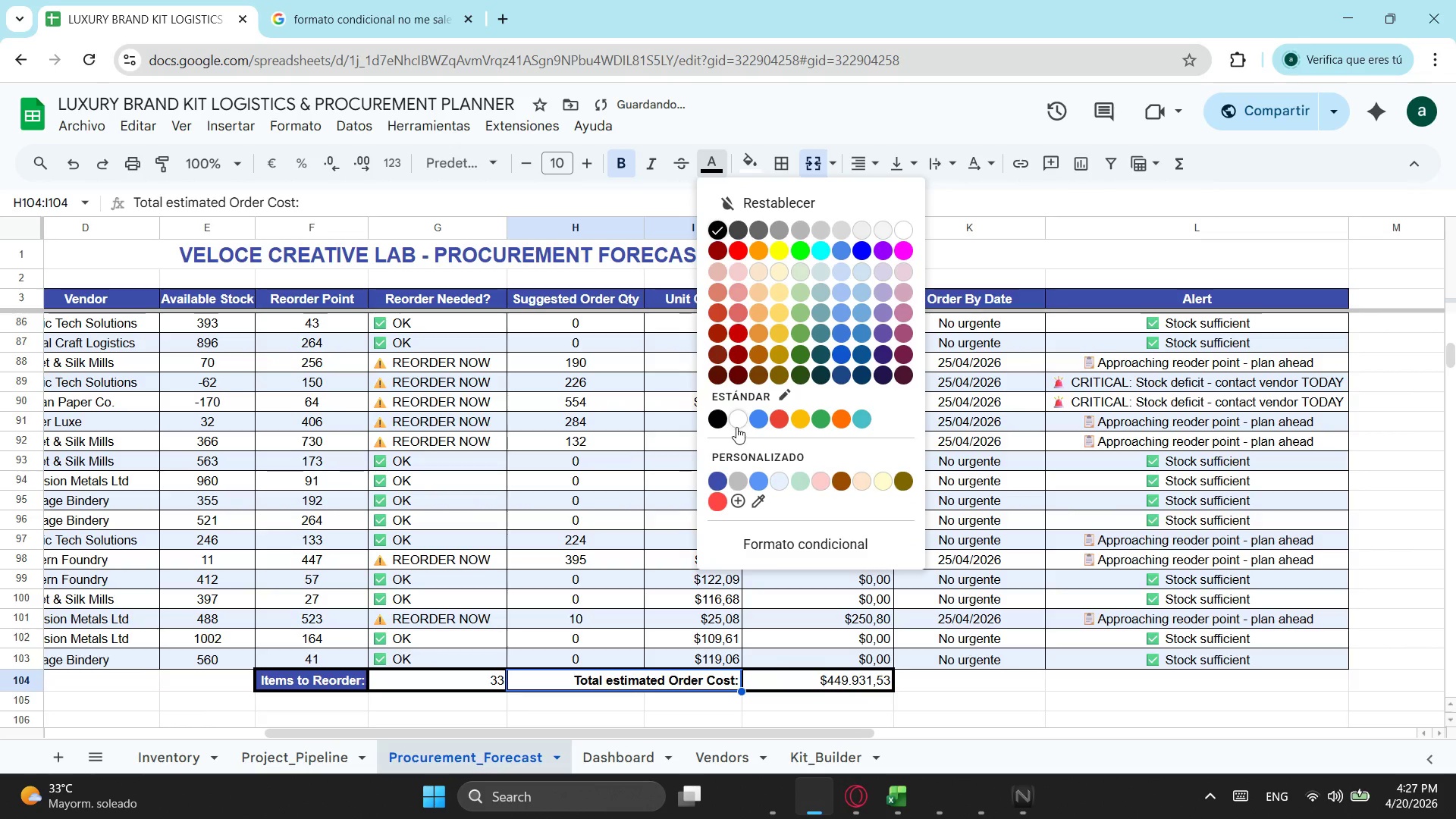 
left_click([736, 425])
 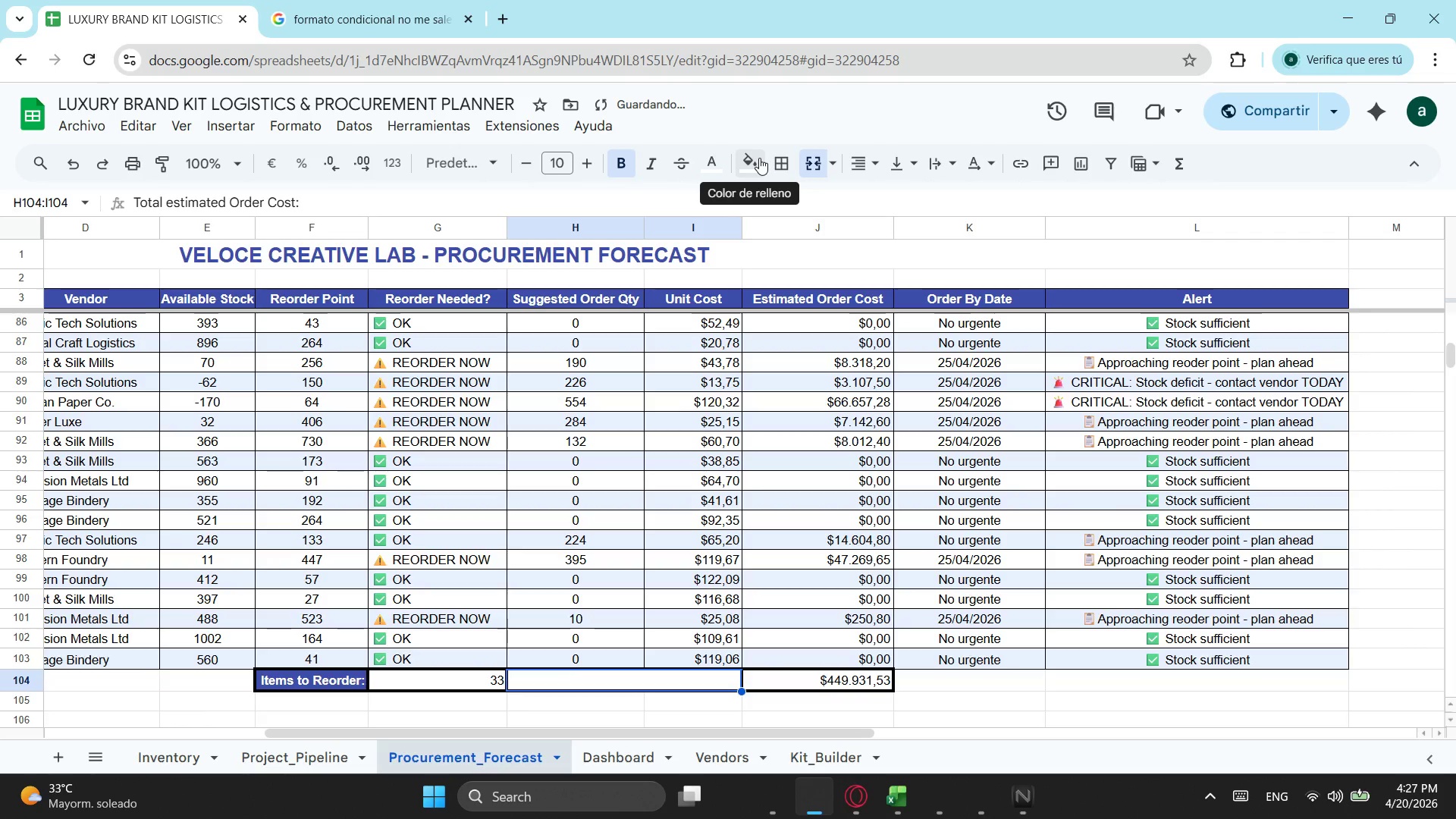 
left_click([759, 158])
 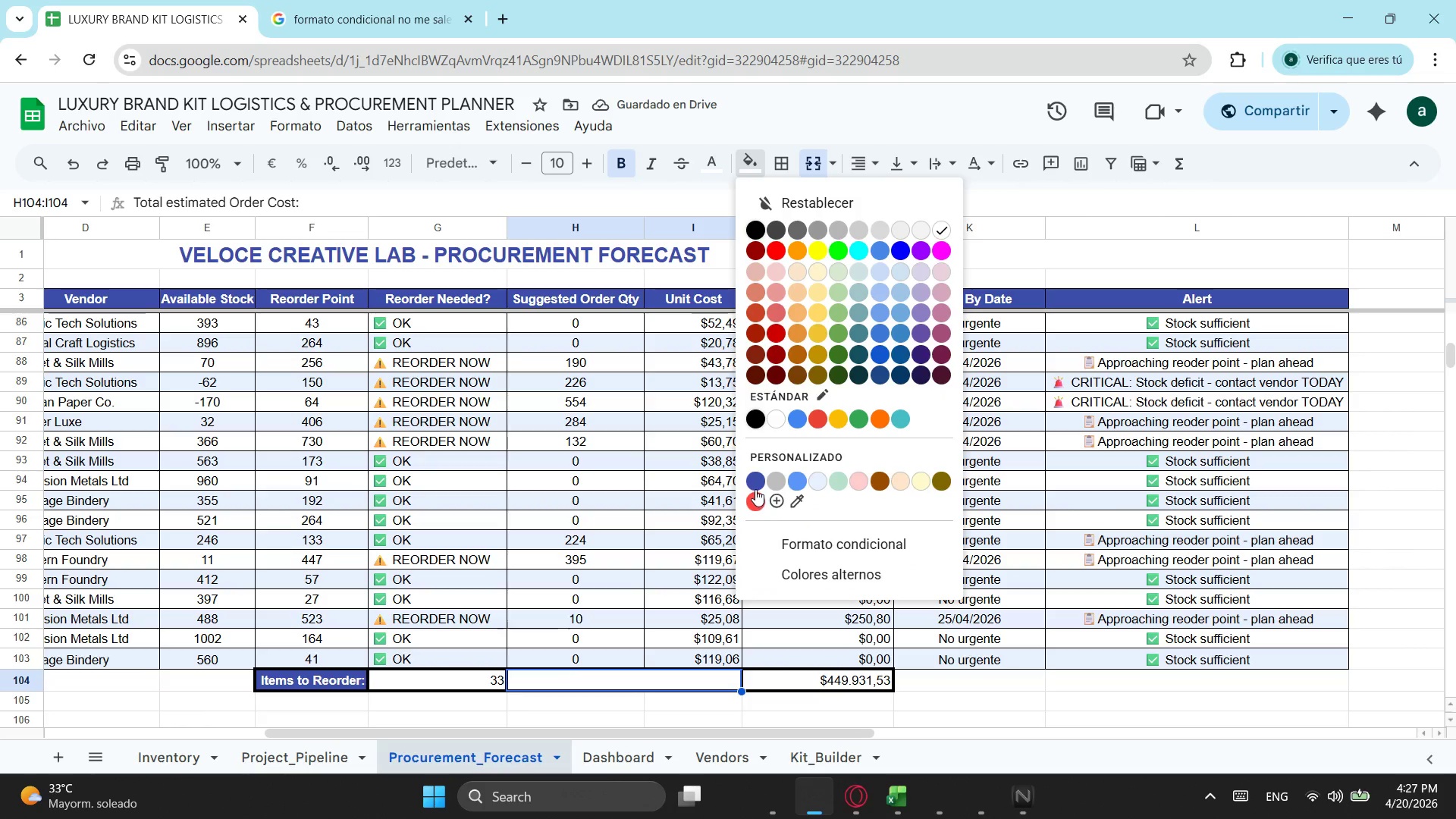 
left_click([759, 476])
 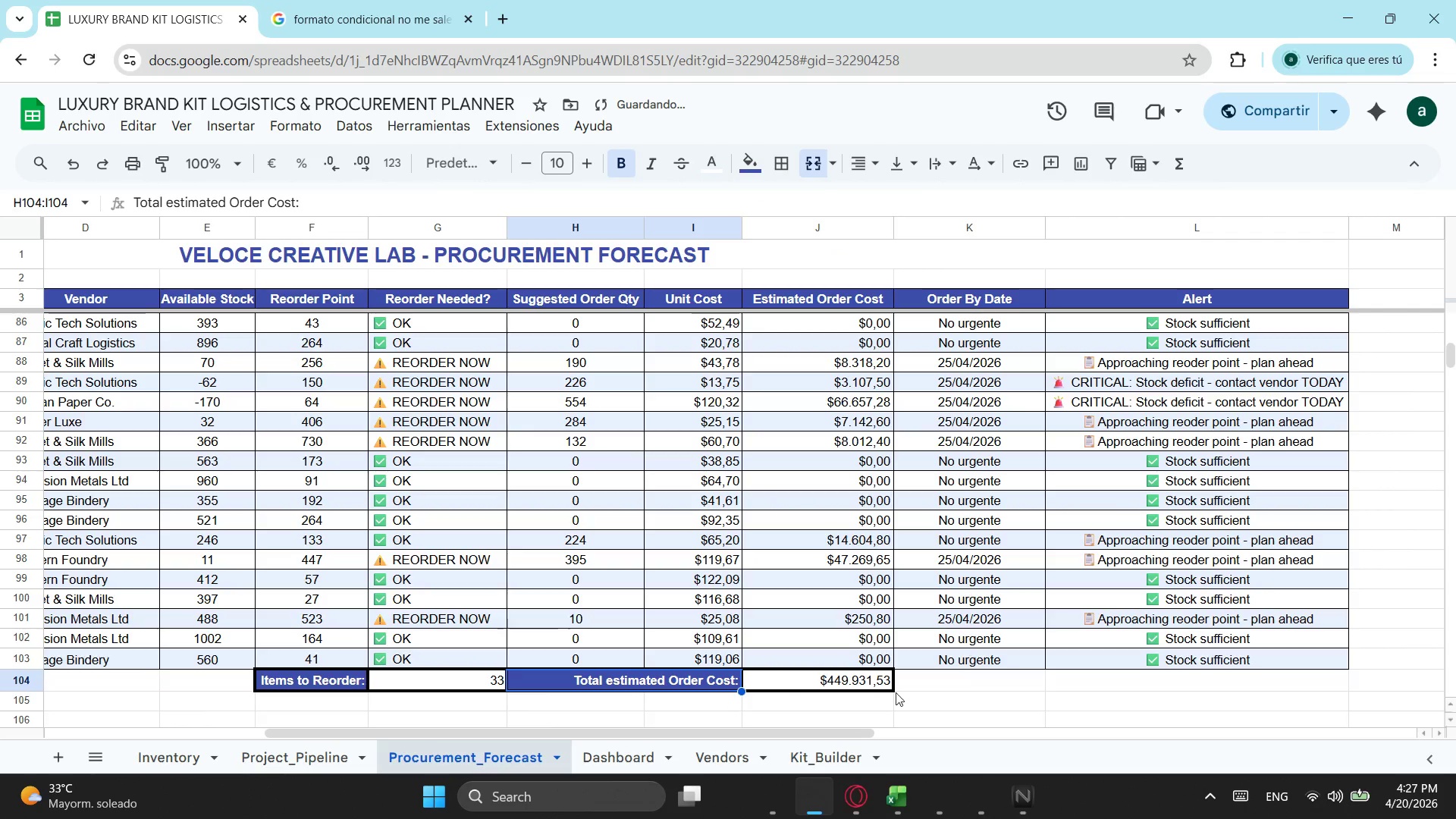 
left_click([934, 692])
 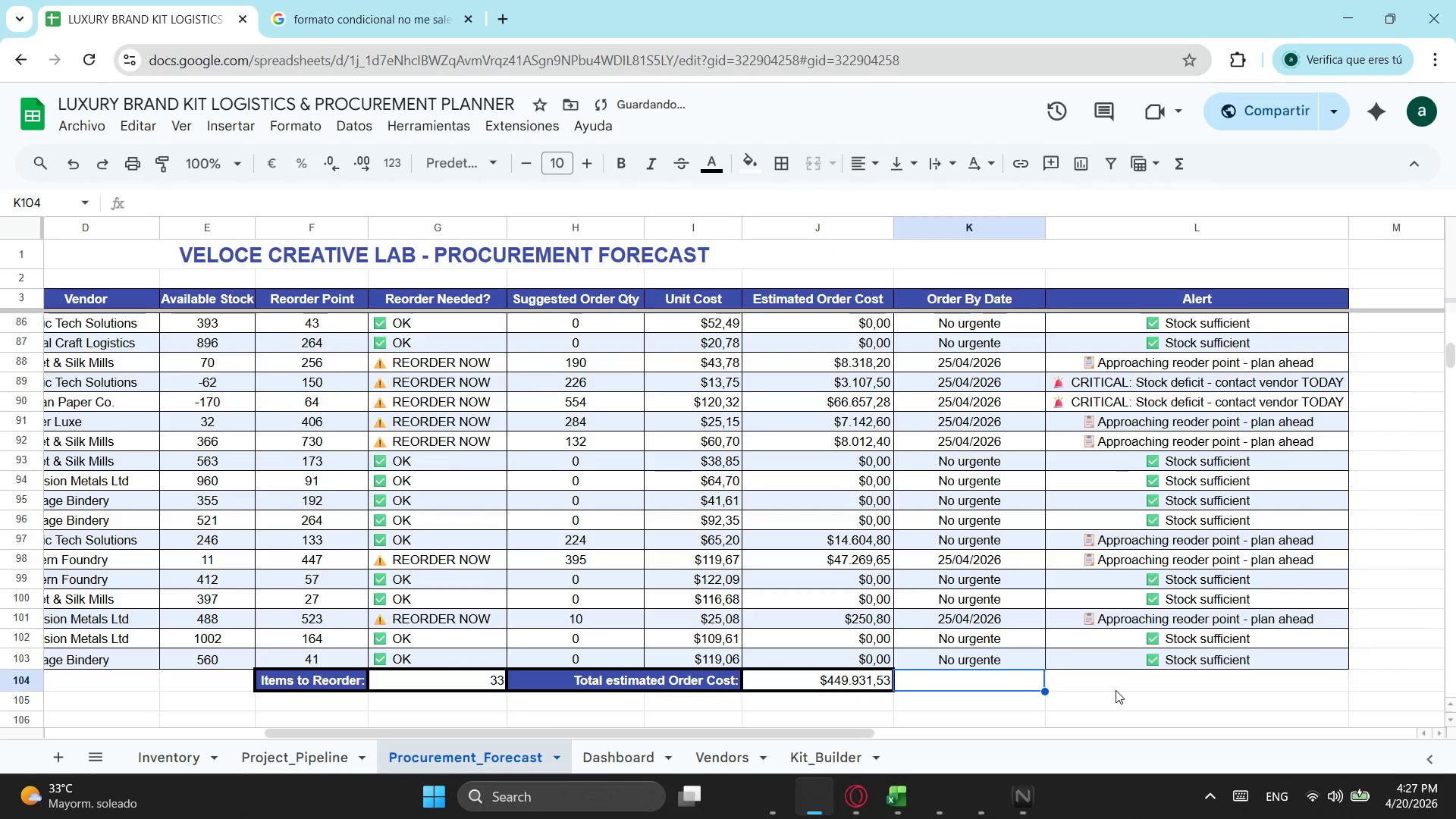 
left_click([1120, 651])
 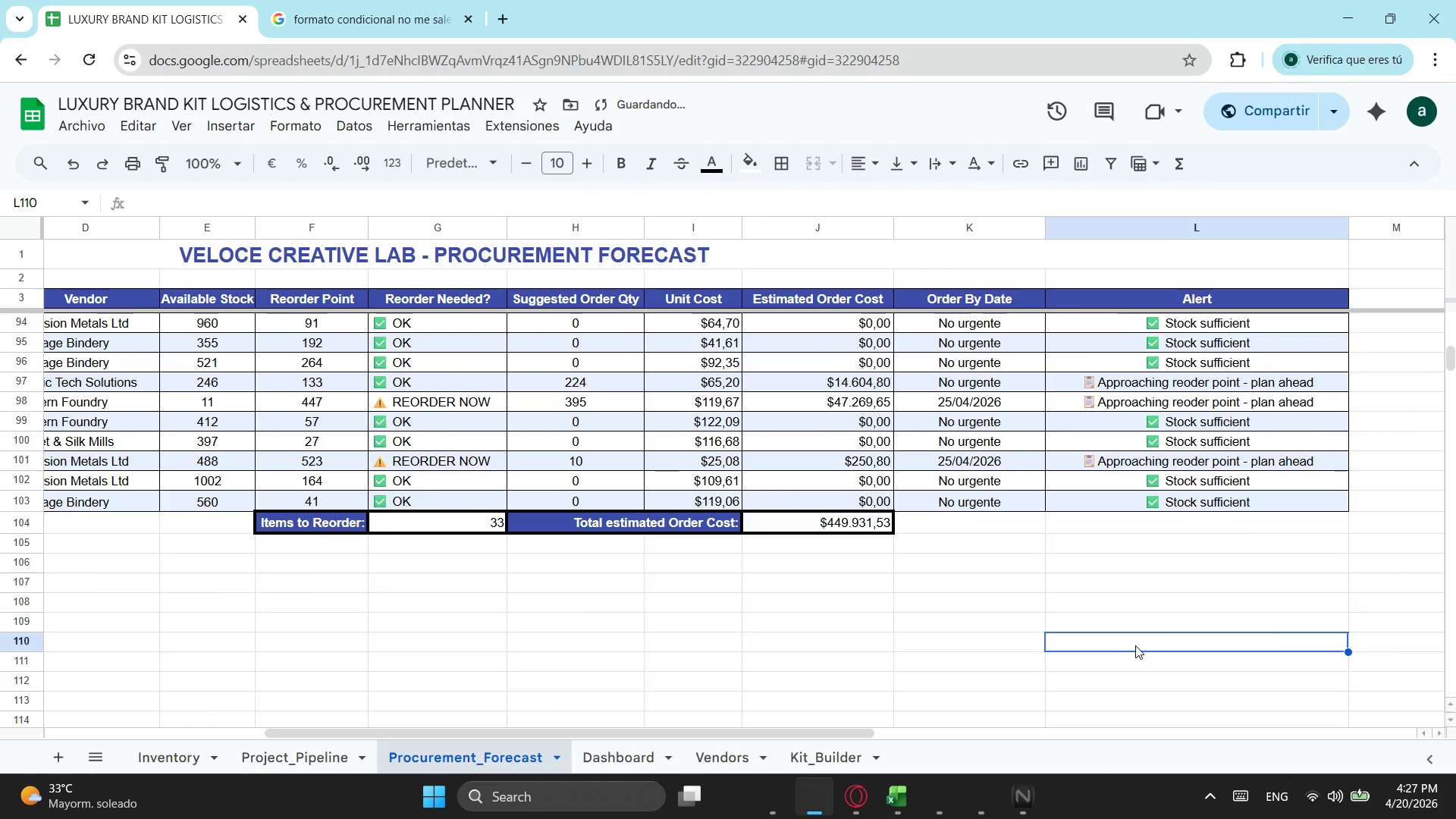 
scroll: coordinate [1116, 690], scroll_direction: down, amount: 1.0
 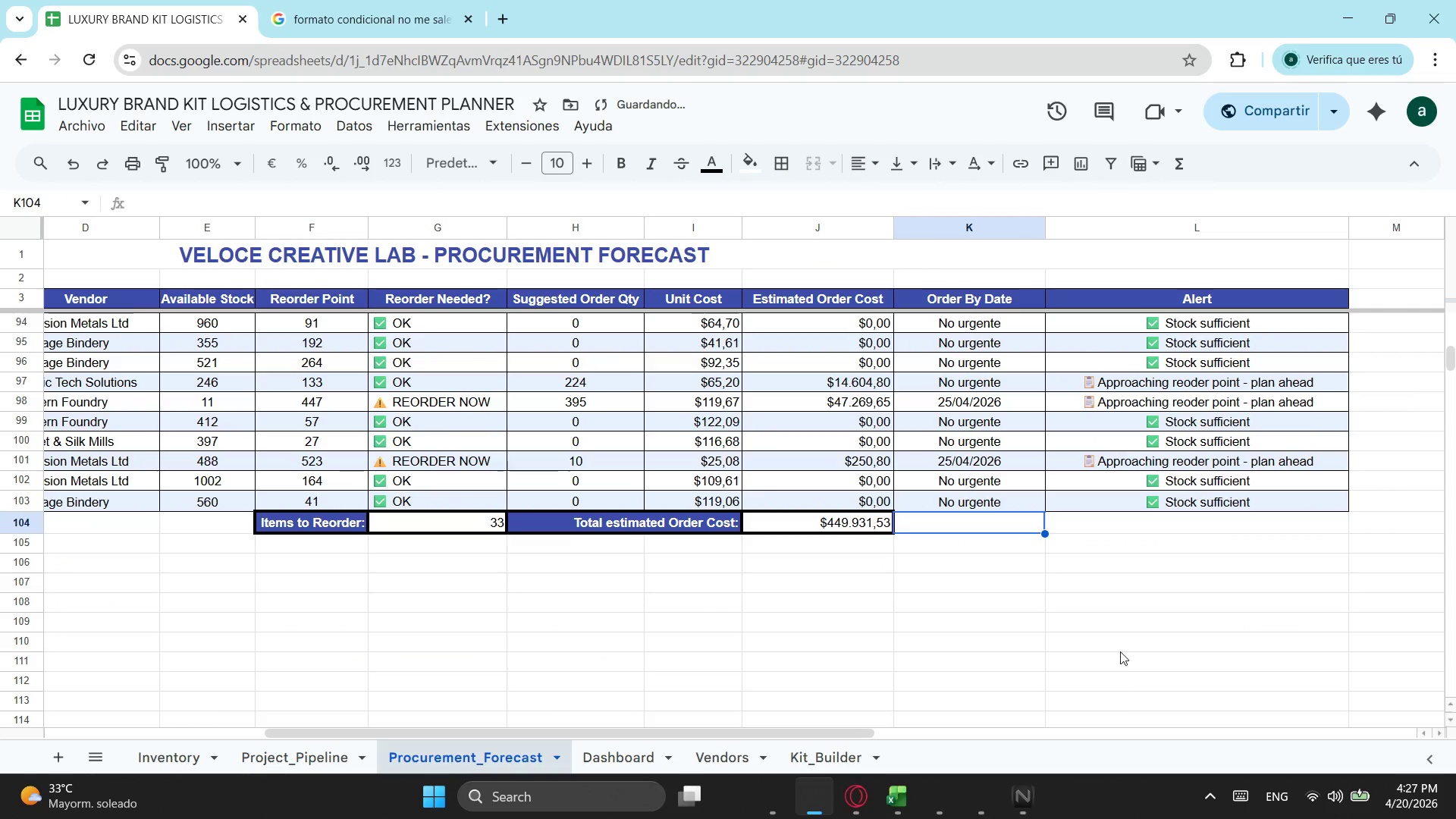 
scroll: coordinate [963, 562], scroll_direction: up, amount: 17.0
 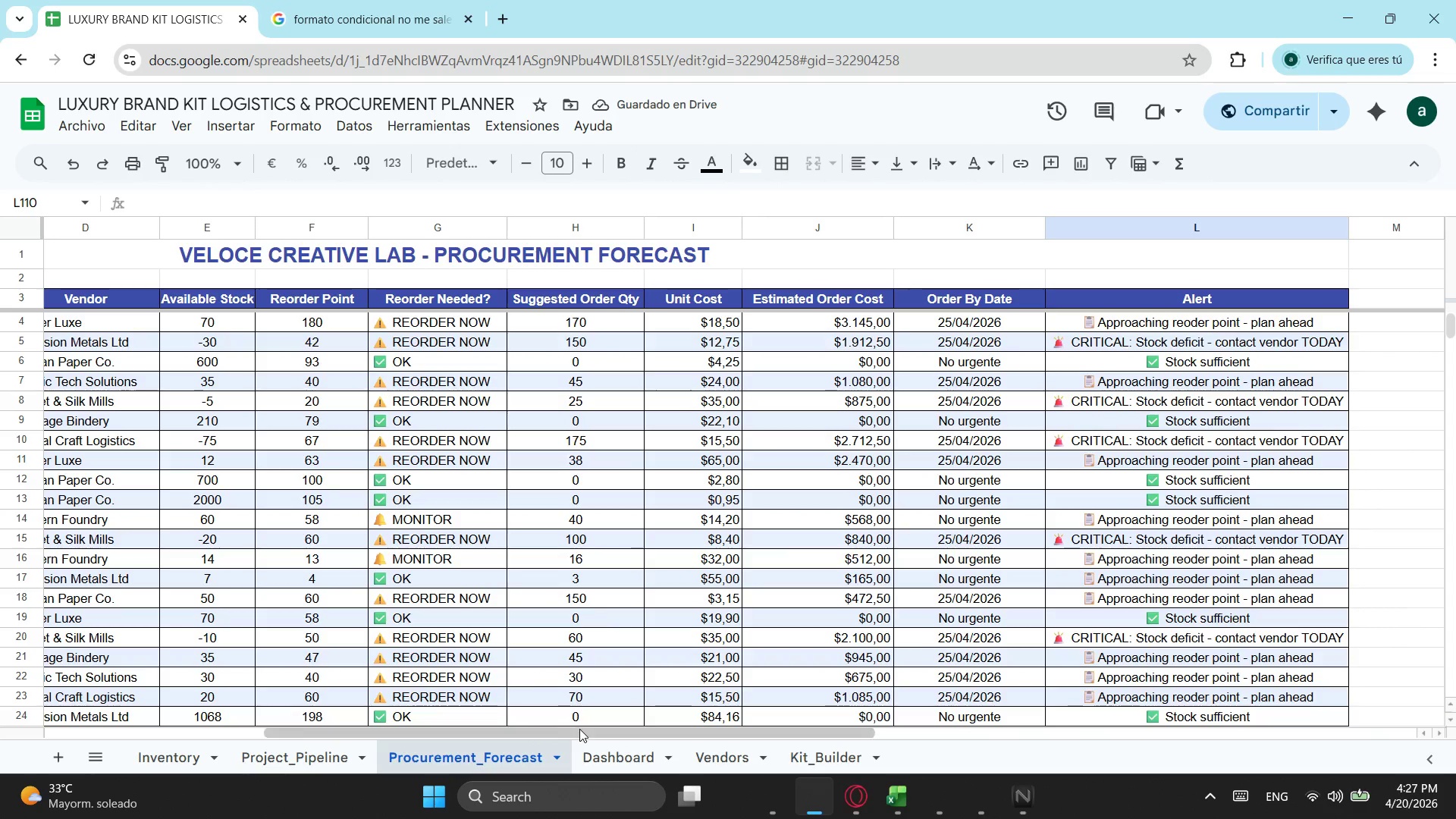 
left_click_drag(start_coordinate=[579, 729], to_coordinate=[210, 731])
 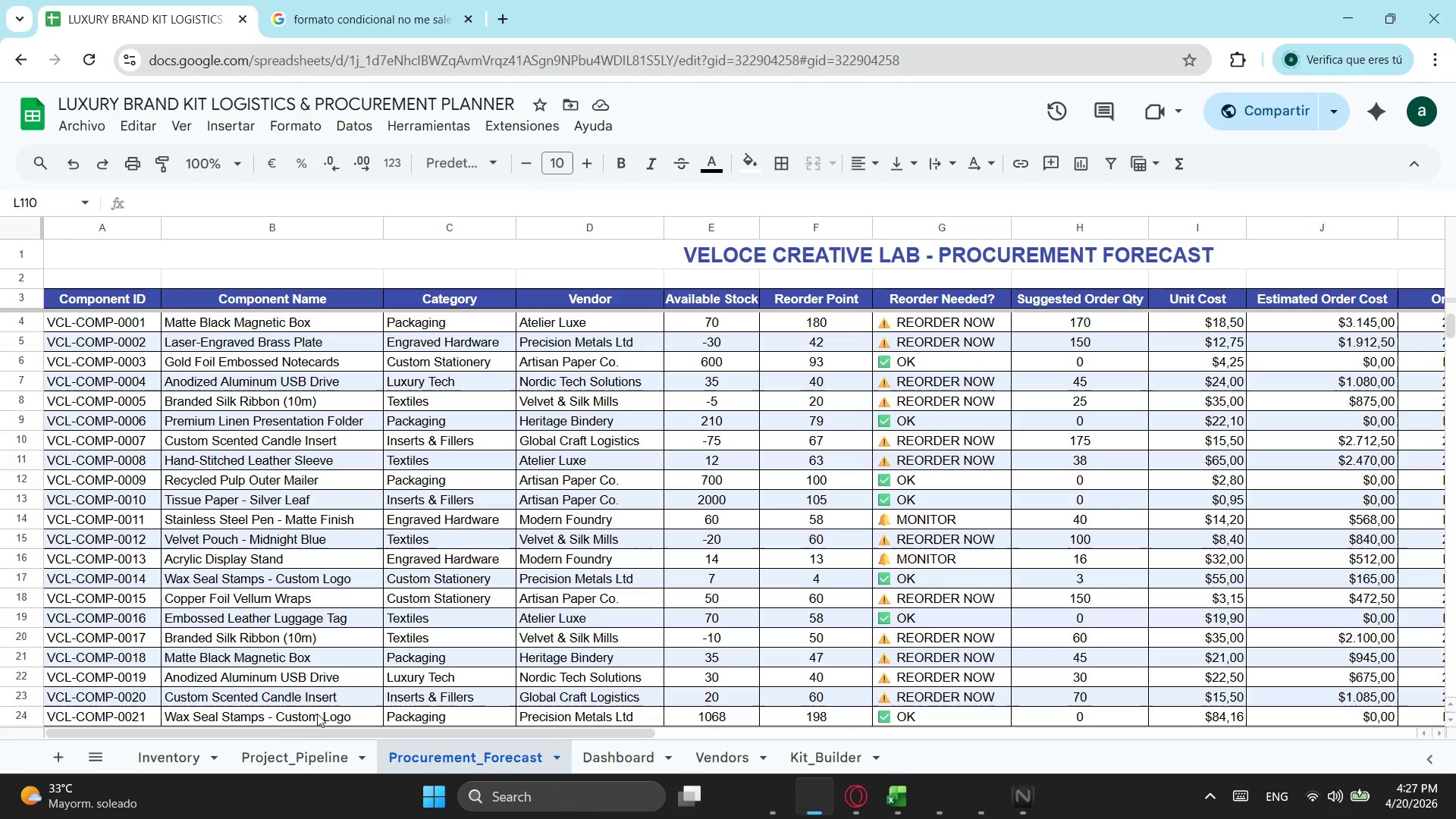 
left_click_drag(start_coordinate=[329, 730], to_coordinate=[555, 687])
 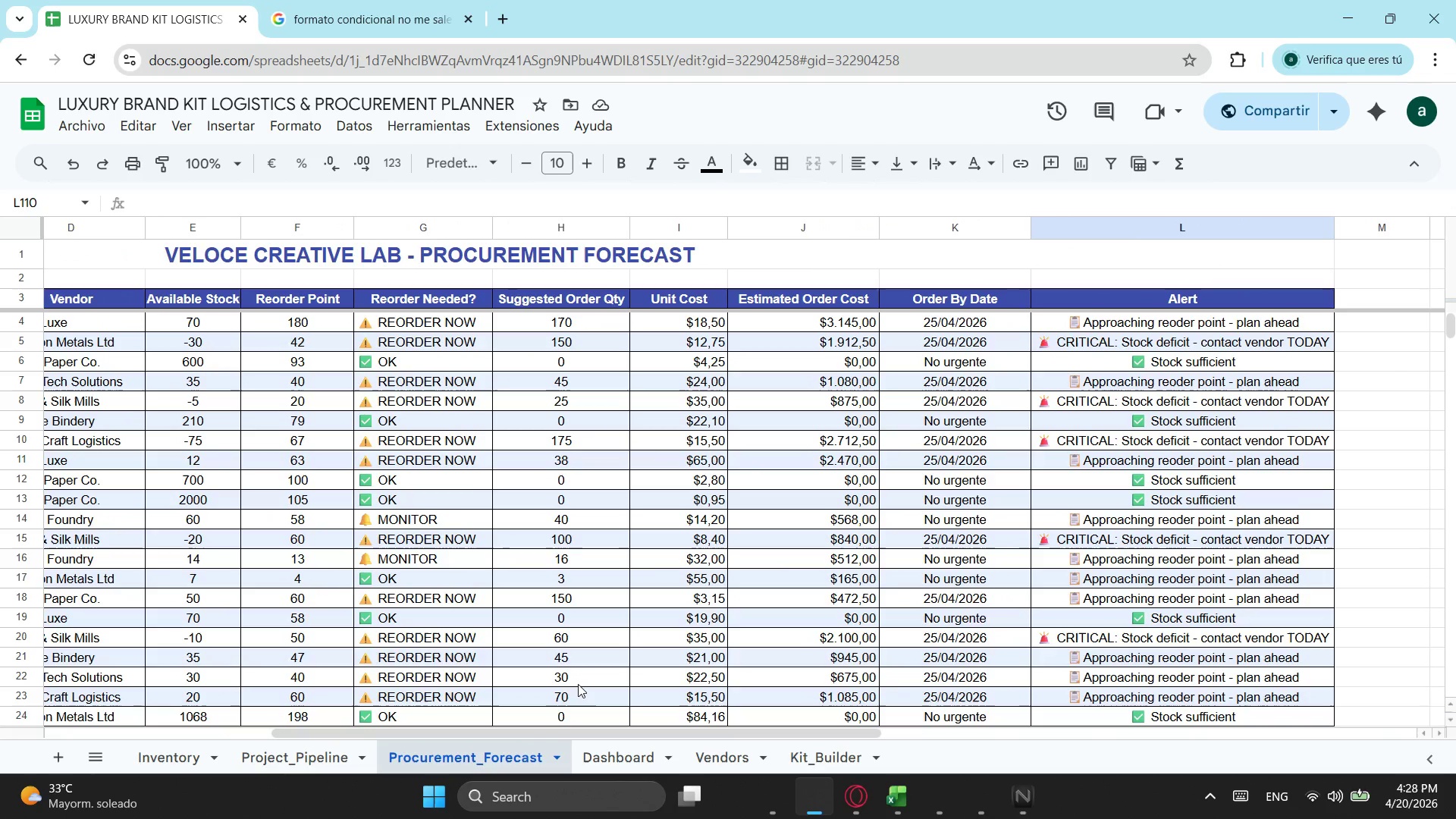 
wait(19.25)
 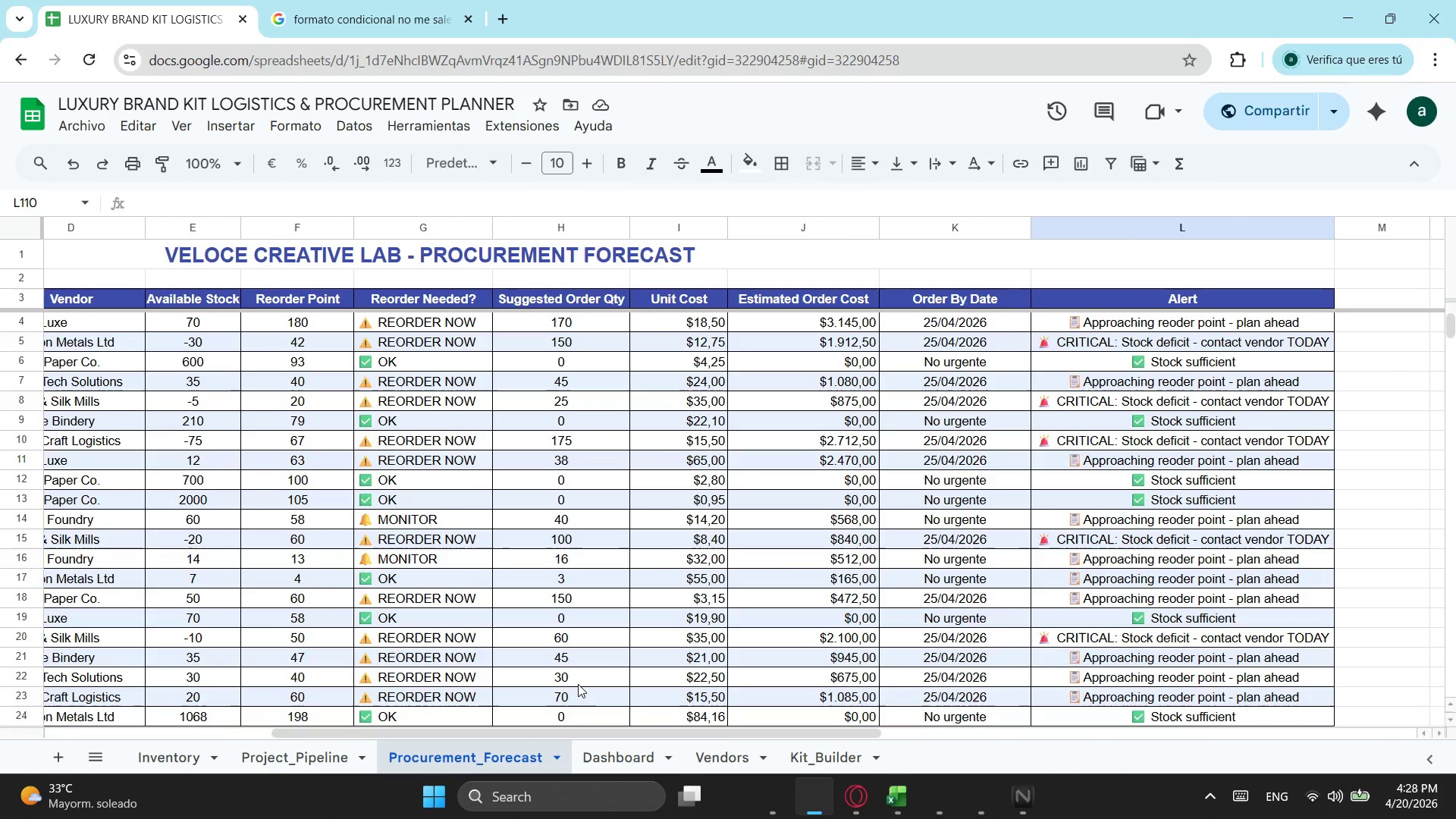 
left_click_drag(start_coordinate=[428, 736], to_coordinate=[0, 694])
 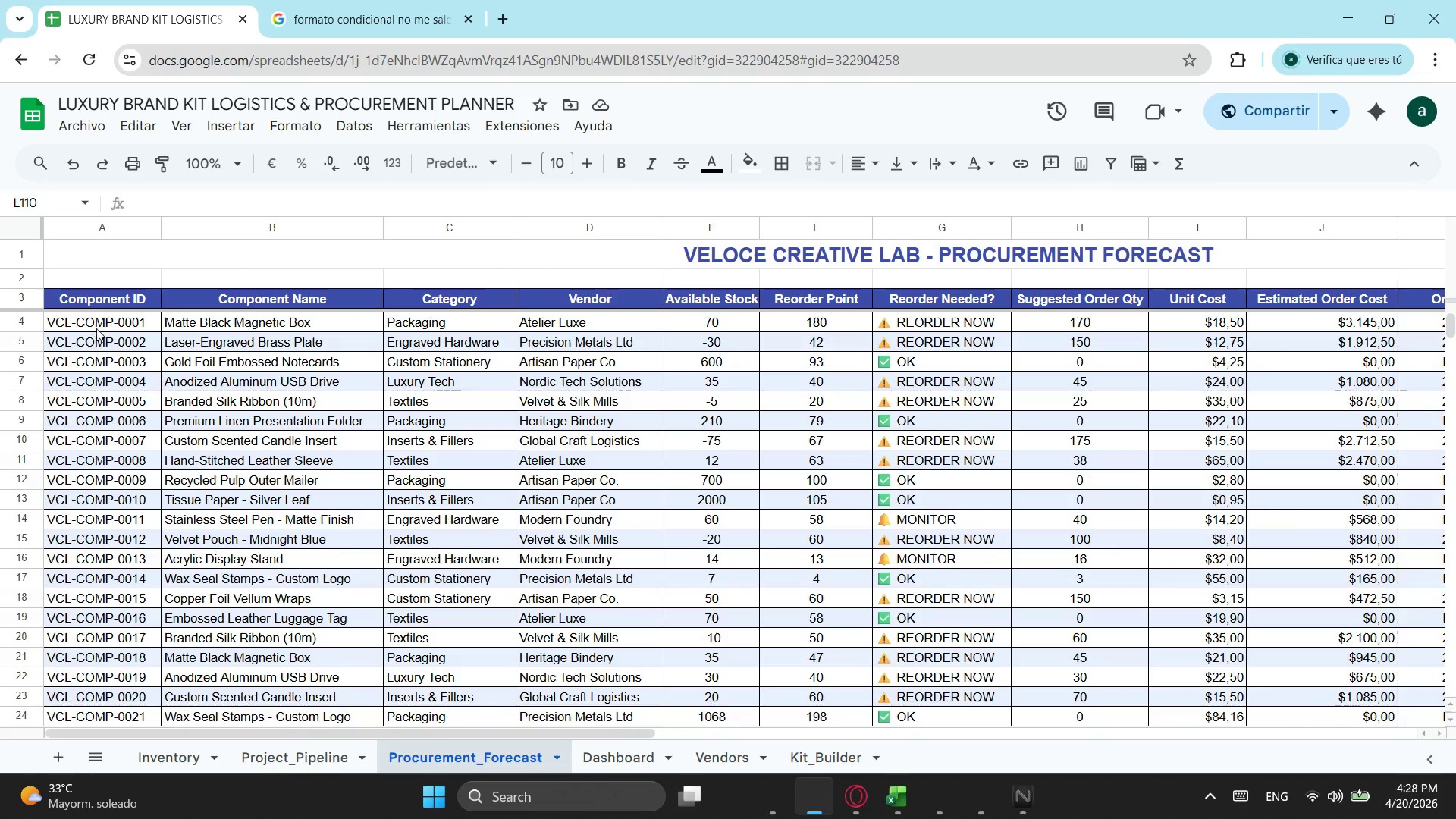 
left_click_drag(start_coordinate=[98, 327], to_coordinate=[1249, 491])
 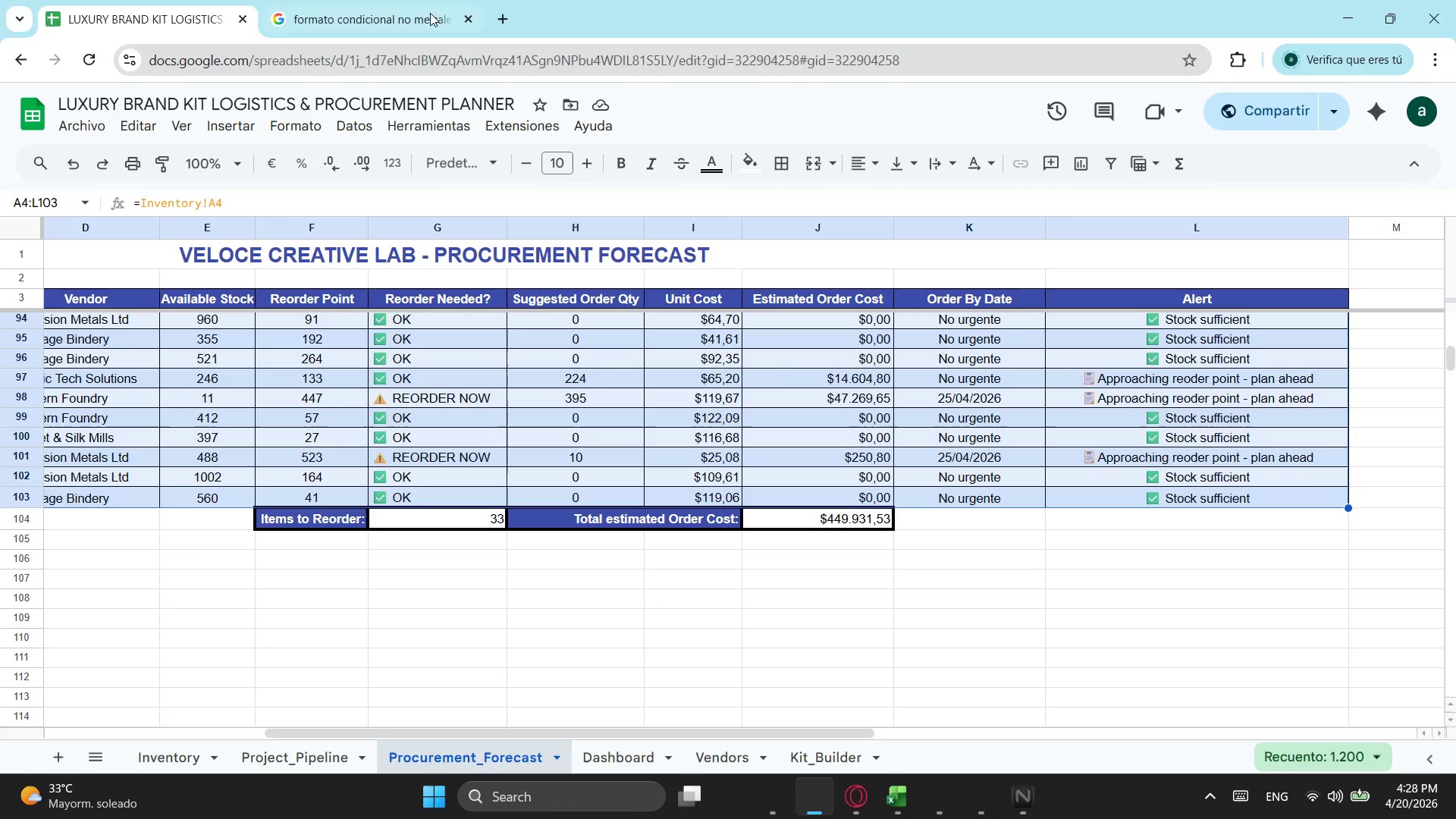 
wait(5.98)
 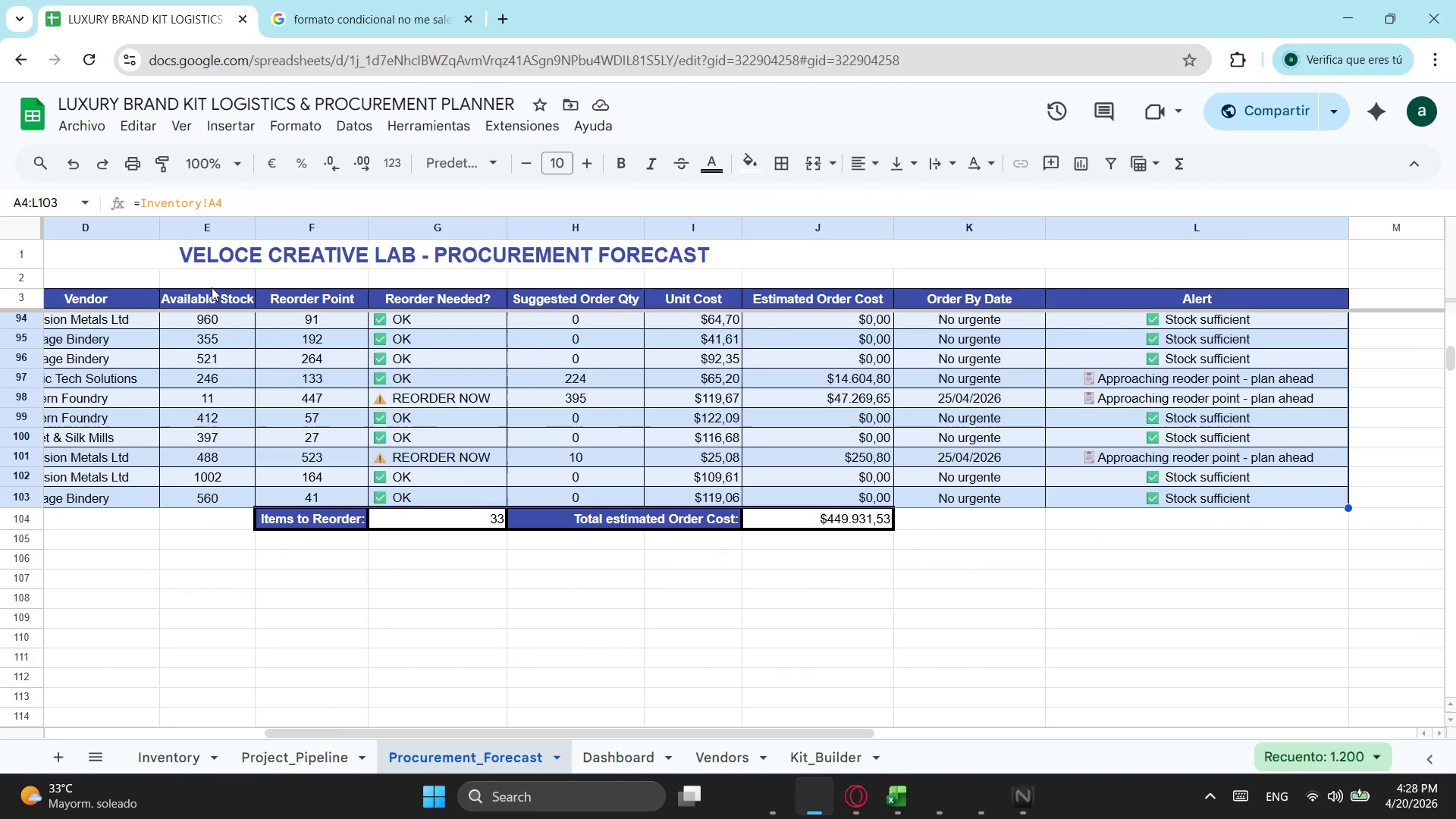 
left_click([284, 123])
 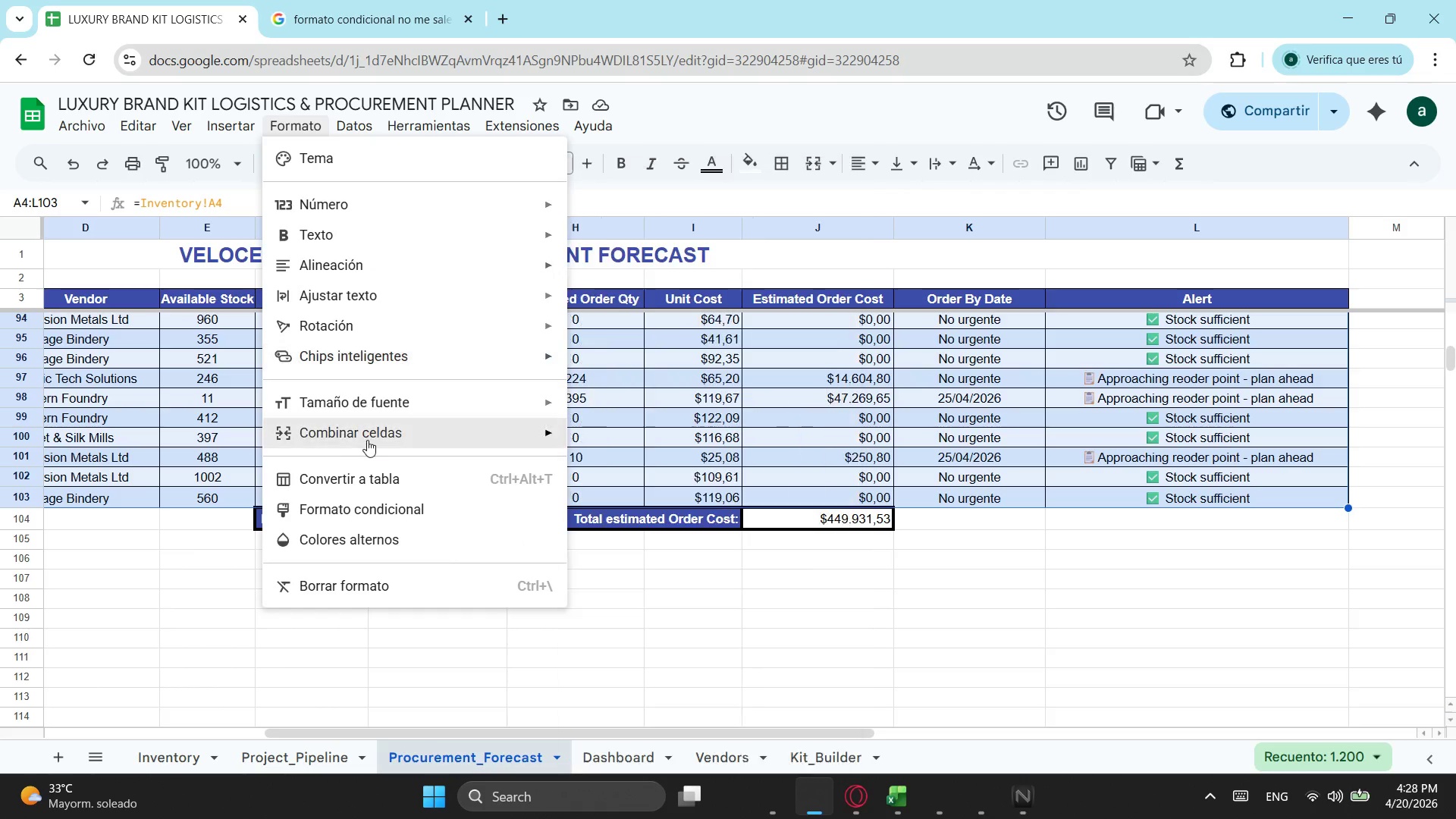 
left_click([376, 510])
 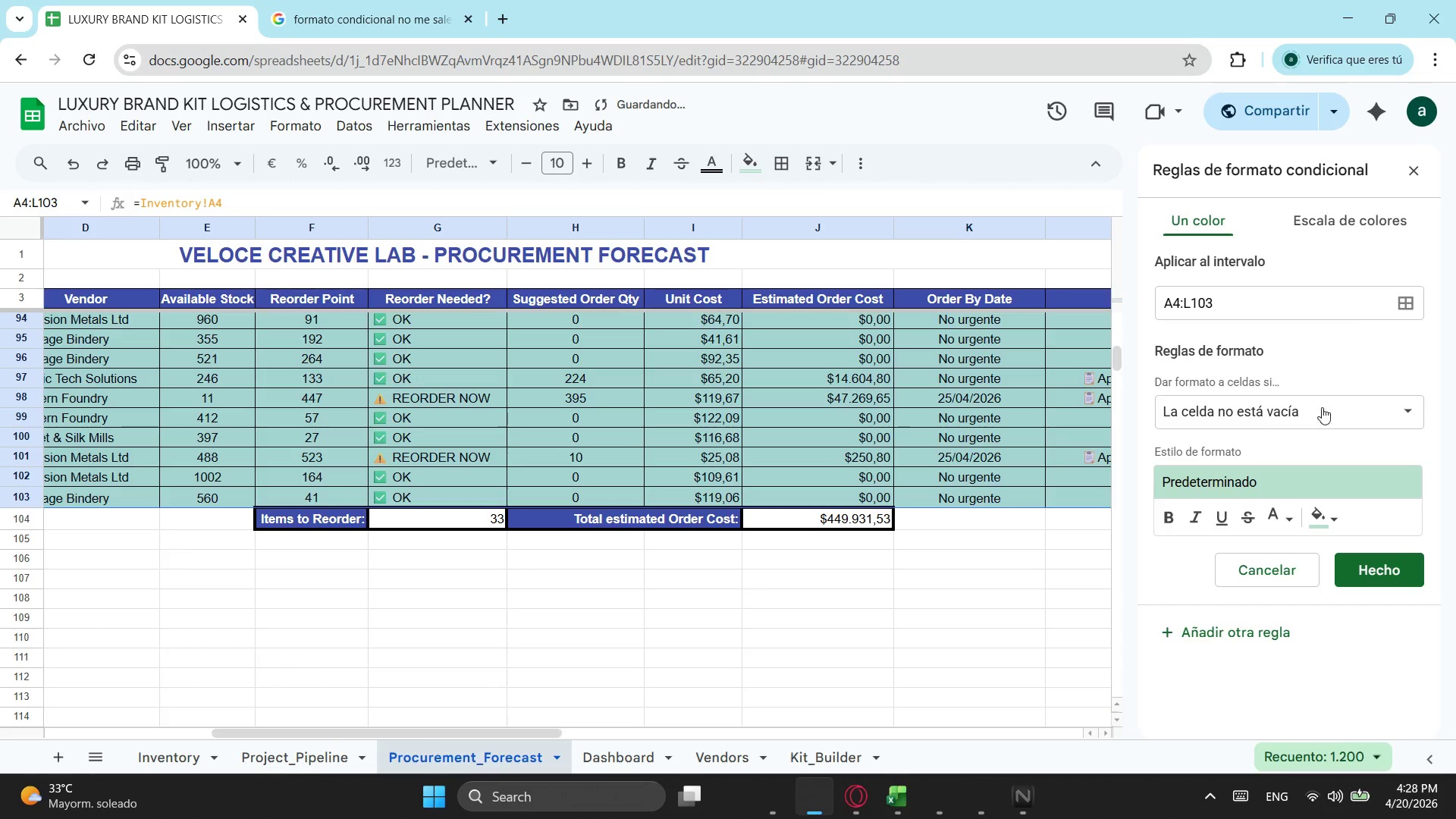 
left_click([1329, 420])
 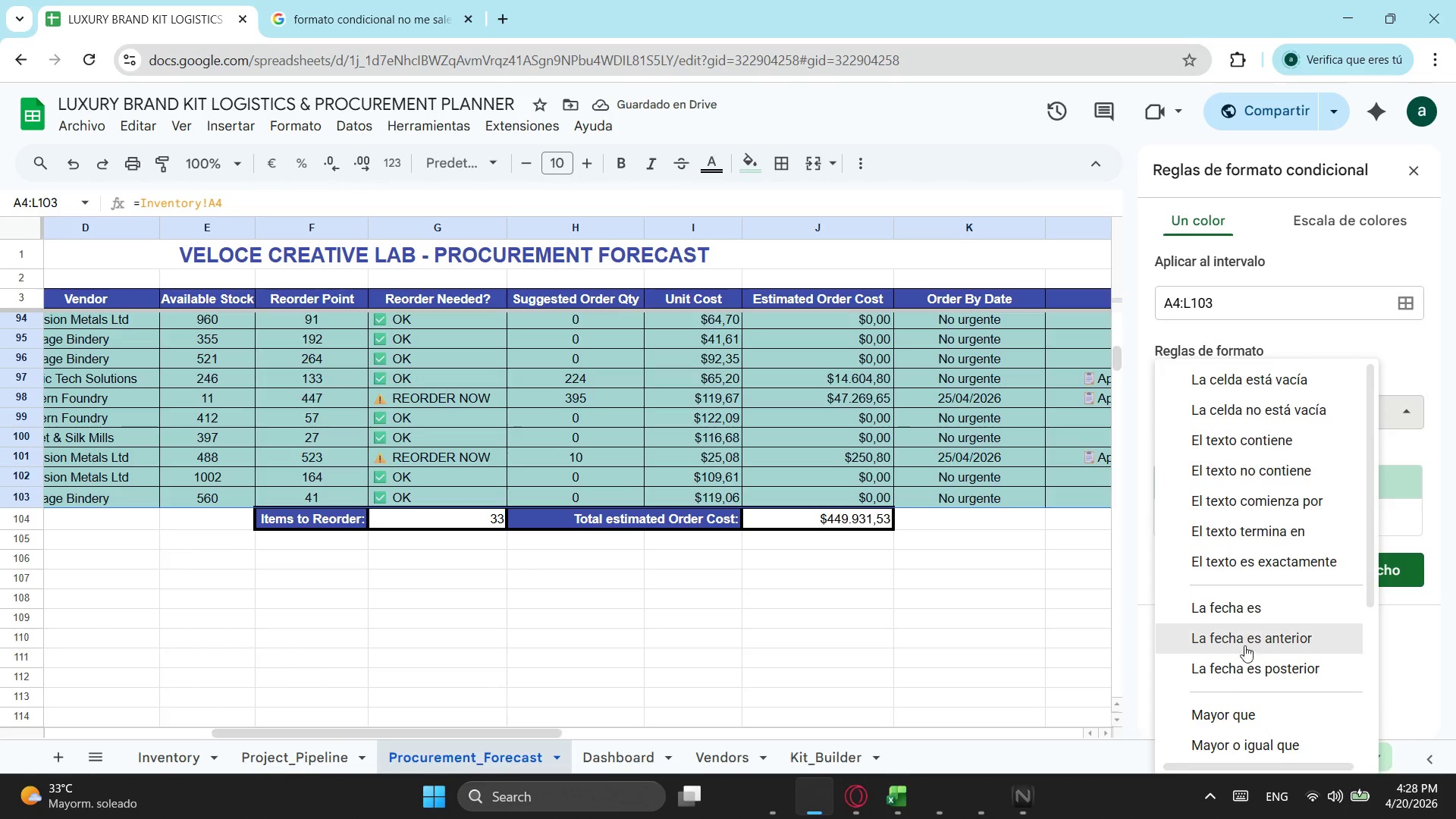 
scroll: coordinate [1309, 611], scroll_direction: down, amount: 2.0
 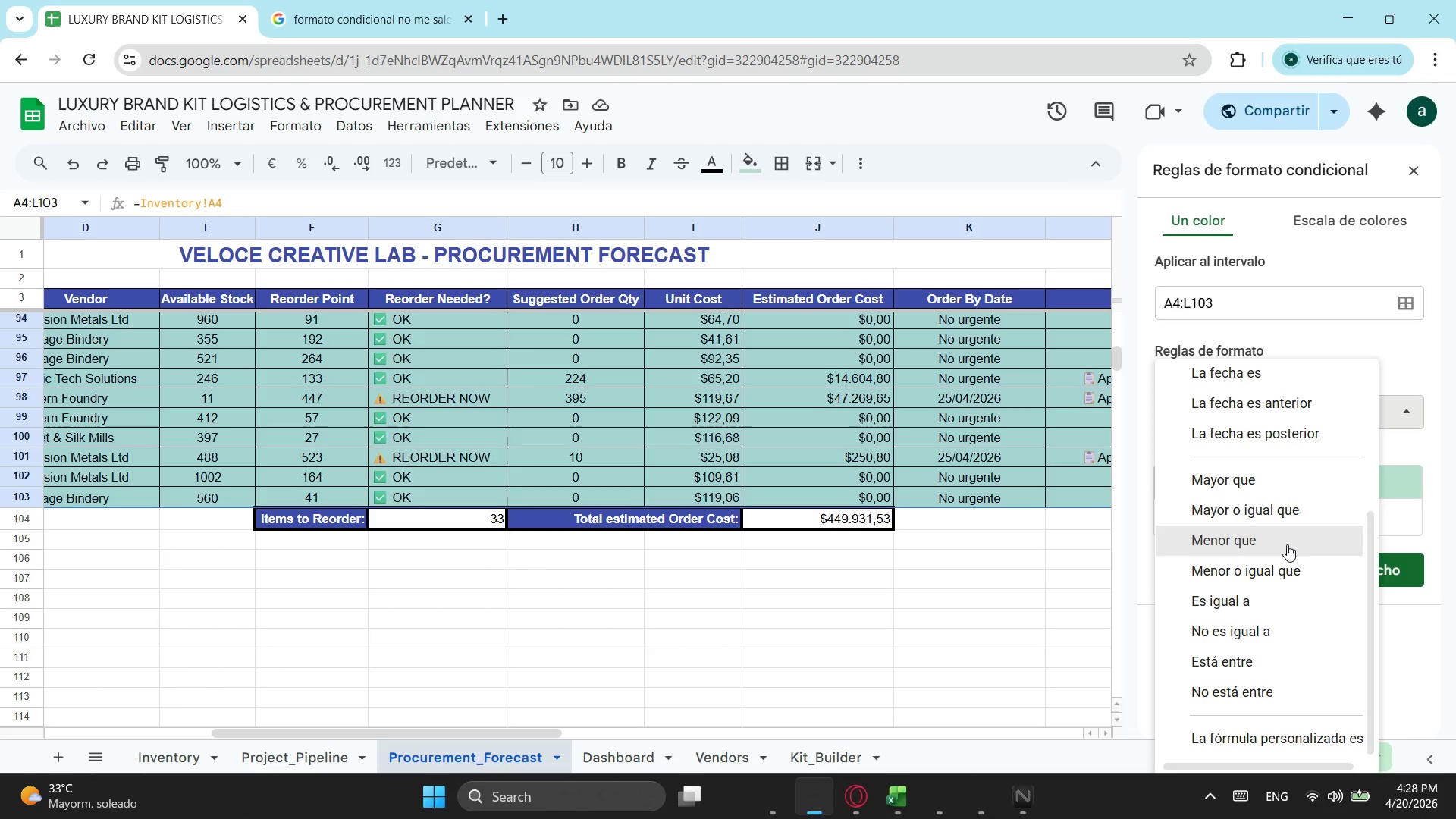 
wait(6.28)
 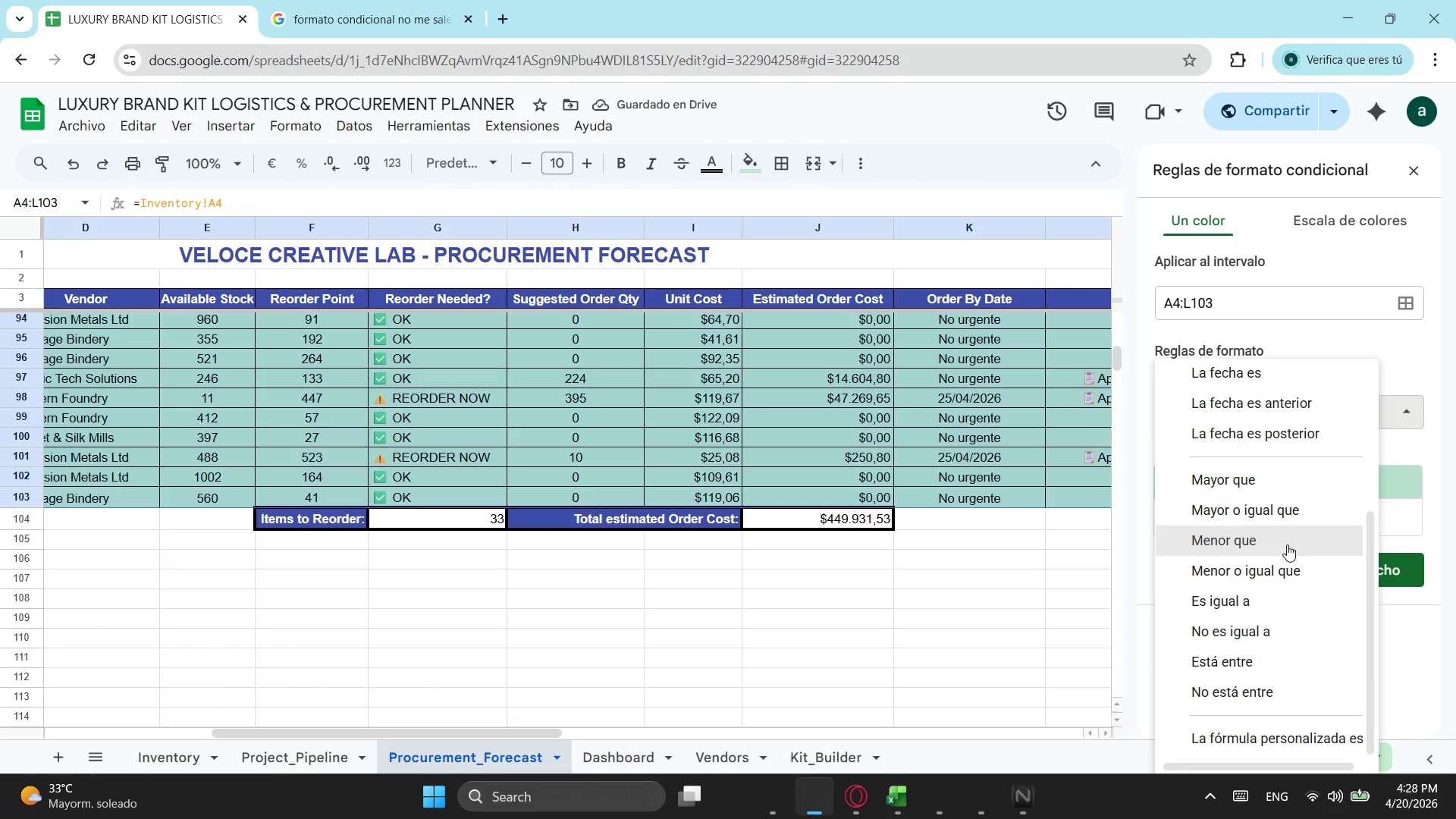 
left_click([1287, 544])
 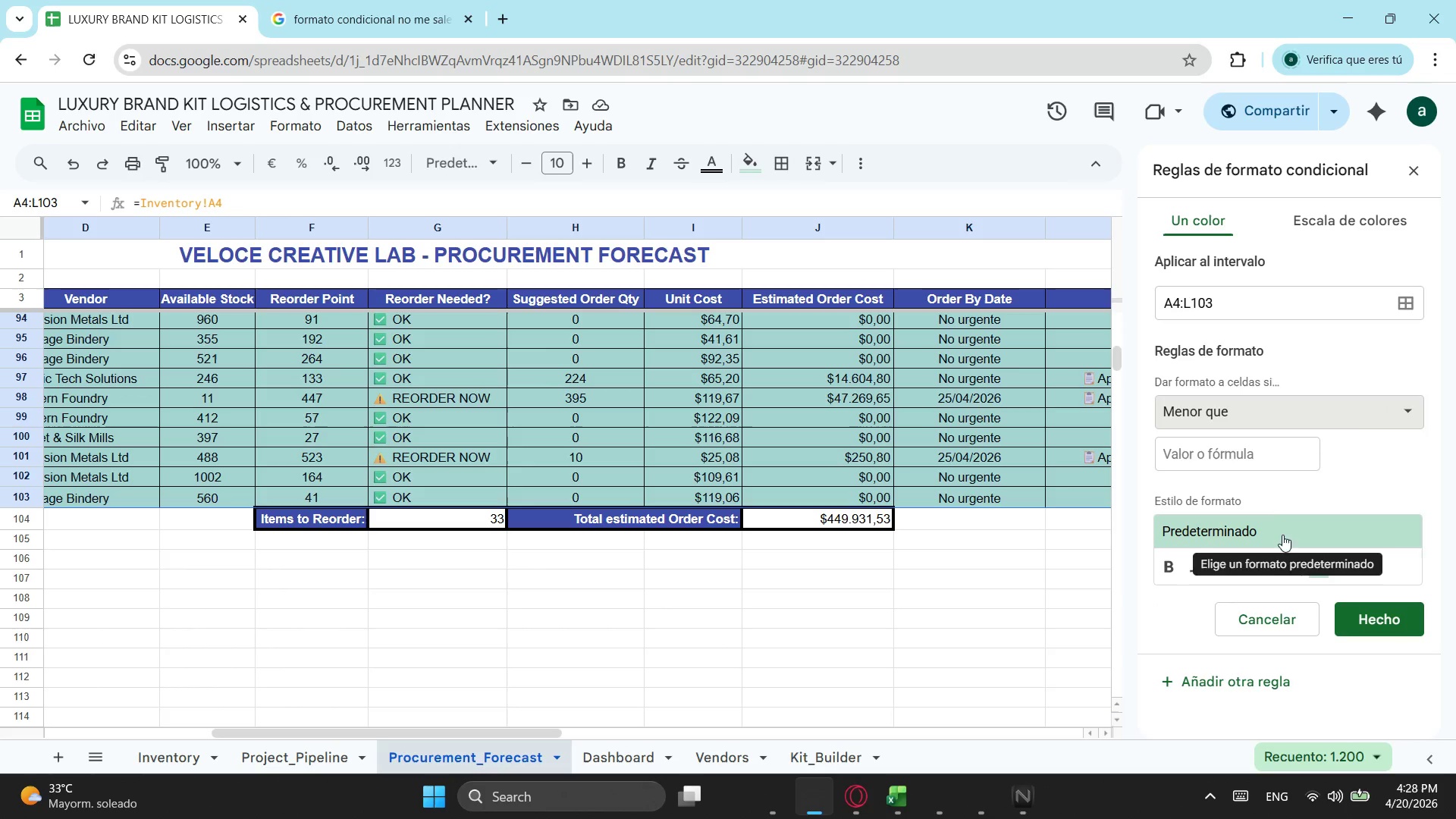 
mouse_move([1260, 497])
 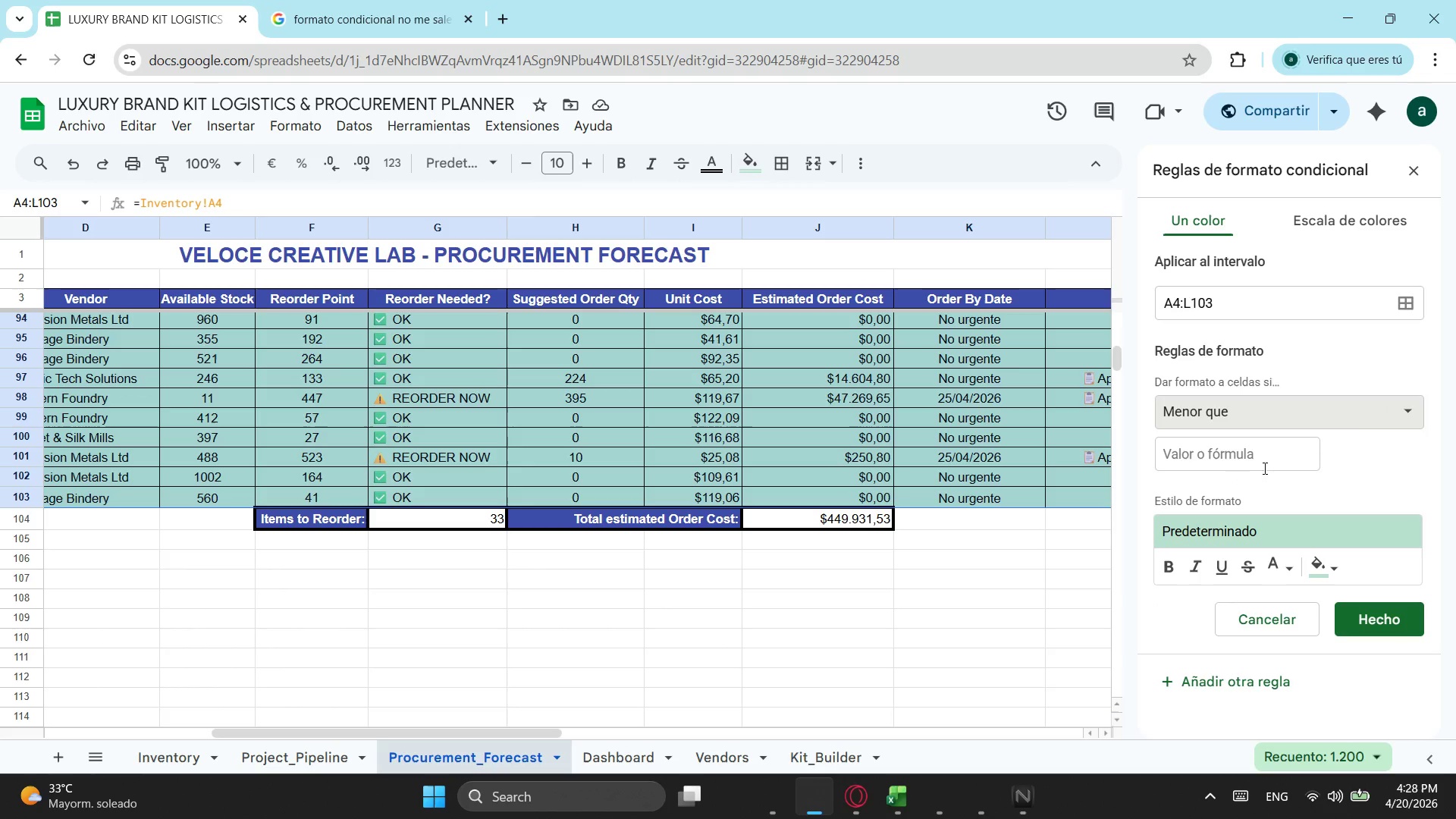 
left_click([1266, 452])
 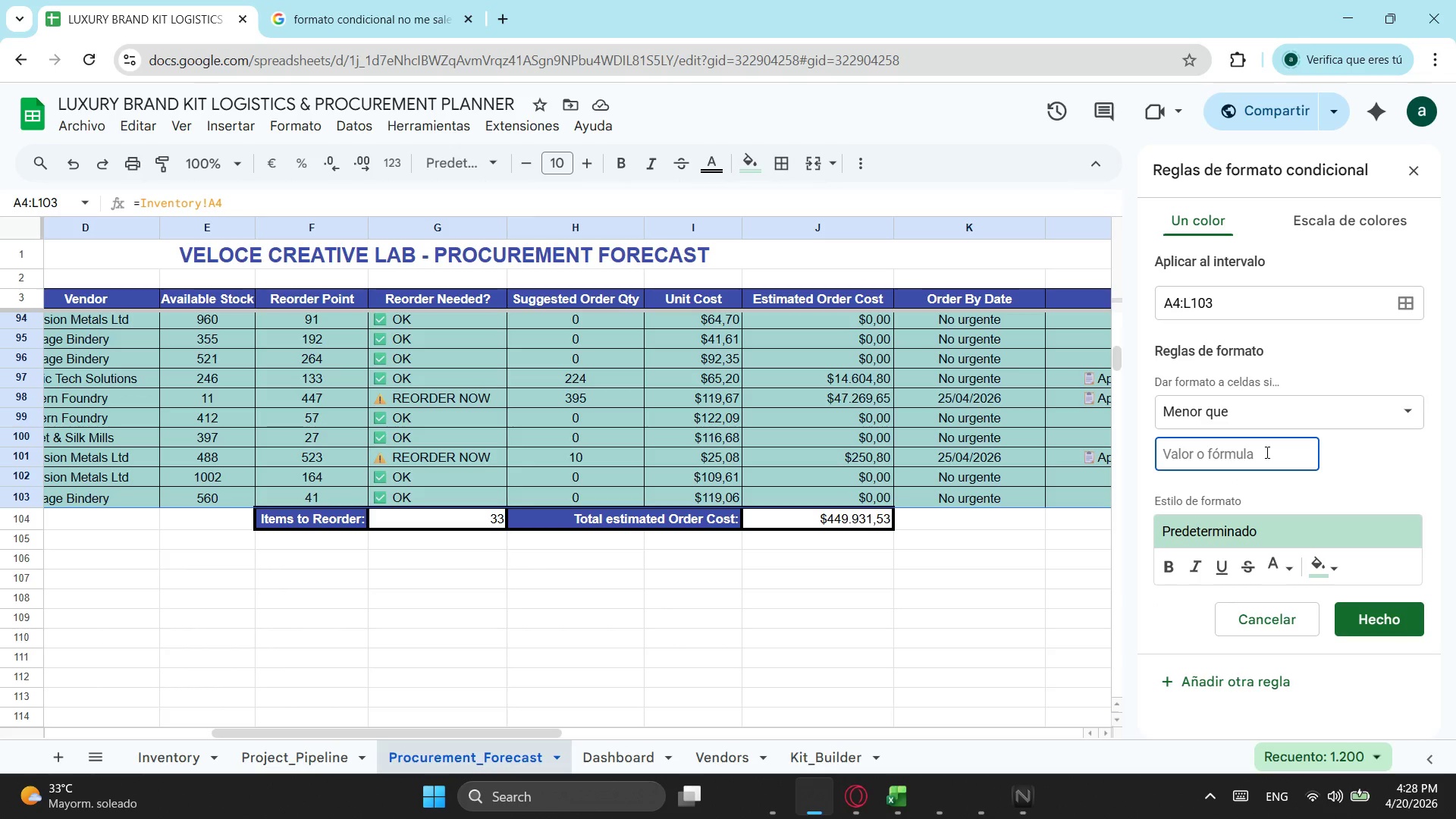 
key(0)
 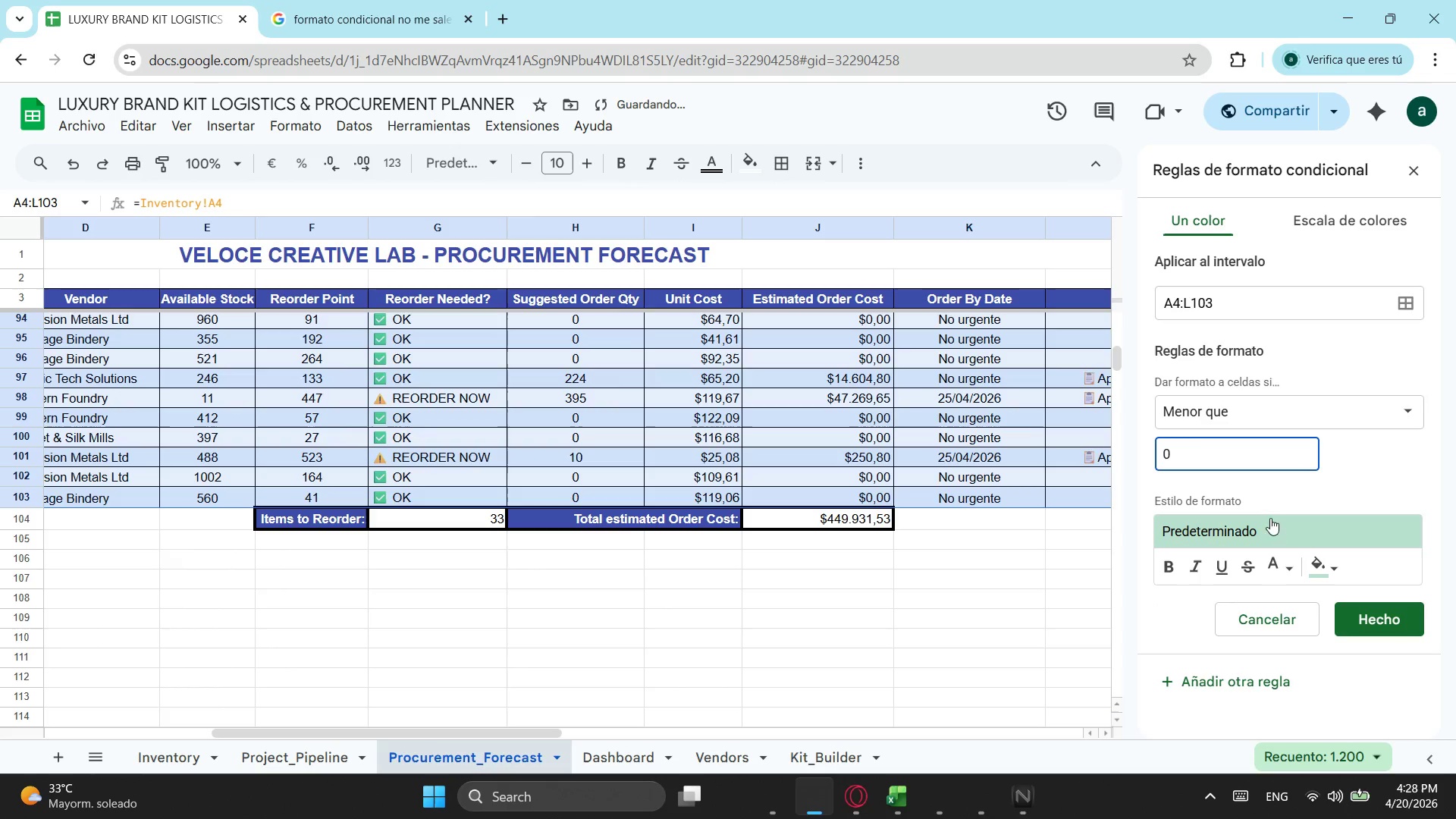 
mouse_move([1316, 510])
 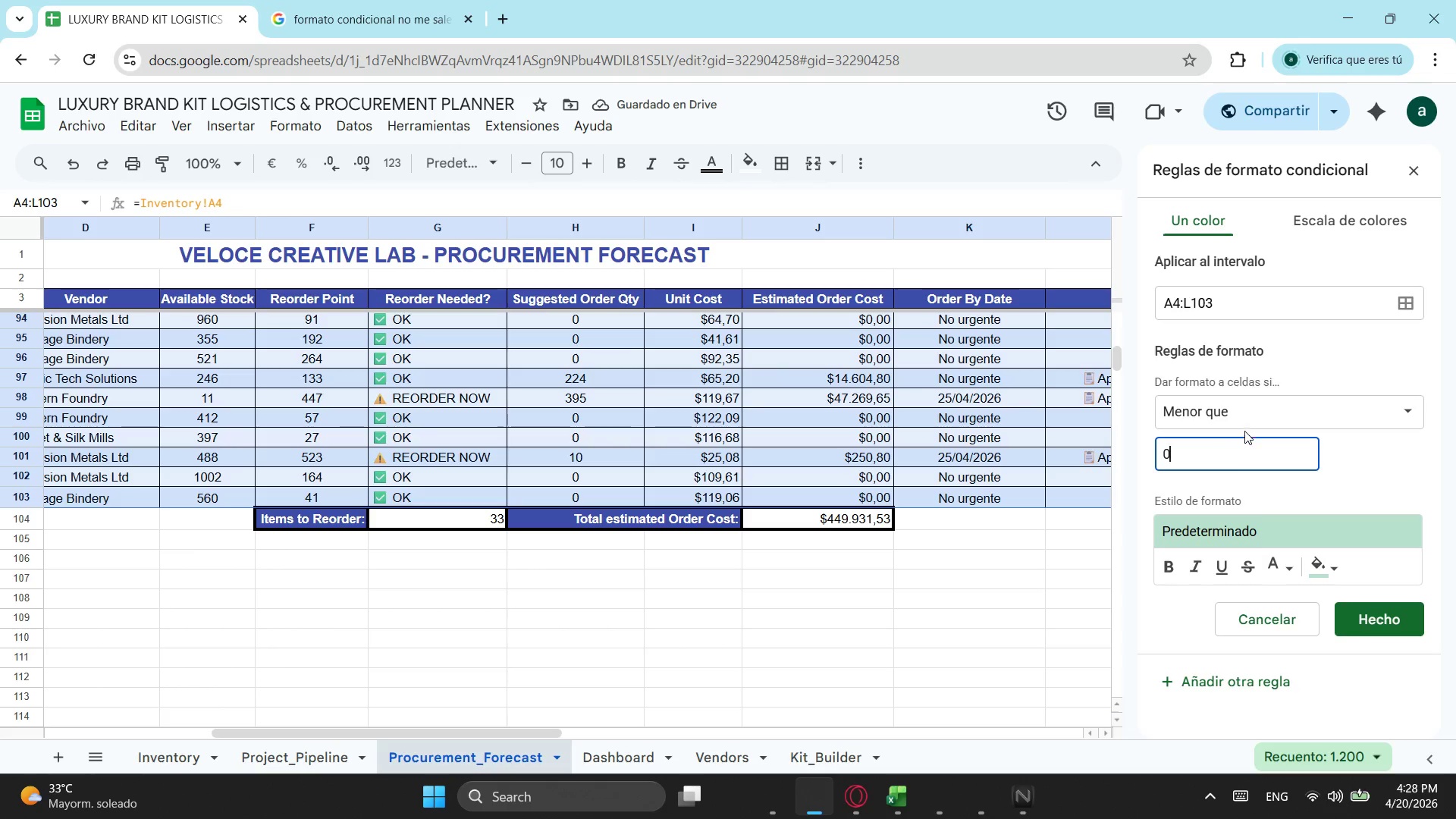 
left_click([1250, 413])
 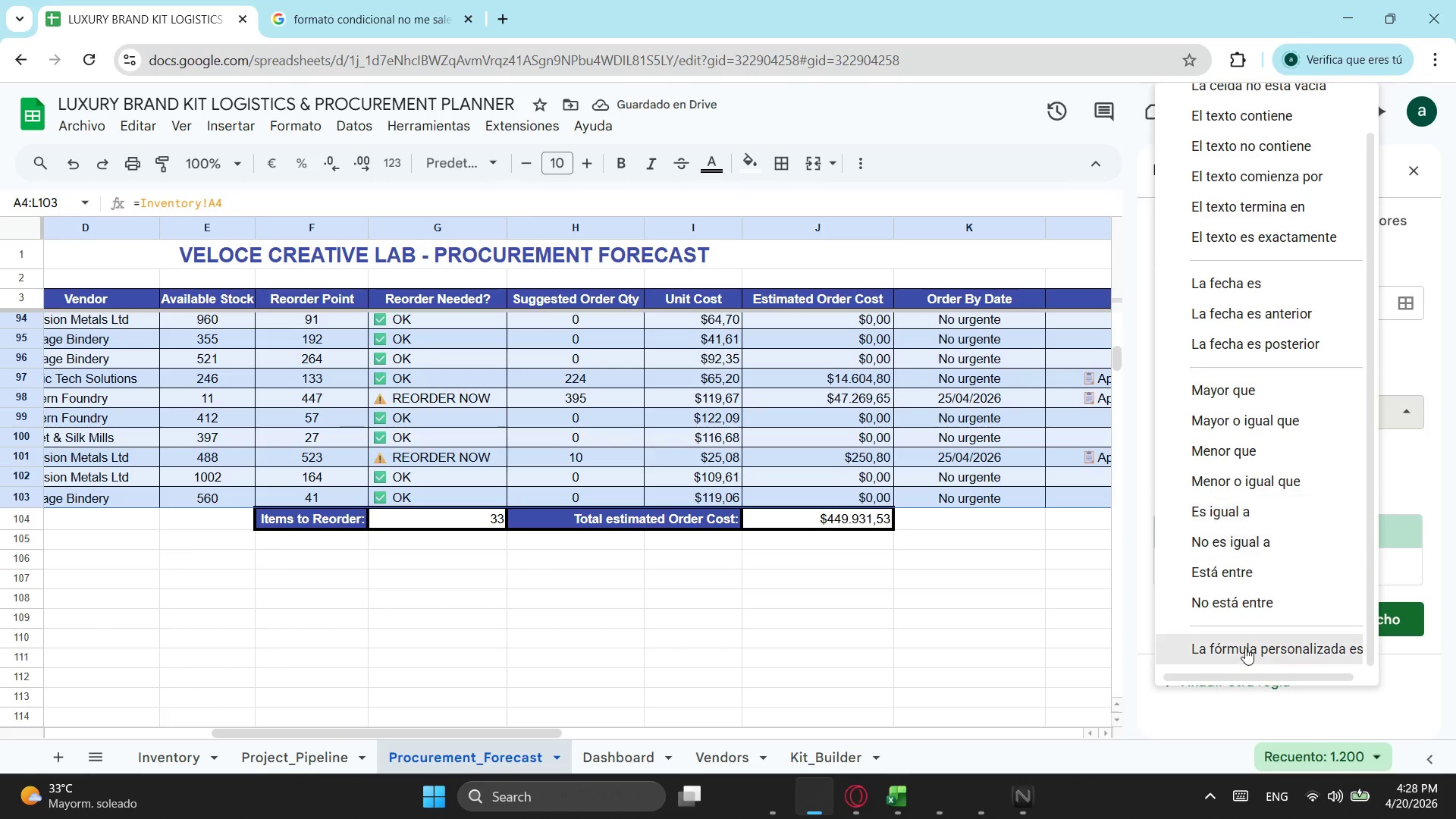 
scroll: coordinate [1244, 651], scroll_direction: down, amount: 1.0
 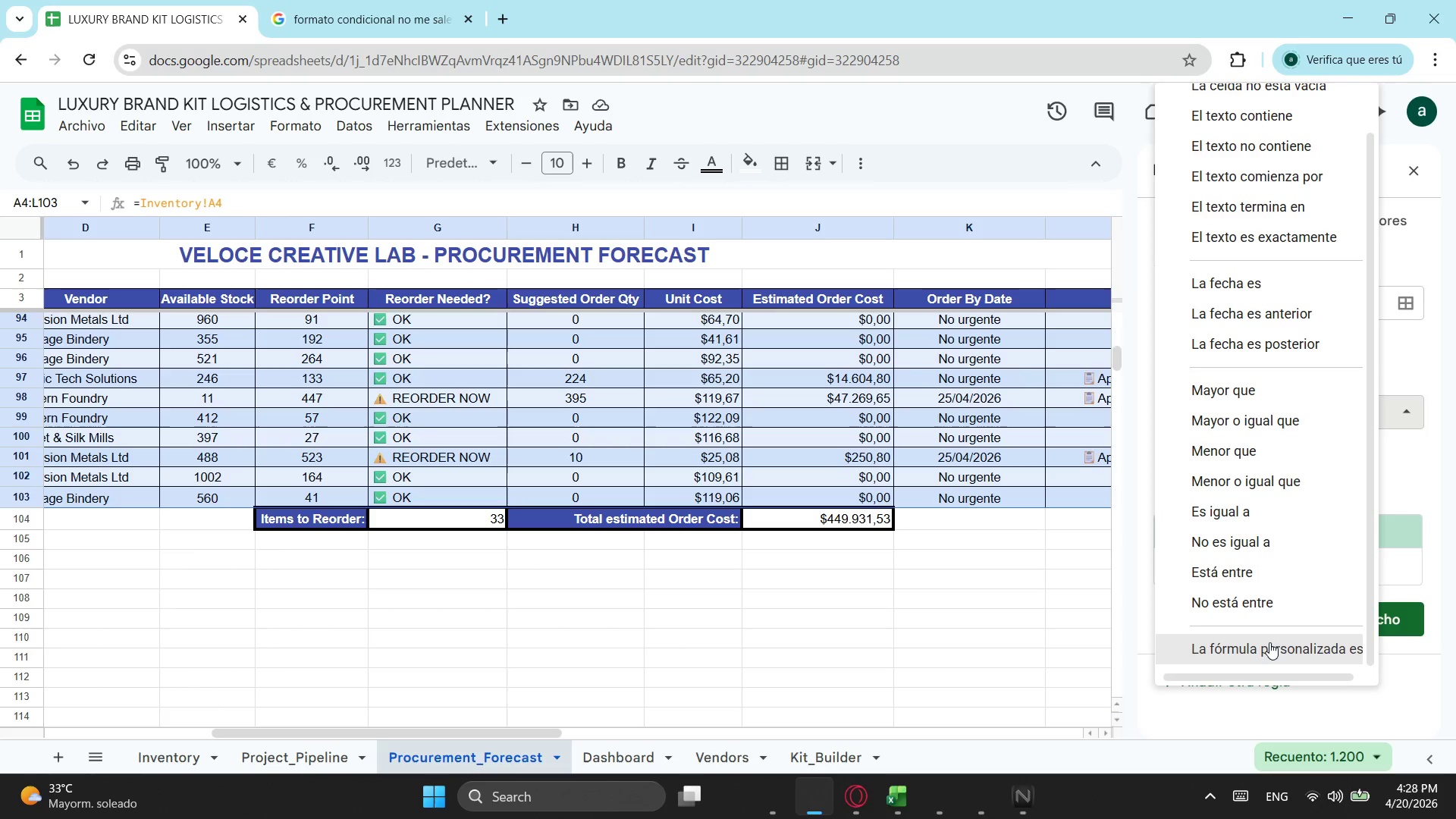 
left_click([1265, 643])
 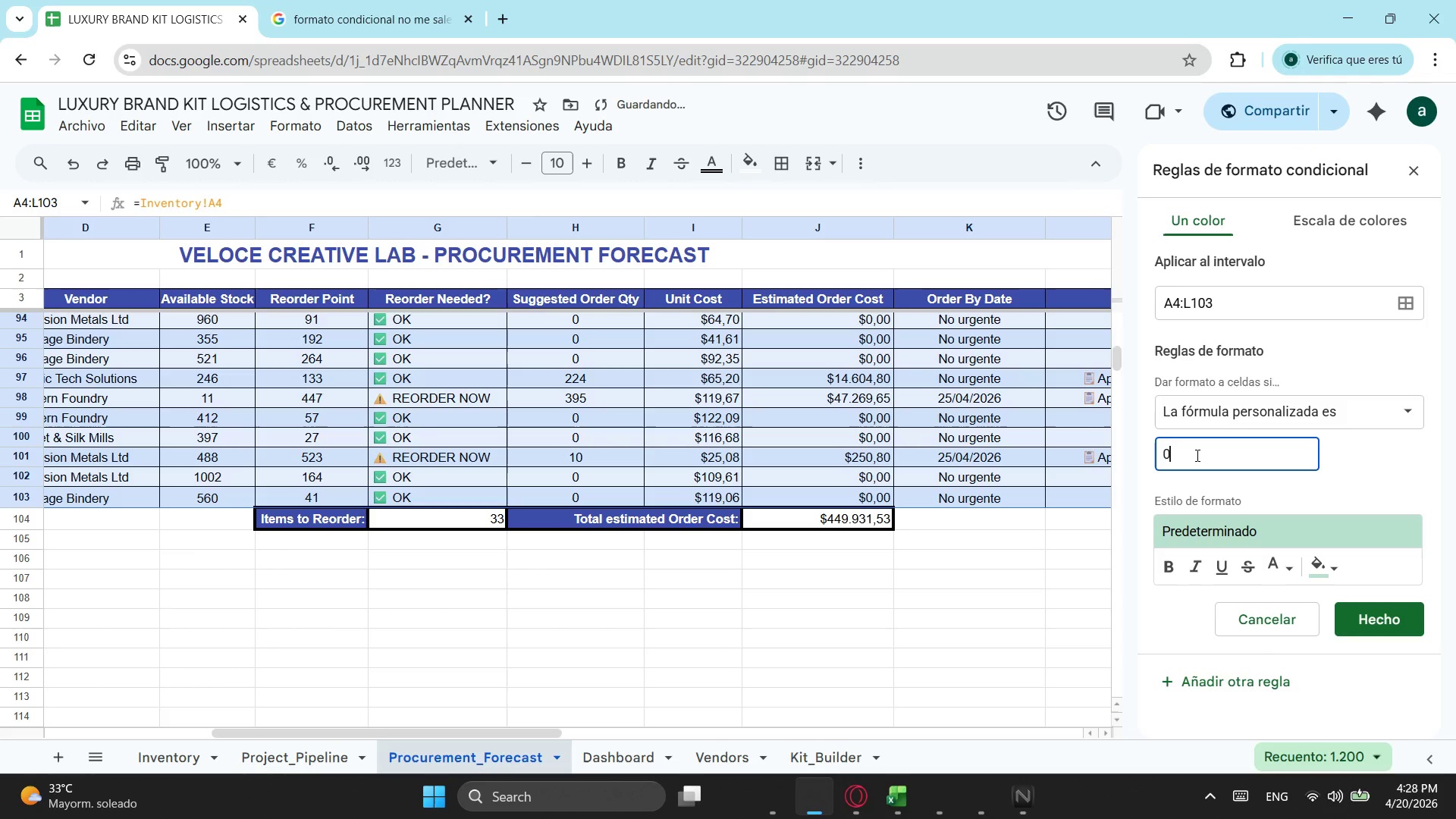 
key(Backspace)
type(=$E4<0)
 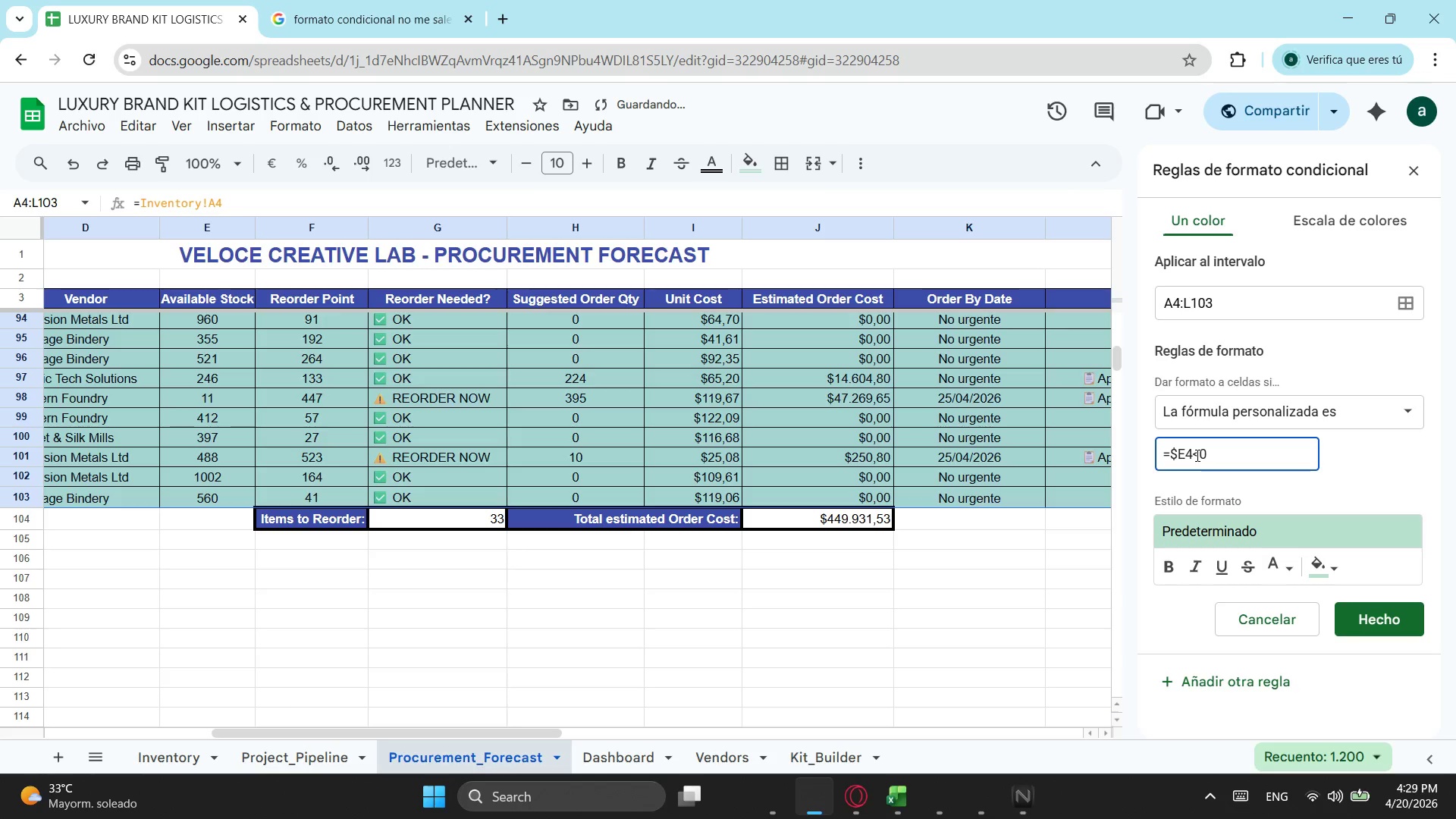 
left_click([1328, 566])
 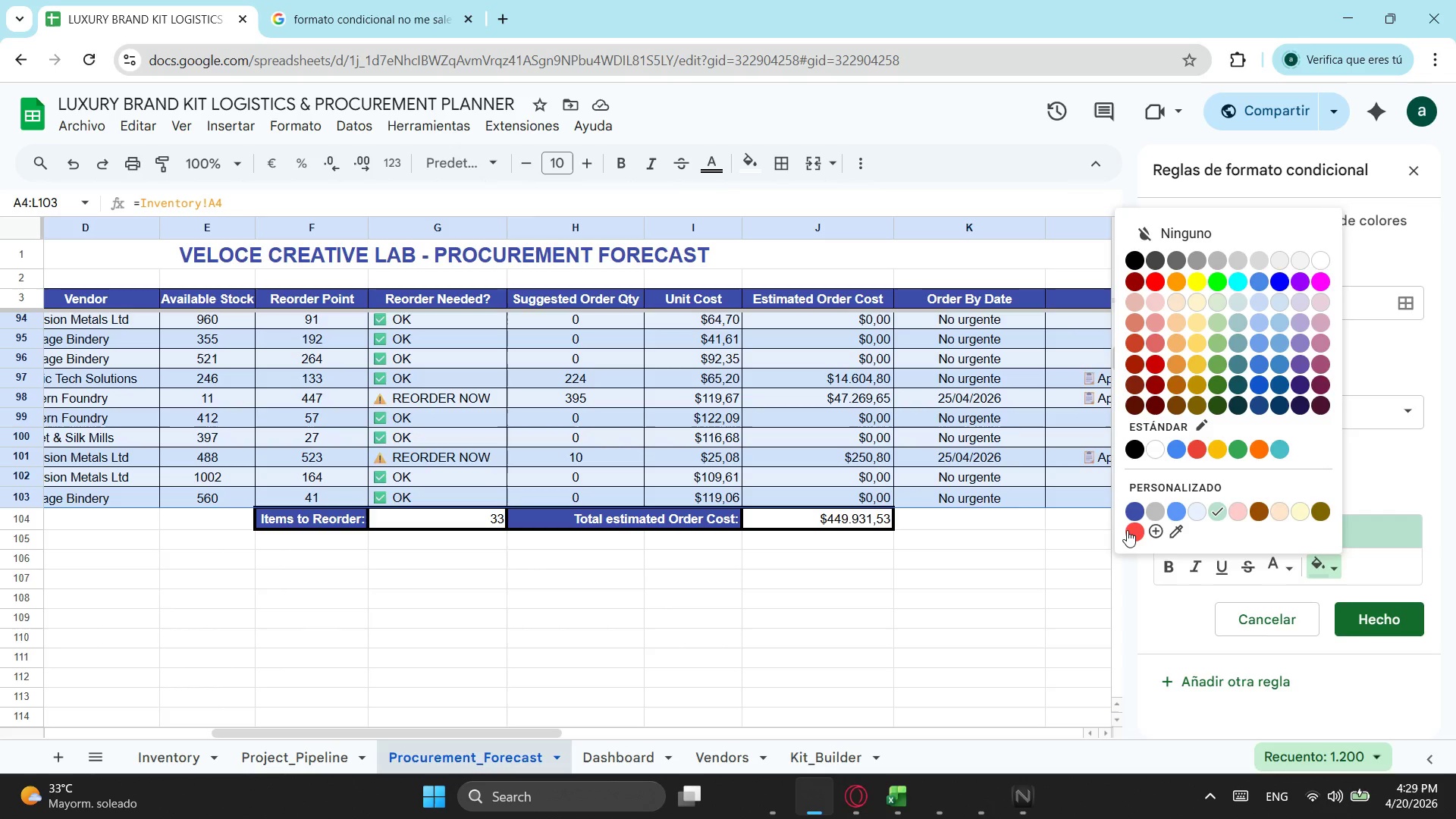 
wait(8.8)
 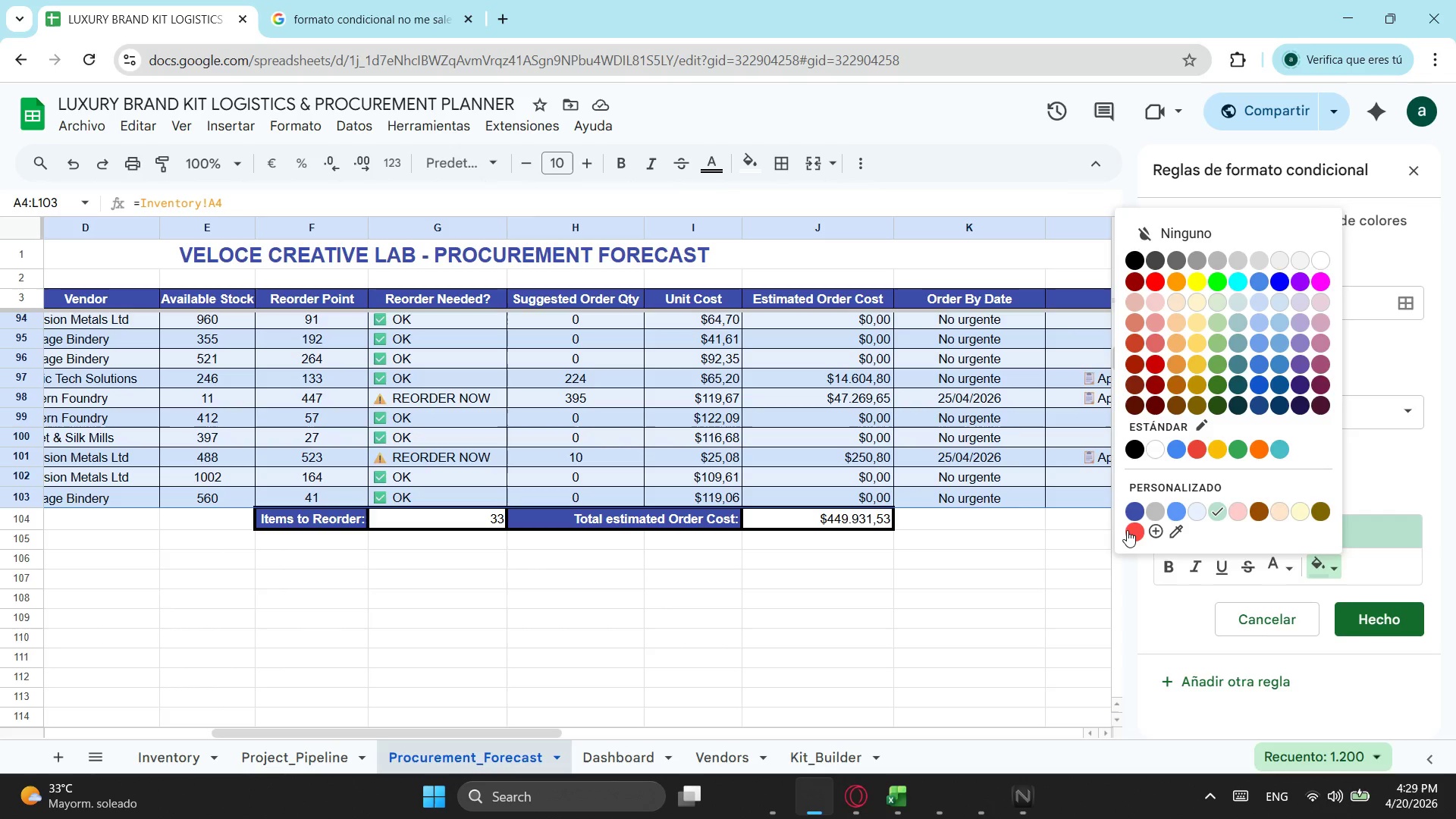 
left_click([1163, 533])
 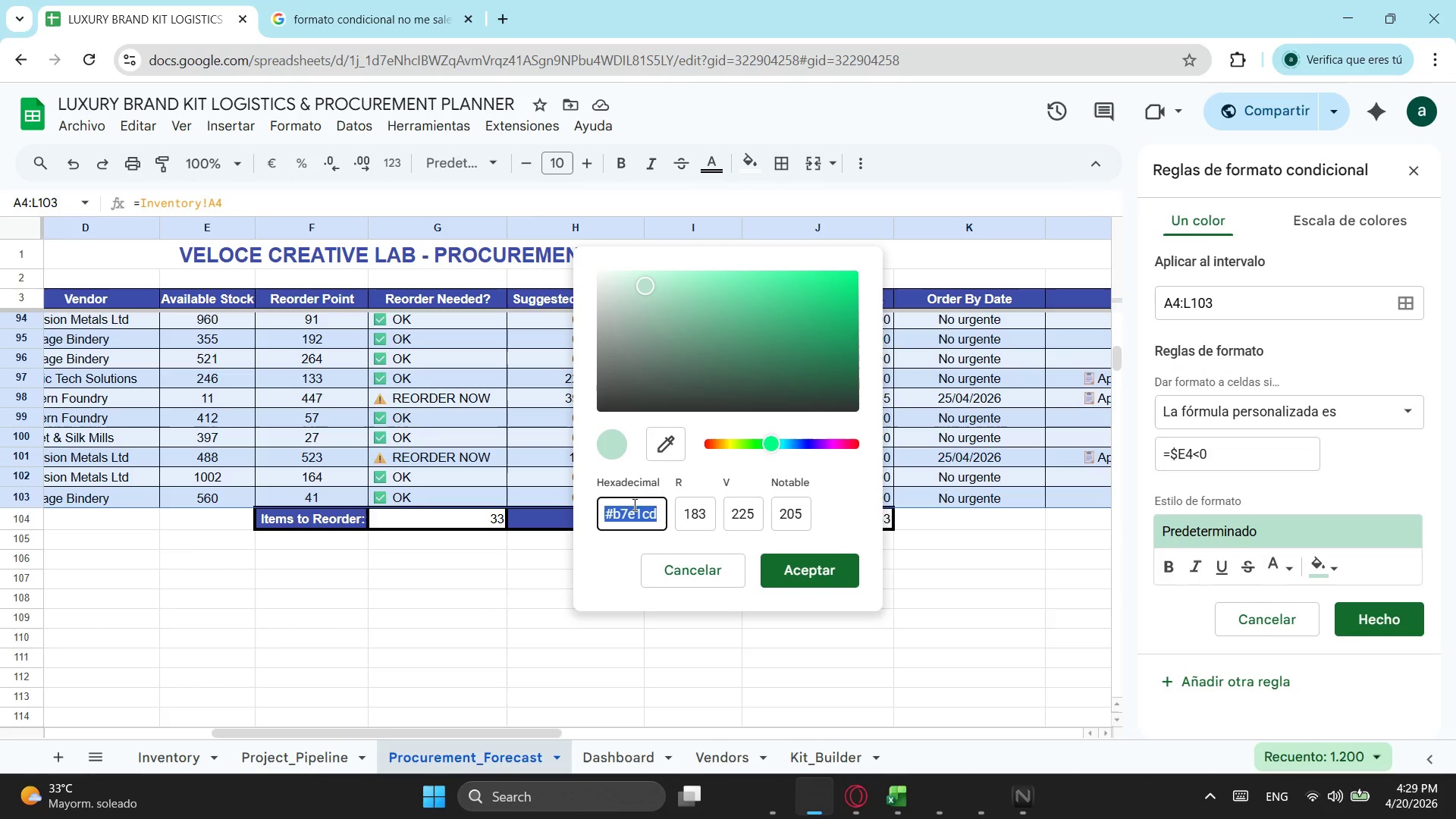 
type(FFFFF)
 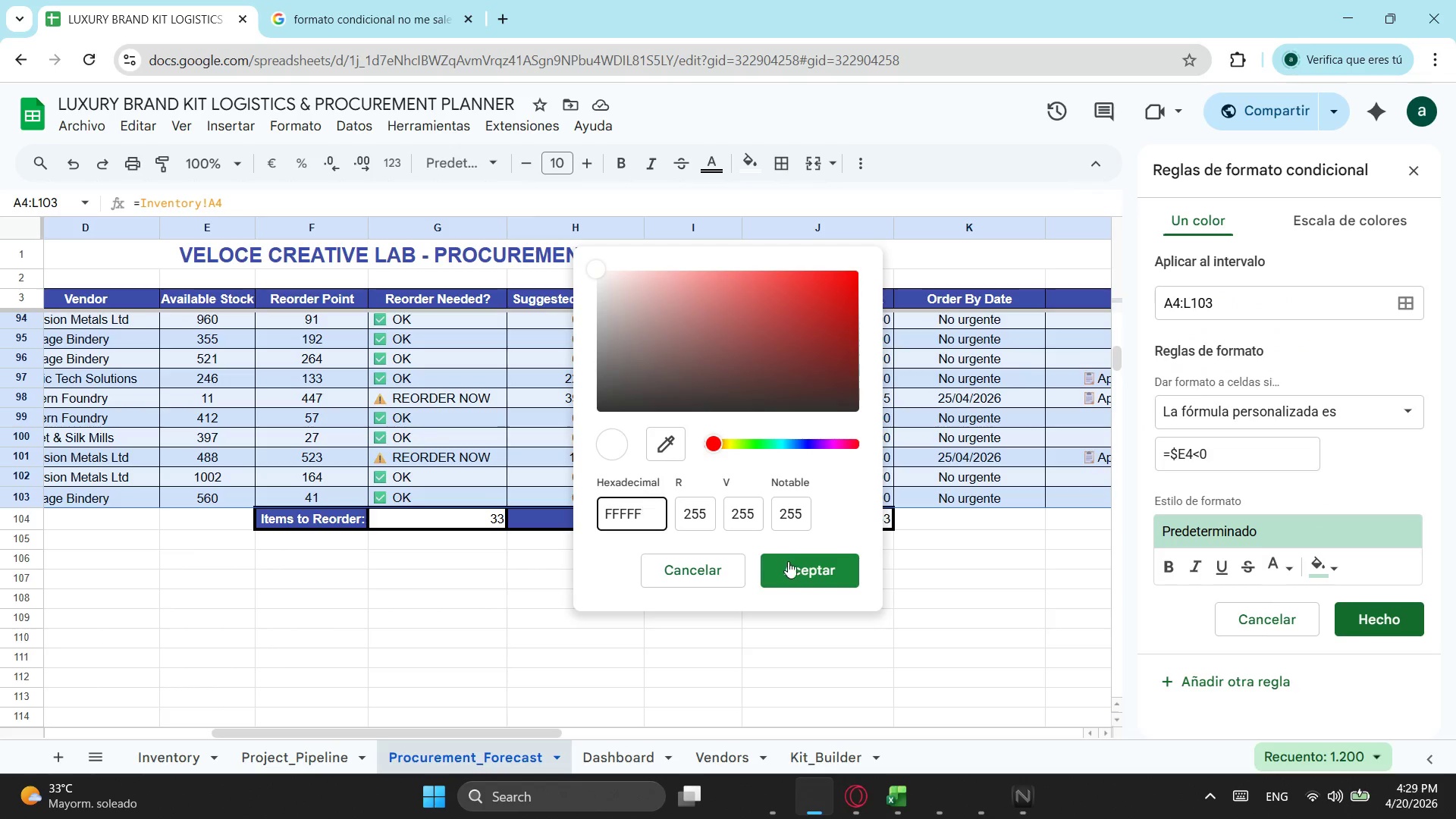 
key(Escape)
 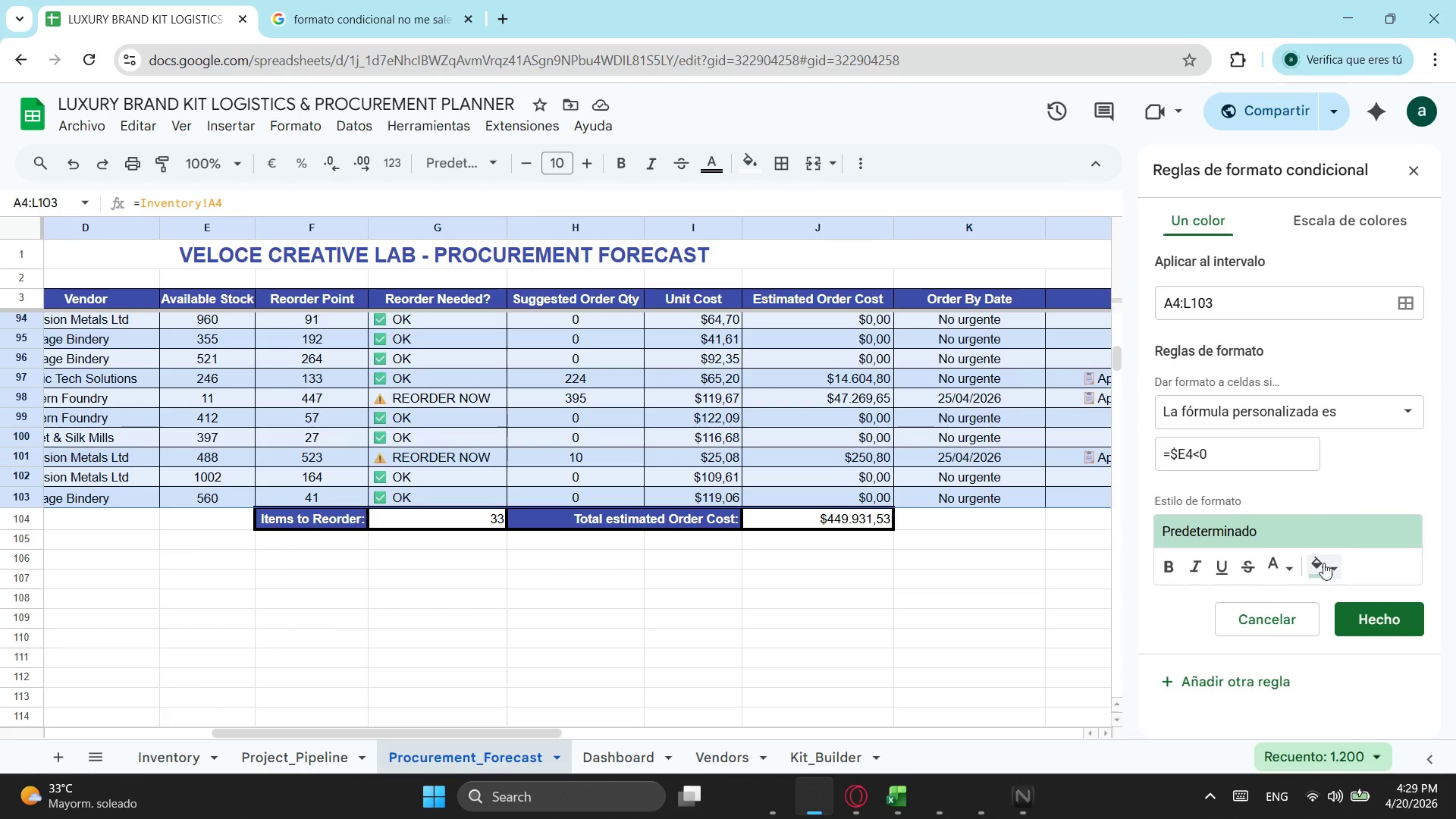 
left_click([1320, 559])
 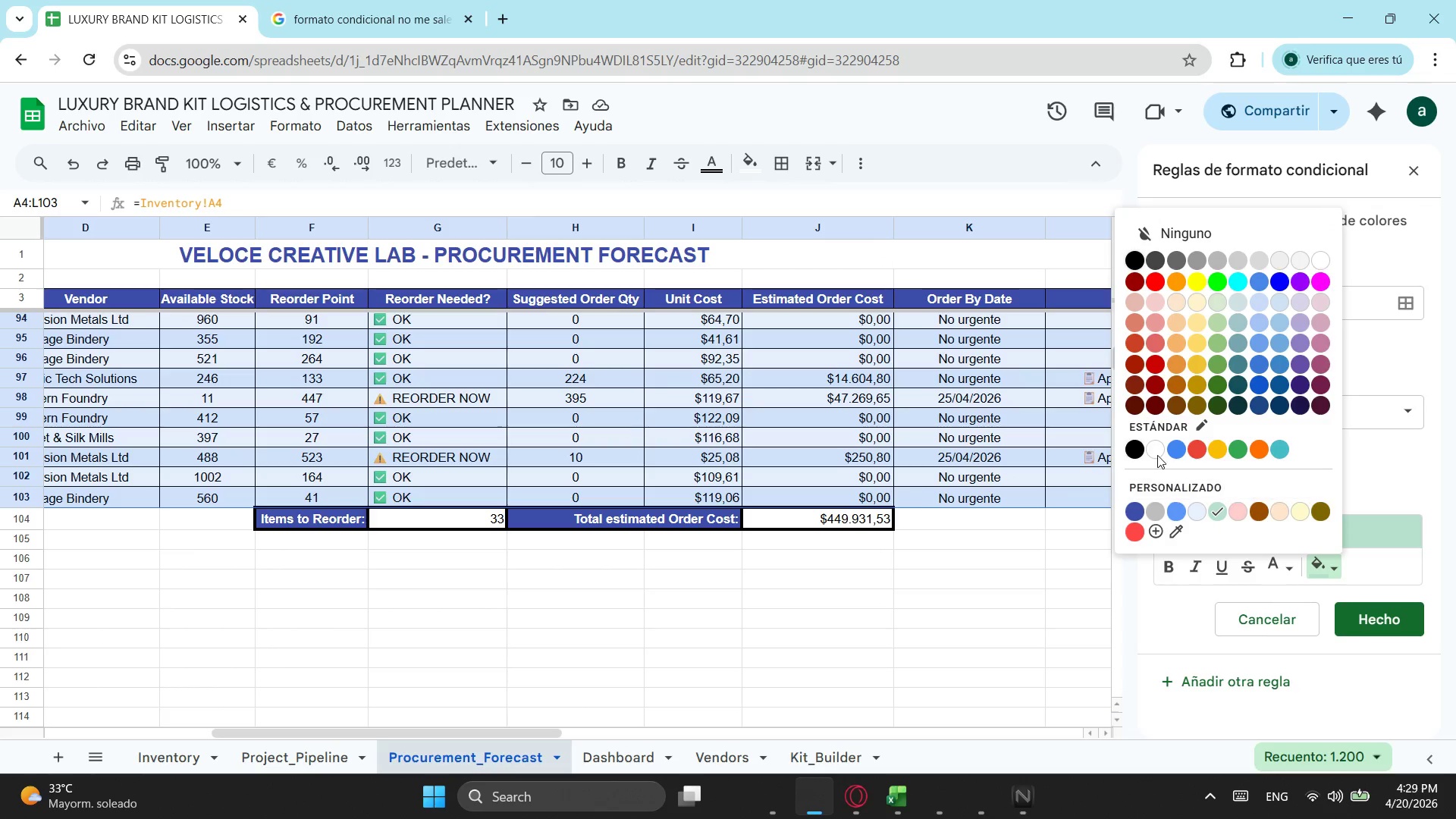 
wait(9.47)
 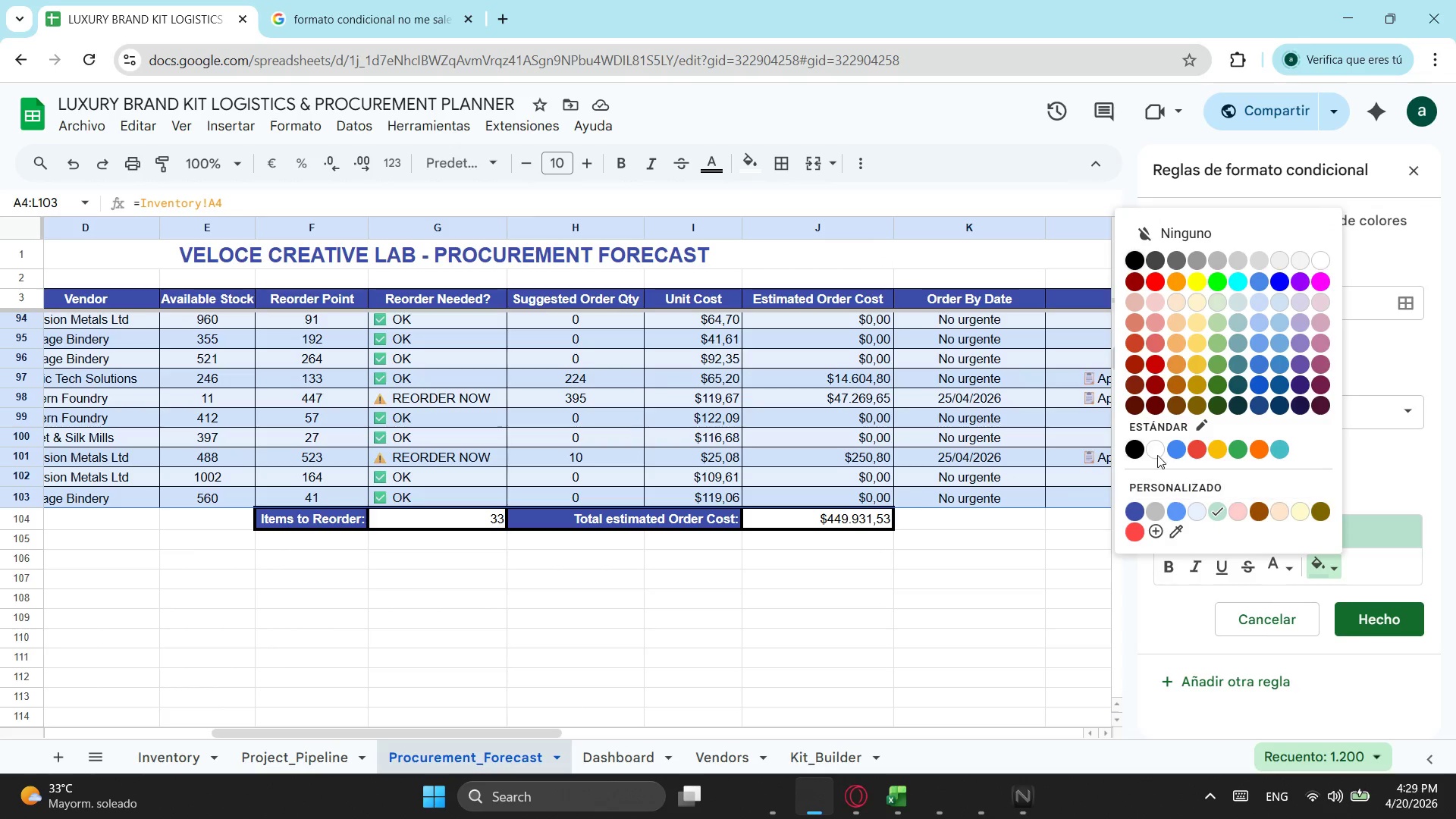 
left_click([1163, 526])
 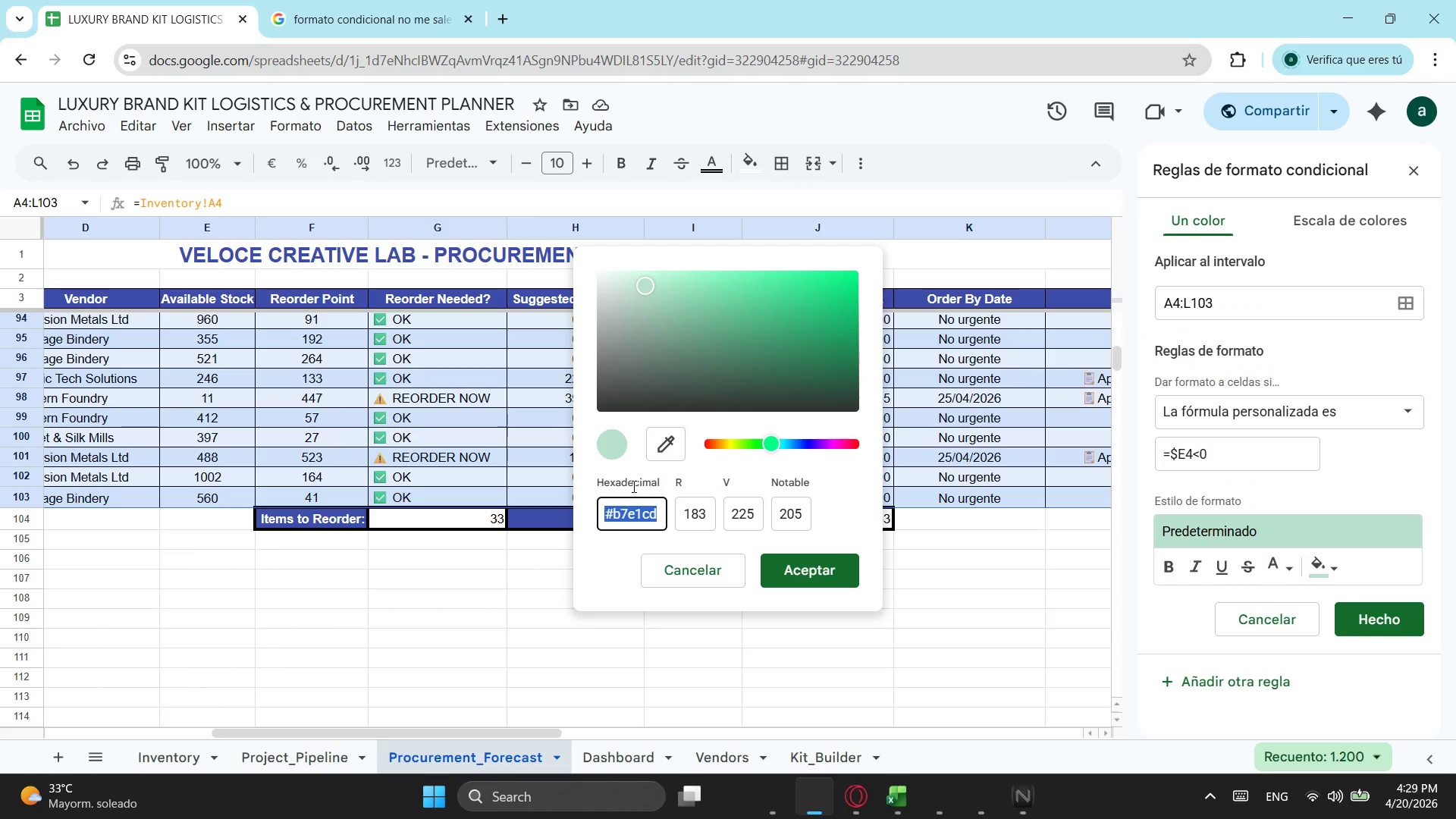 
type(FF0000)
 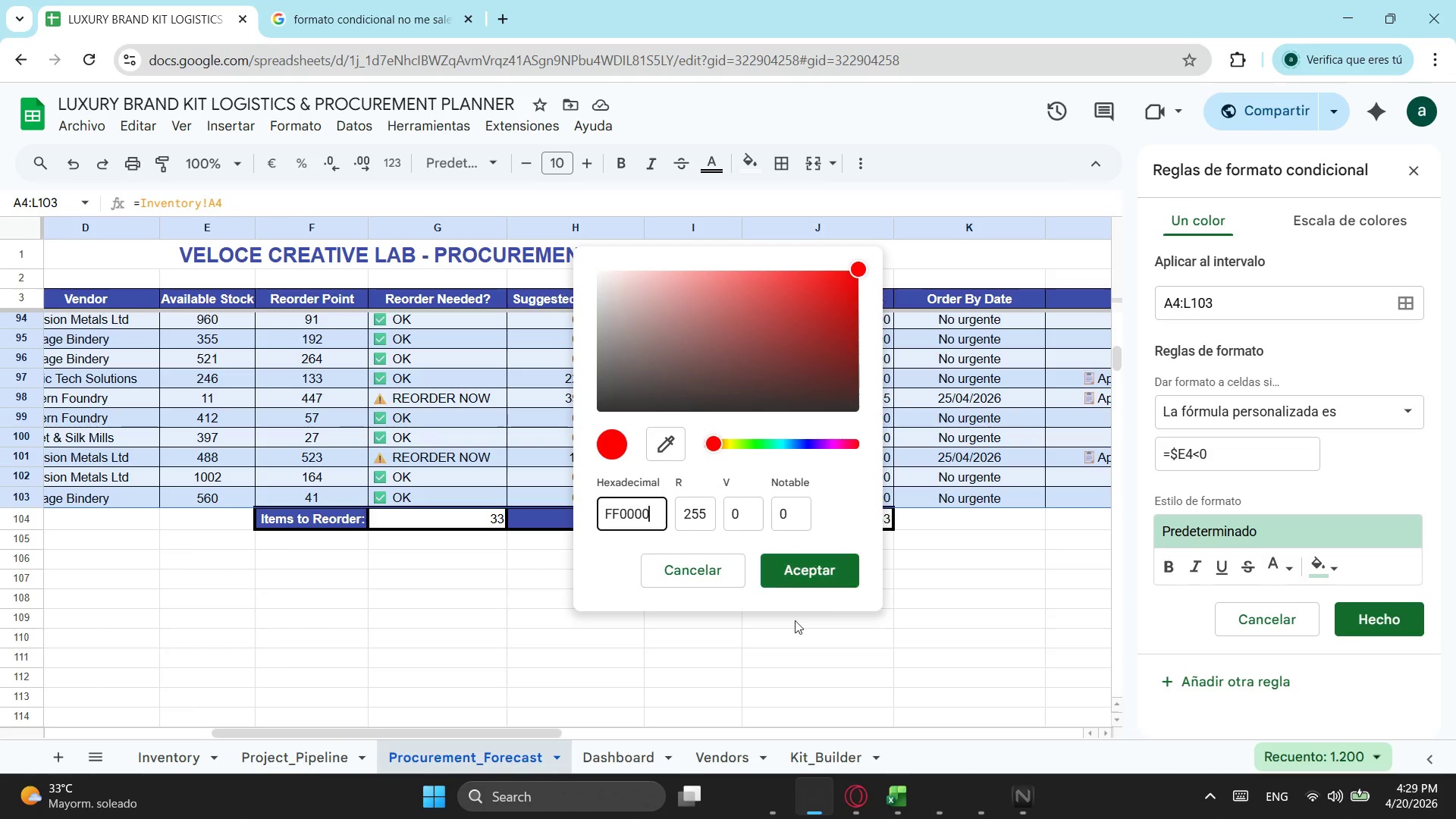 
left_click([804, 571])
 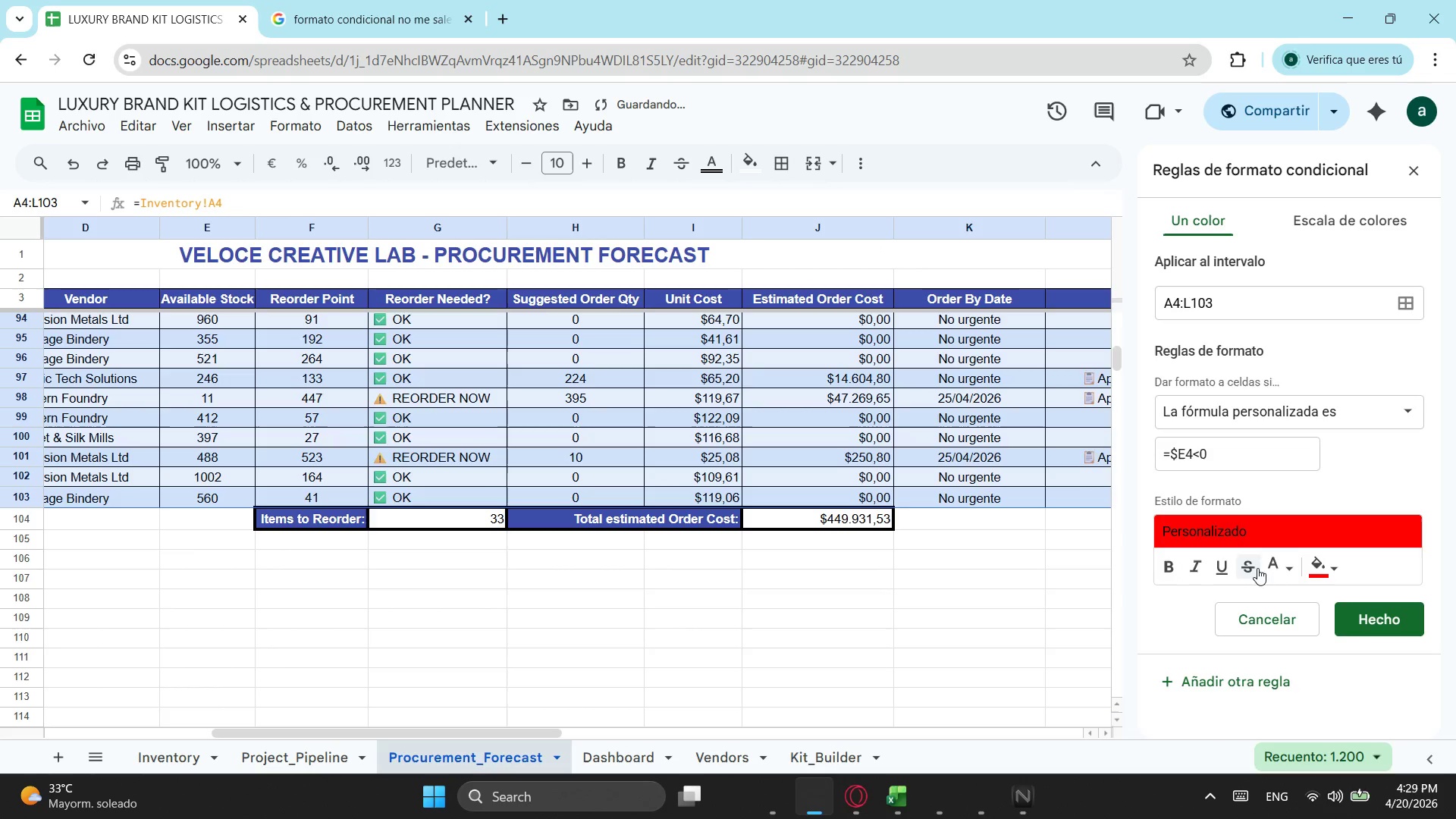 
left_click([1277, 564])
 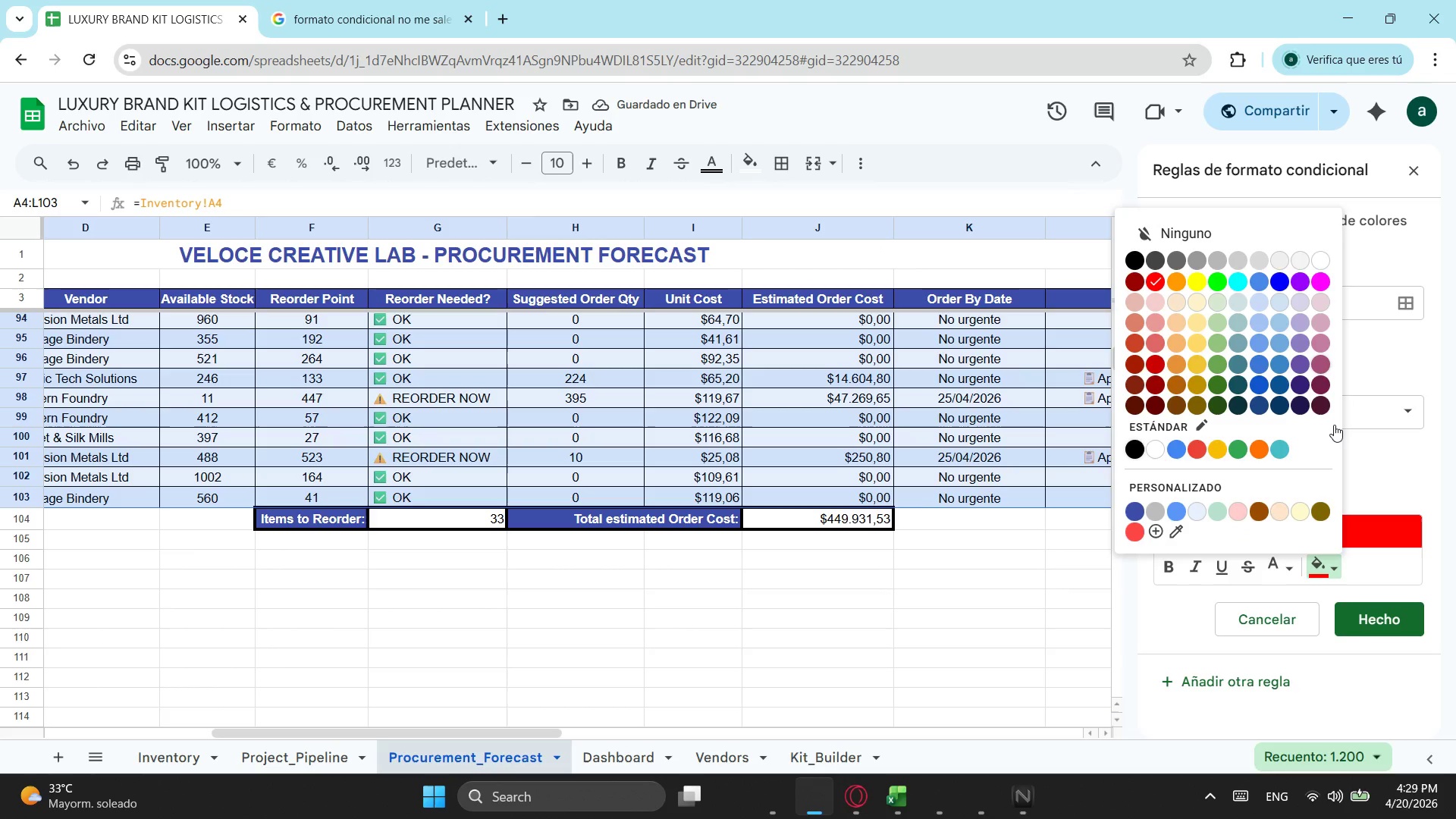 
double_click([1284, 574])
 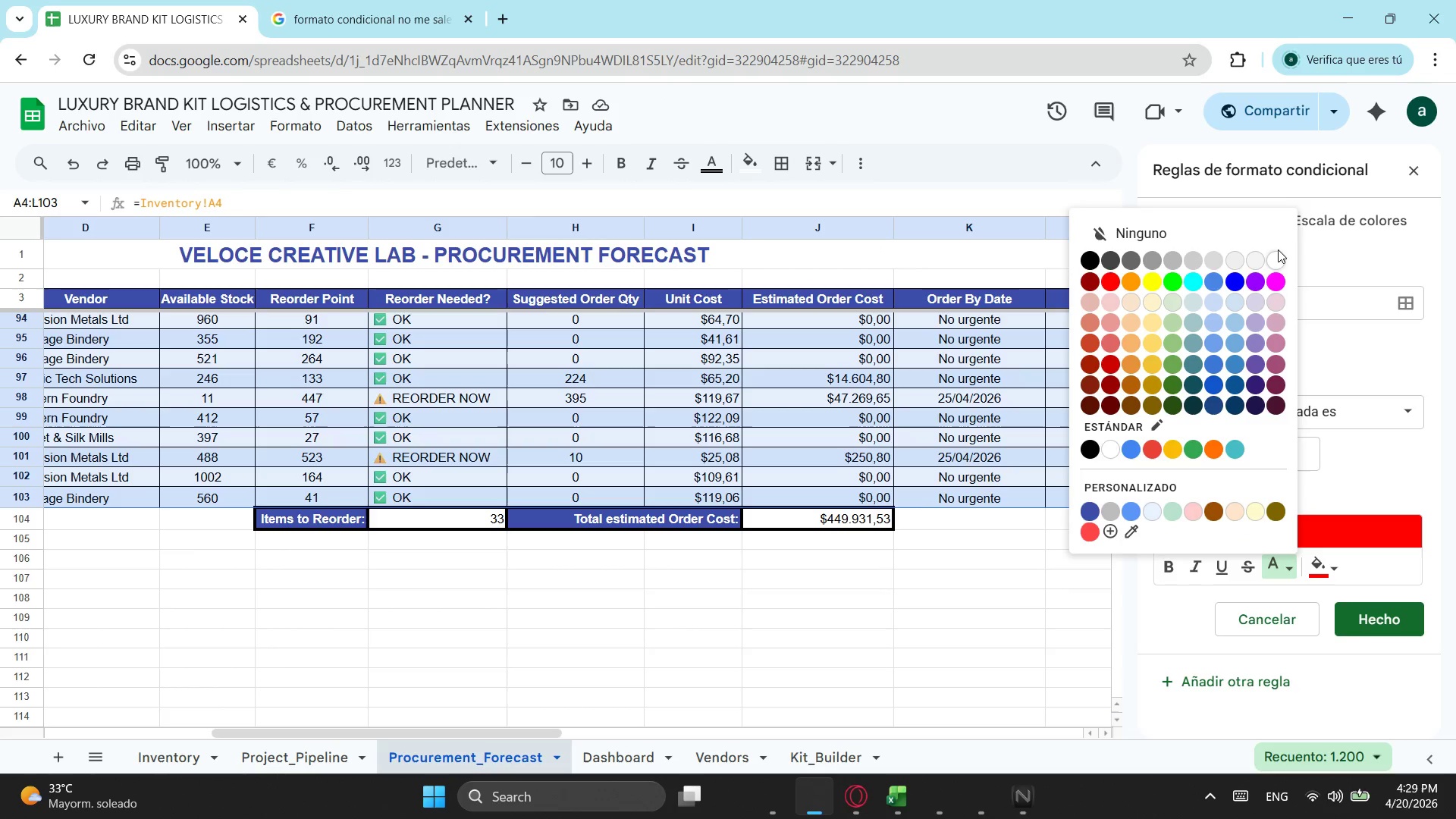 
left_click([1276, 256])
 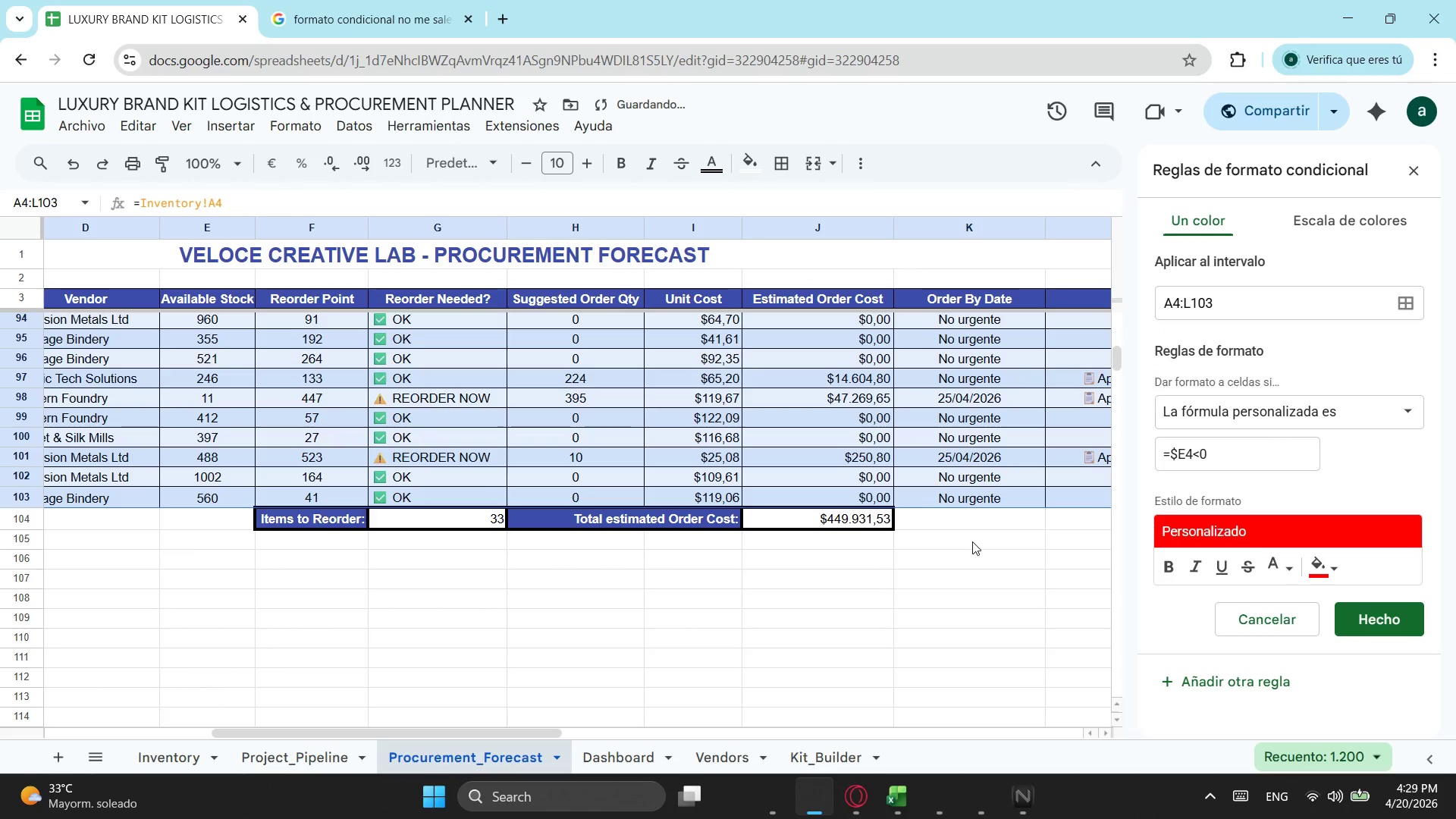 
scroll: coordinate [999, 532], scroll_direction: up, amount: 3.0
 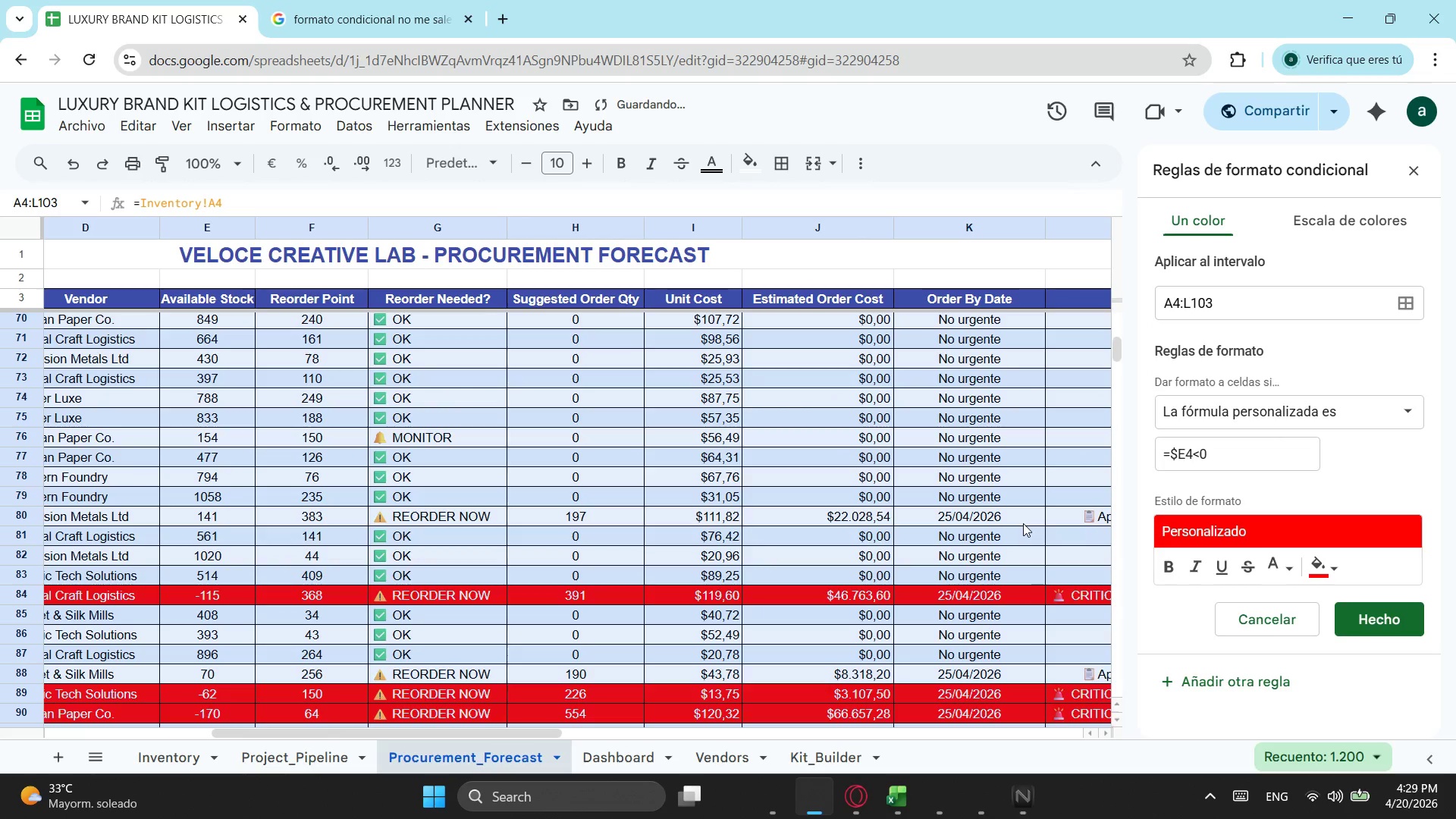 
scroll: coordinate [1023, 524], scroll_direction: down, amount: 1.0
 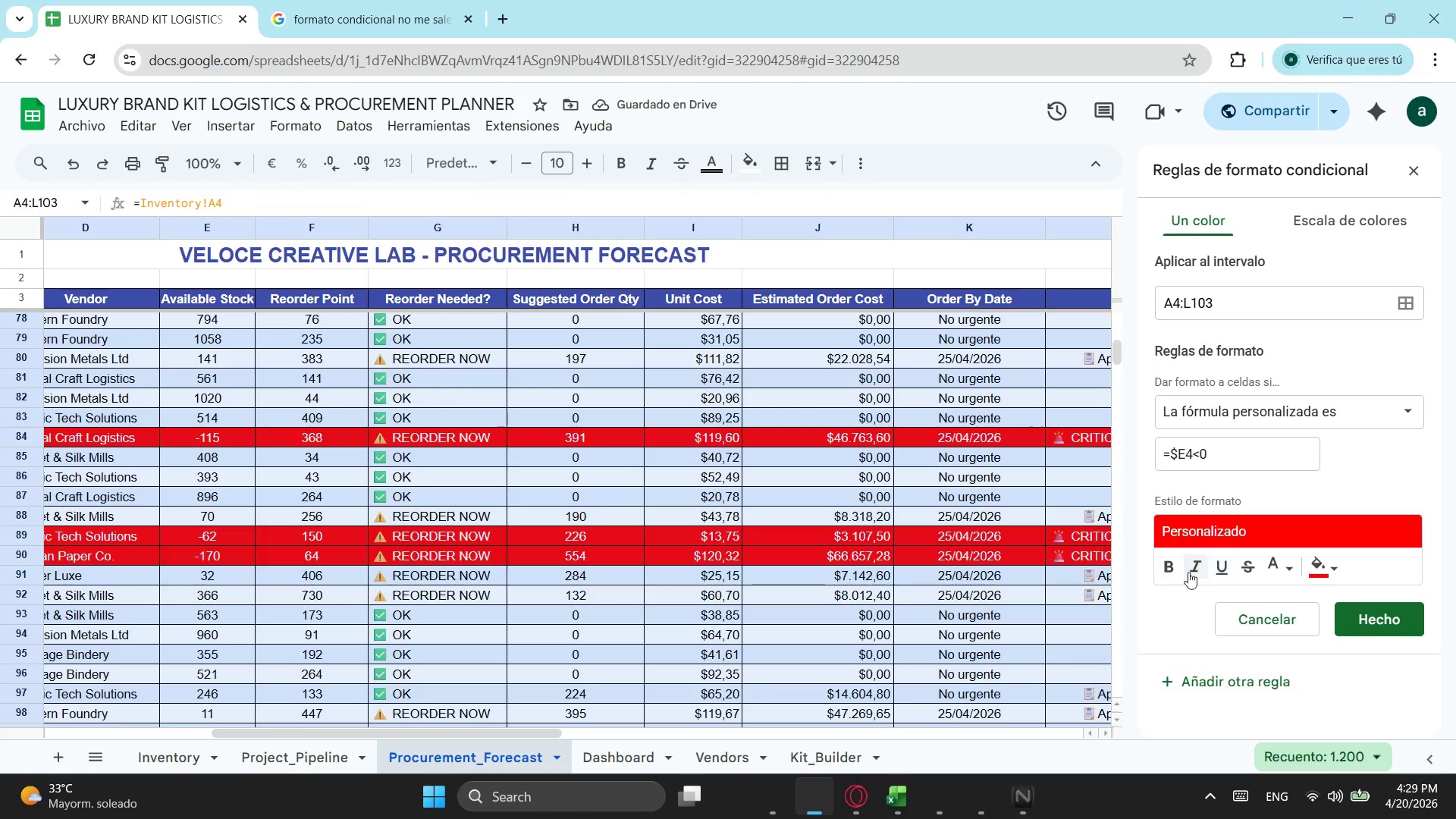 
left_click([1172, 572])
 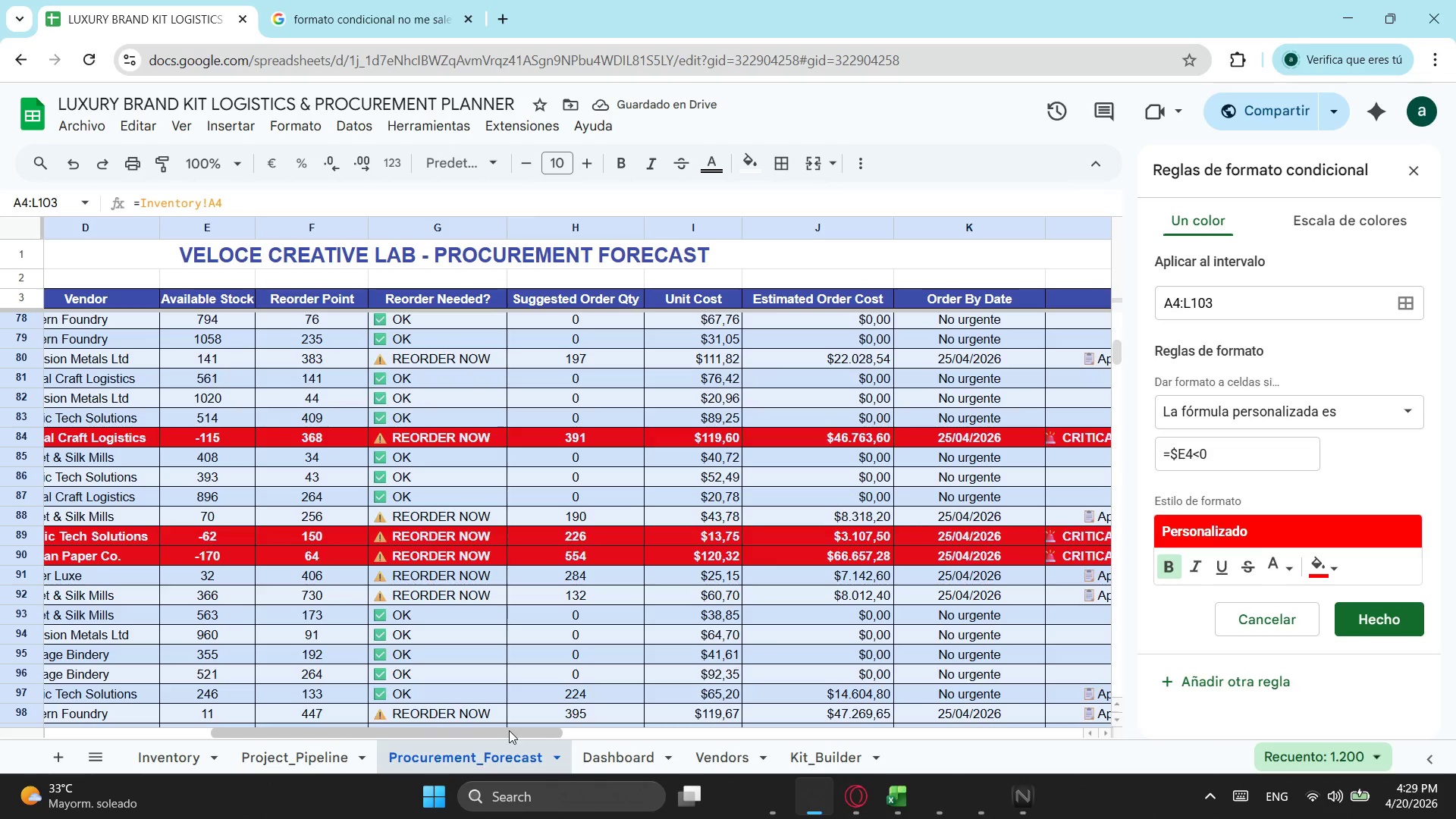 
left_click_drag(start_coordinate=[509, 730], to_coordinate=[629, 730])
 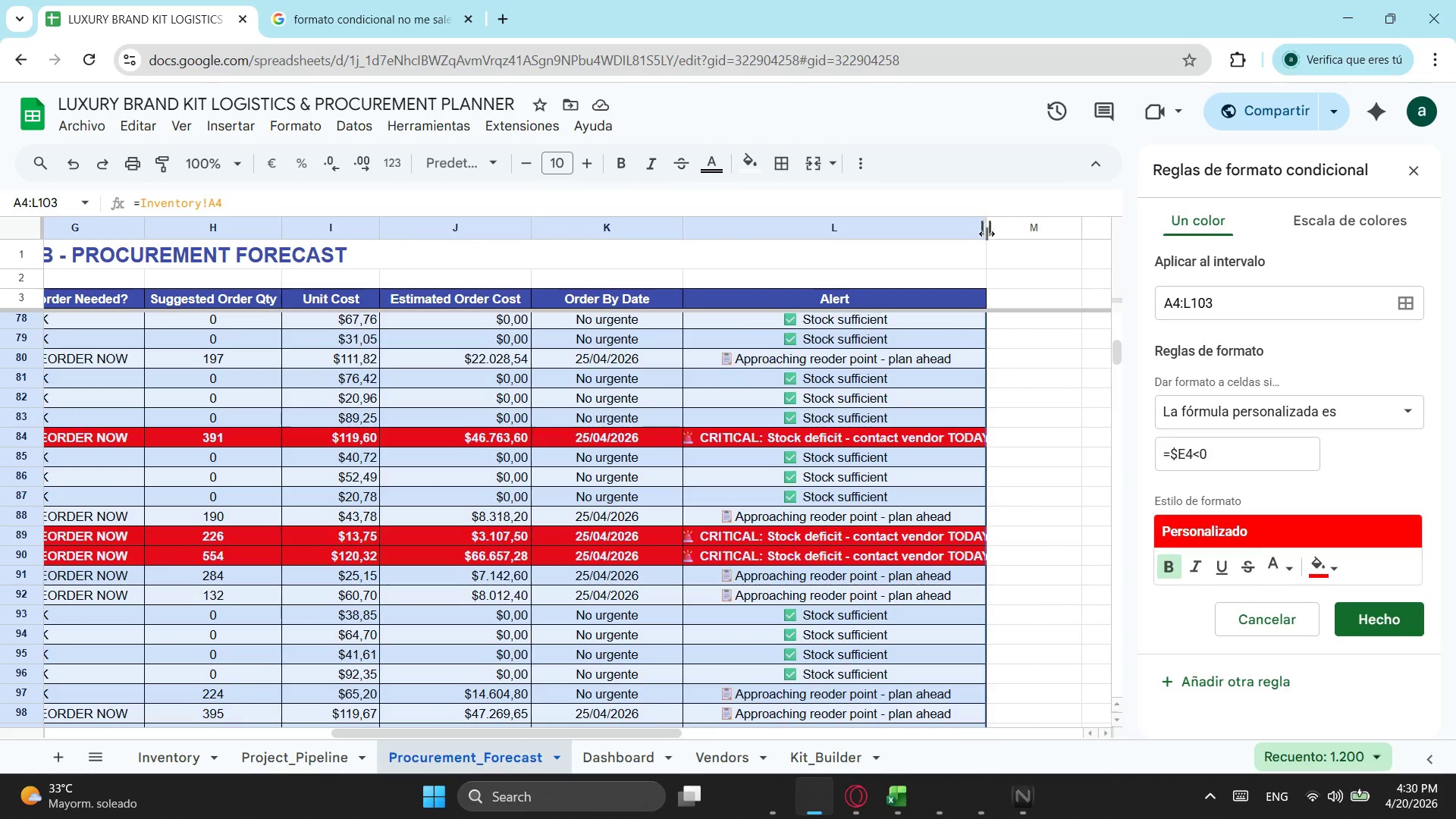 
left_click_drag(start_coordinate=[987, 233], to_coordinate=[999, 232])
 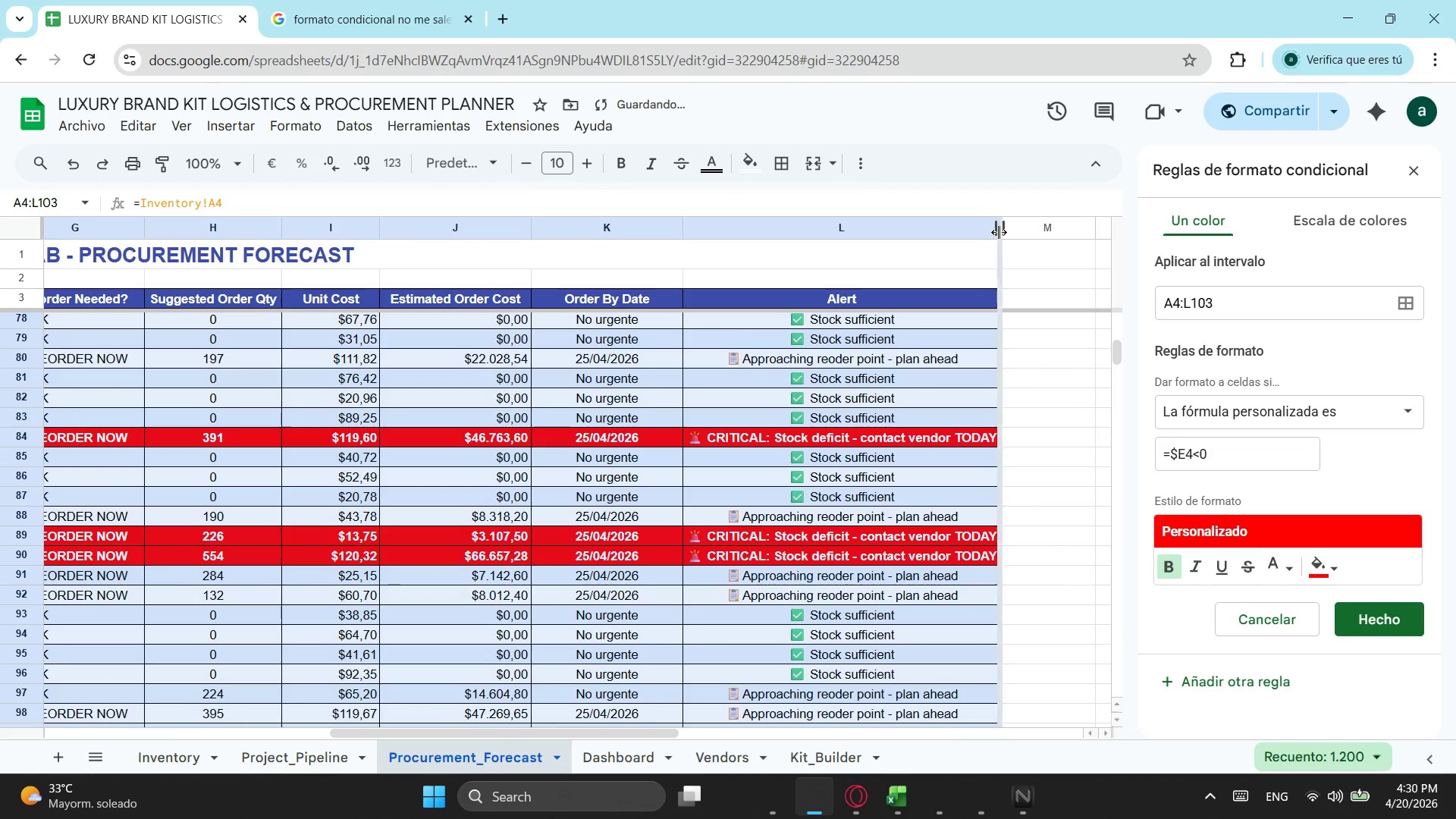 
left_click_drag(start_coordinate=[999, 232], to_coordinate=[1013, 232])
 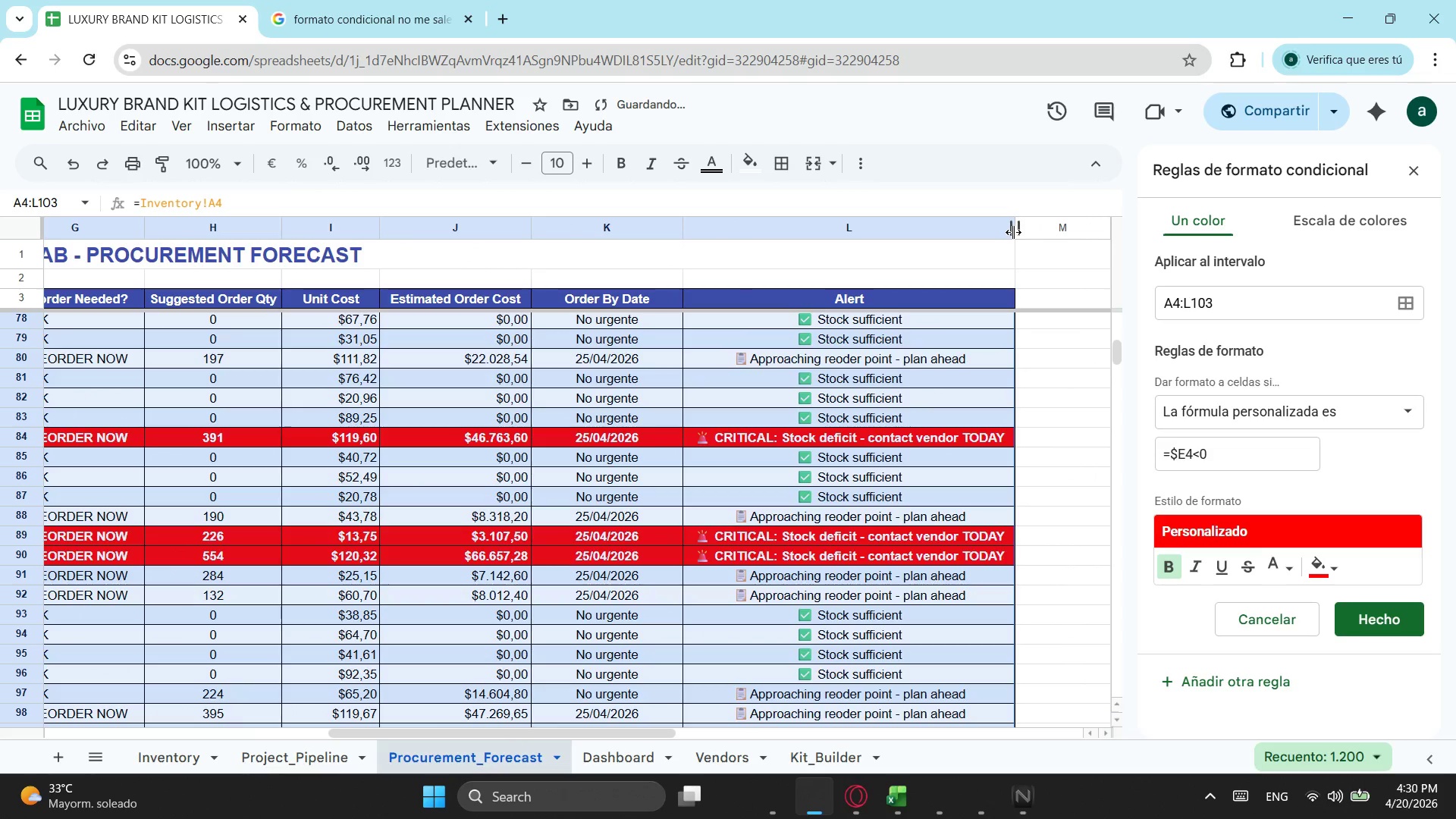 
left_click_drag(start_coordinate=[1013, 232], to_coordinate=[1027, 232])
 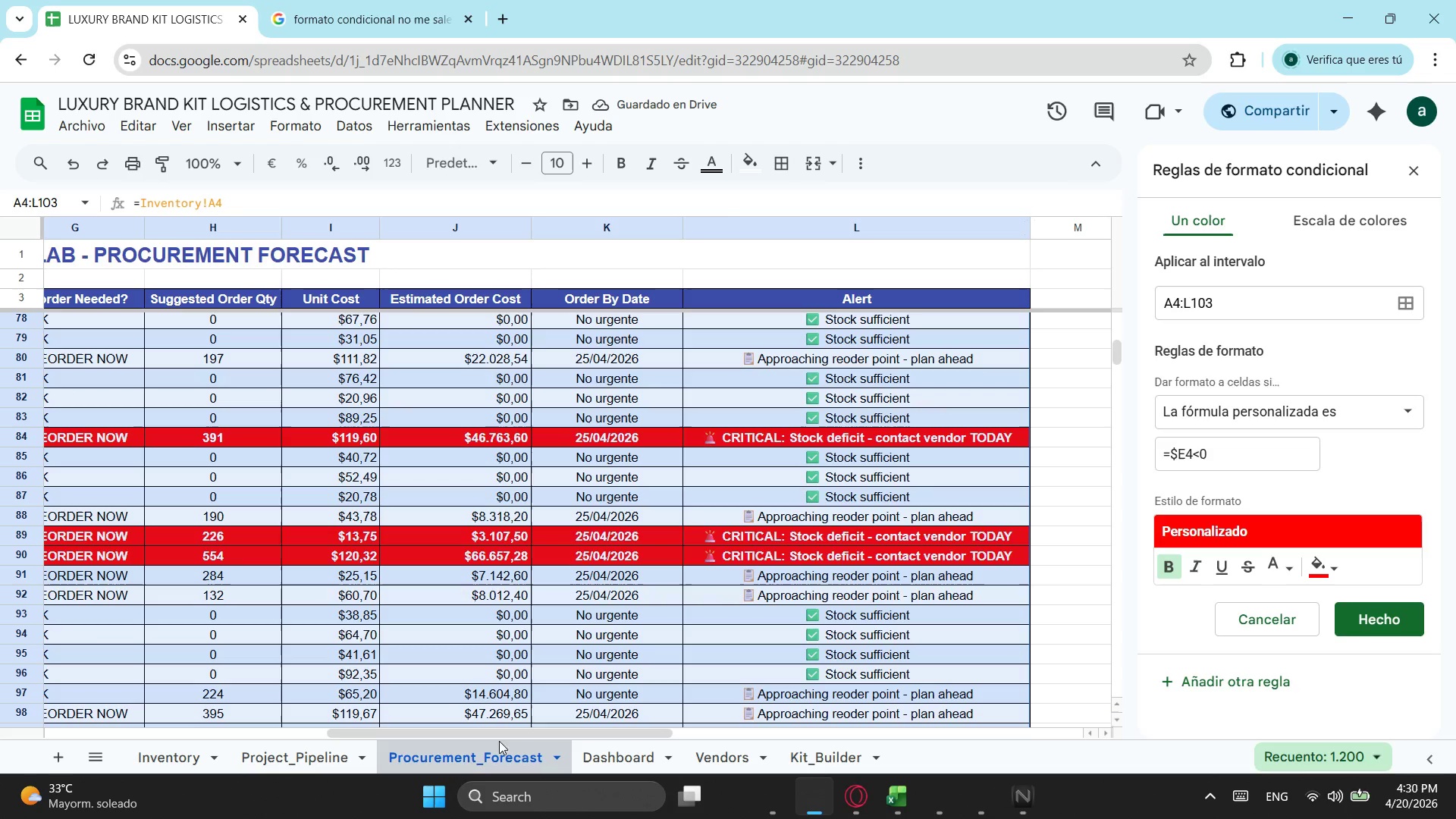 
left_click_drag(start_coordinate=[424, 733], to_coordinate=[394, 742])
 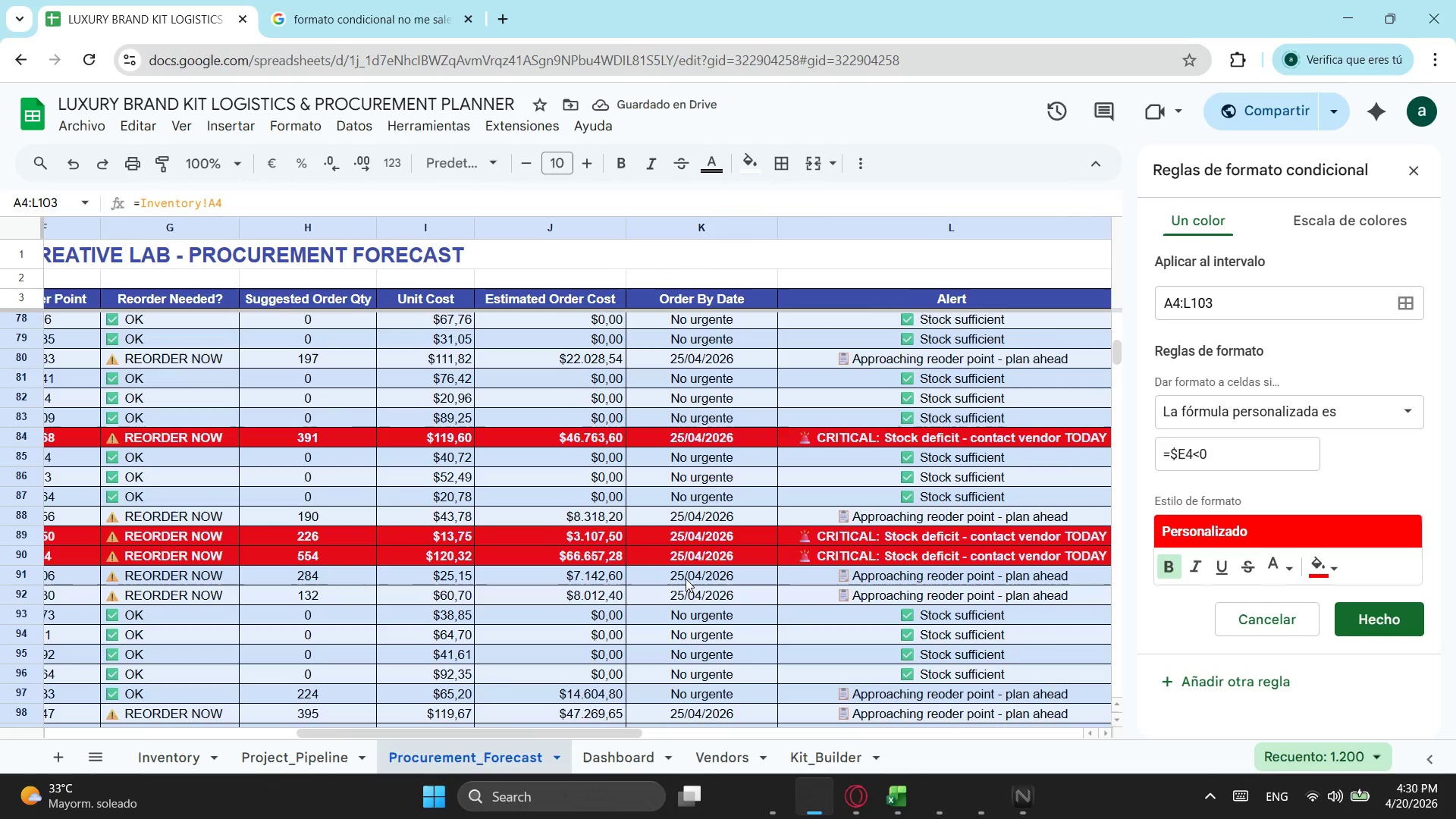 
left_click([707, 551])
 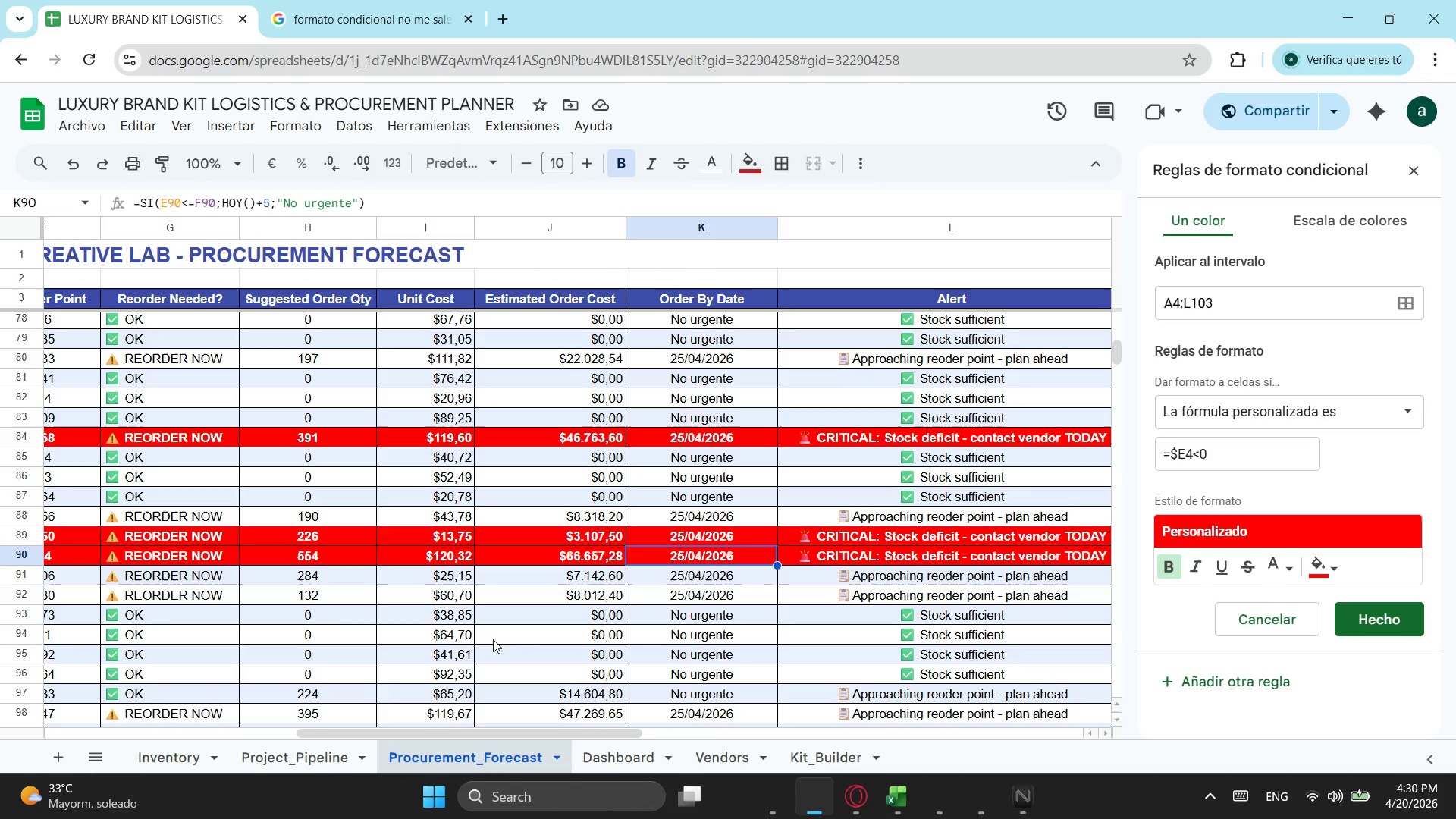 
wait(6.64)
 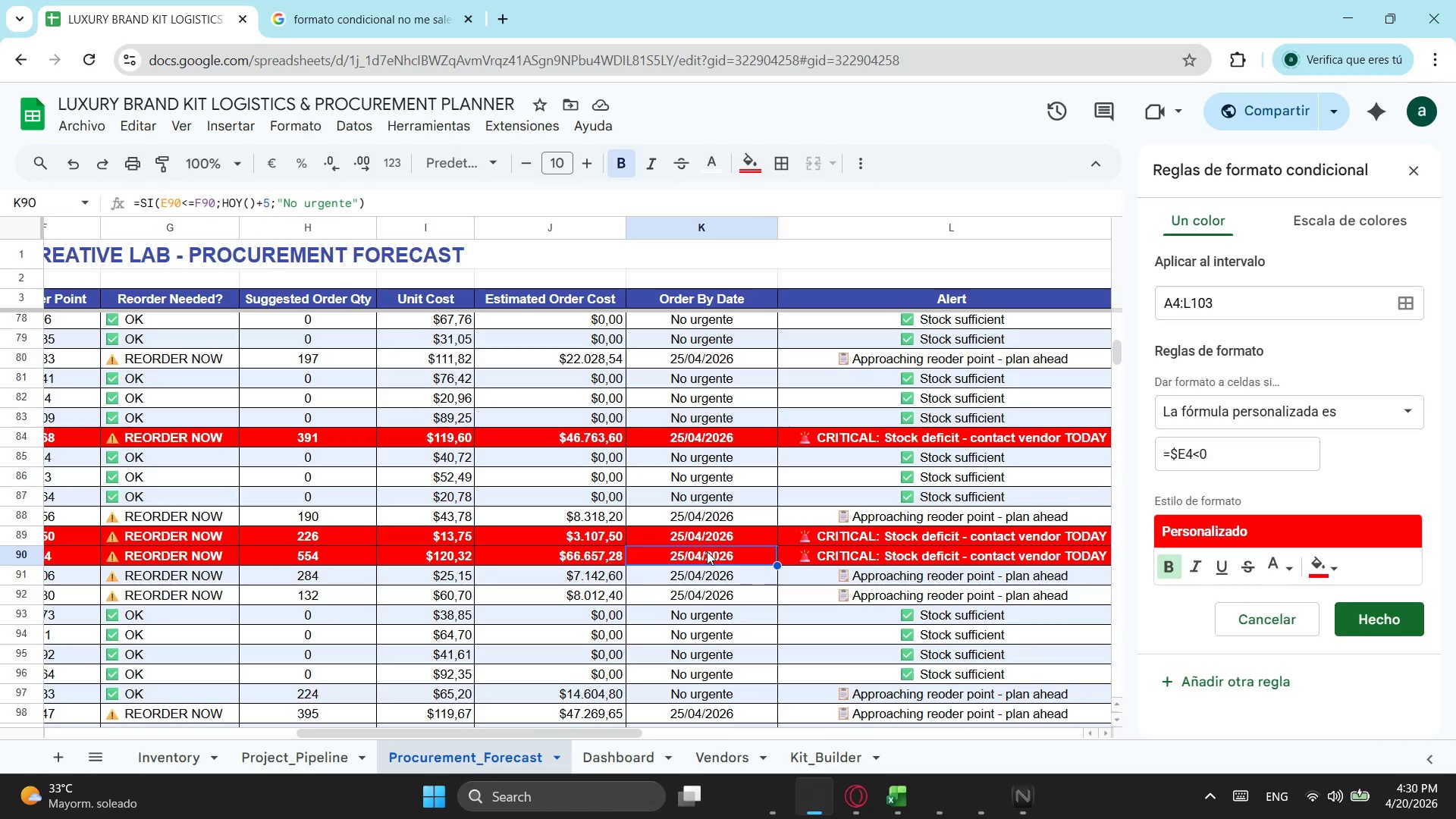 
left_click_drag(start_coordinate=[400, 733], to_coordinate=[388, 764])
 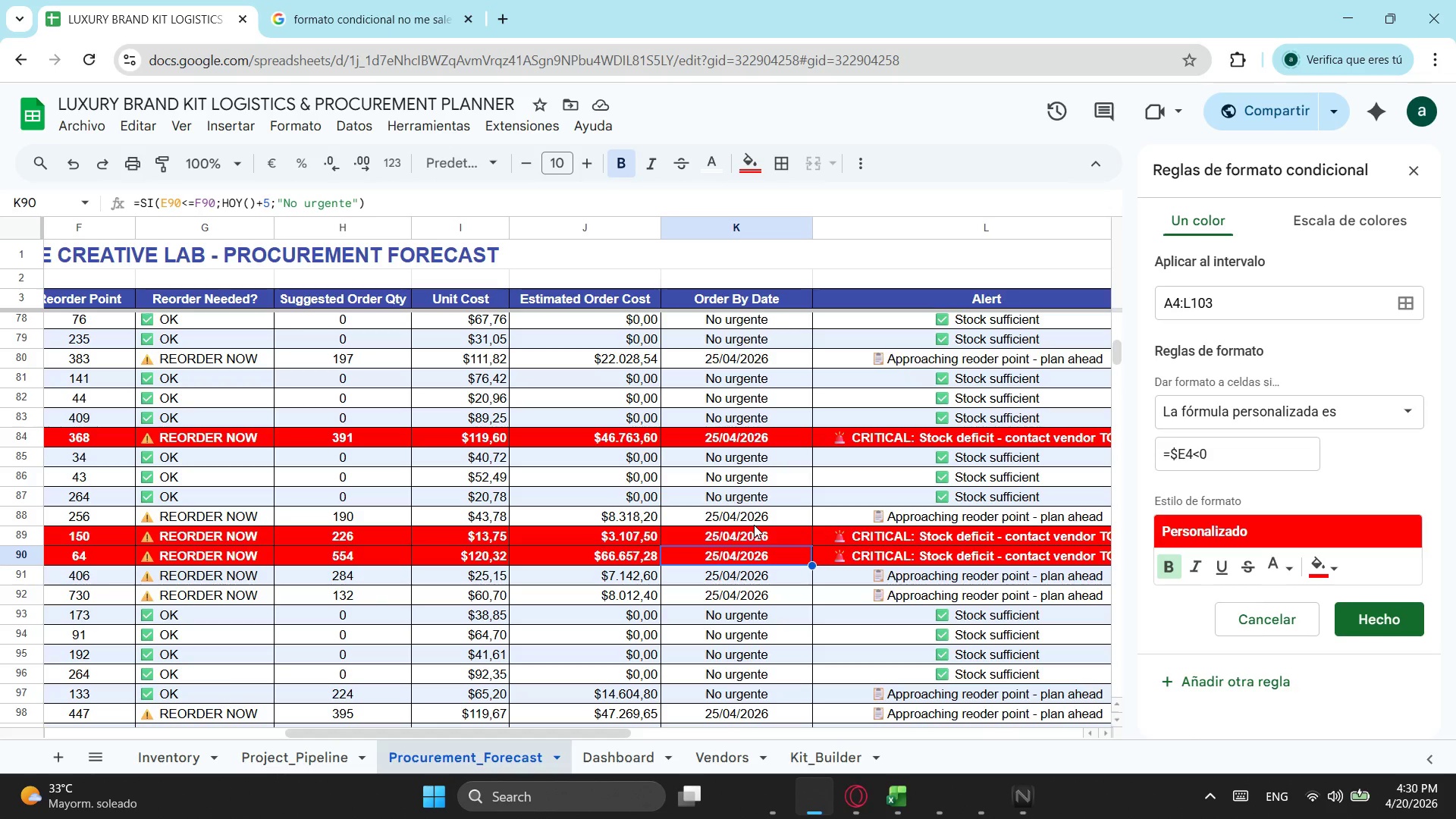 
wait(20.53)
 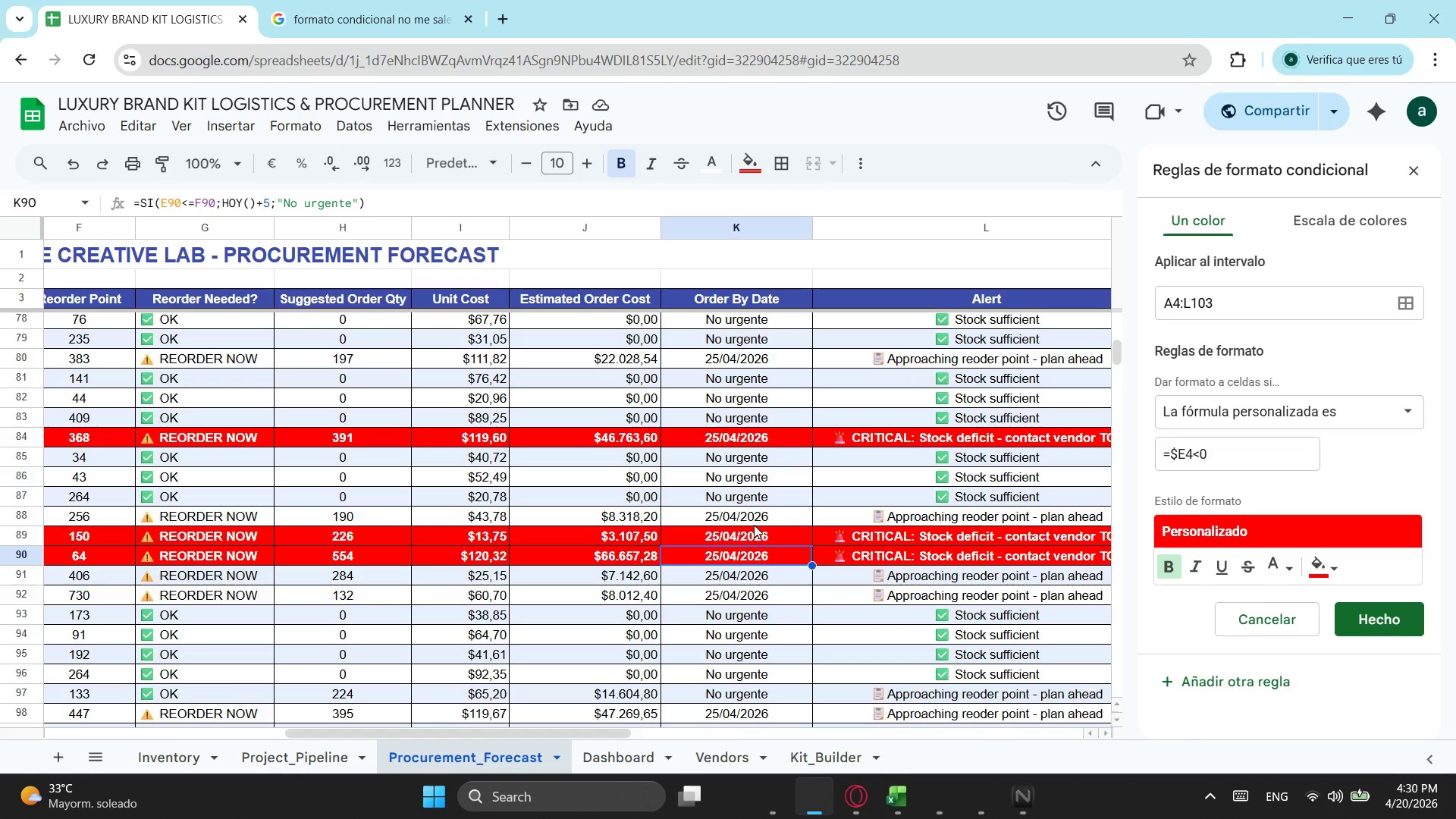 
left_click([1185, 673])
 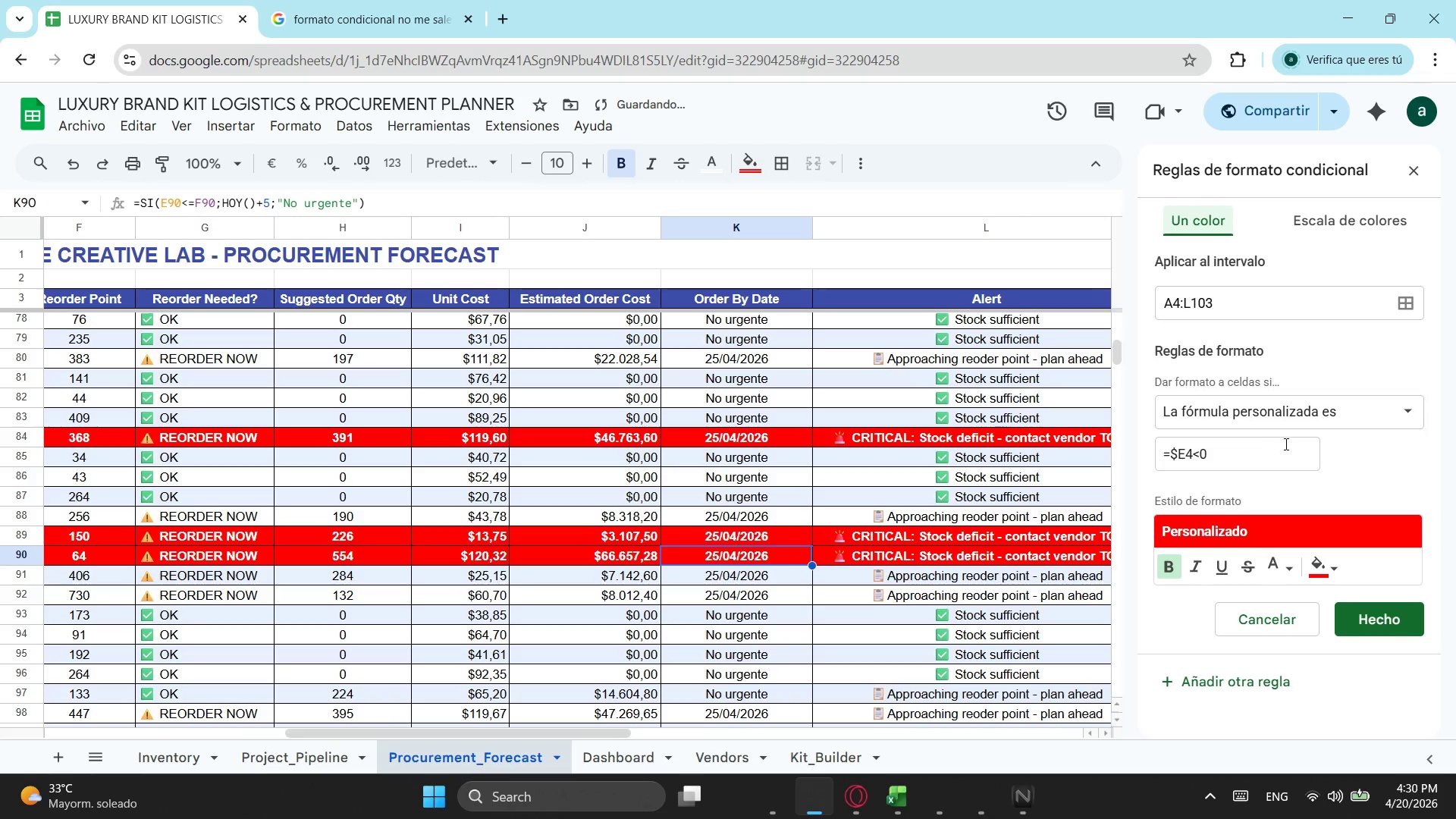 
left_click_drag(start_coordinate=[1254, 456], to_coordinate=[1173, 458])
 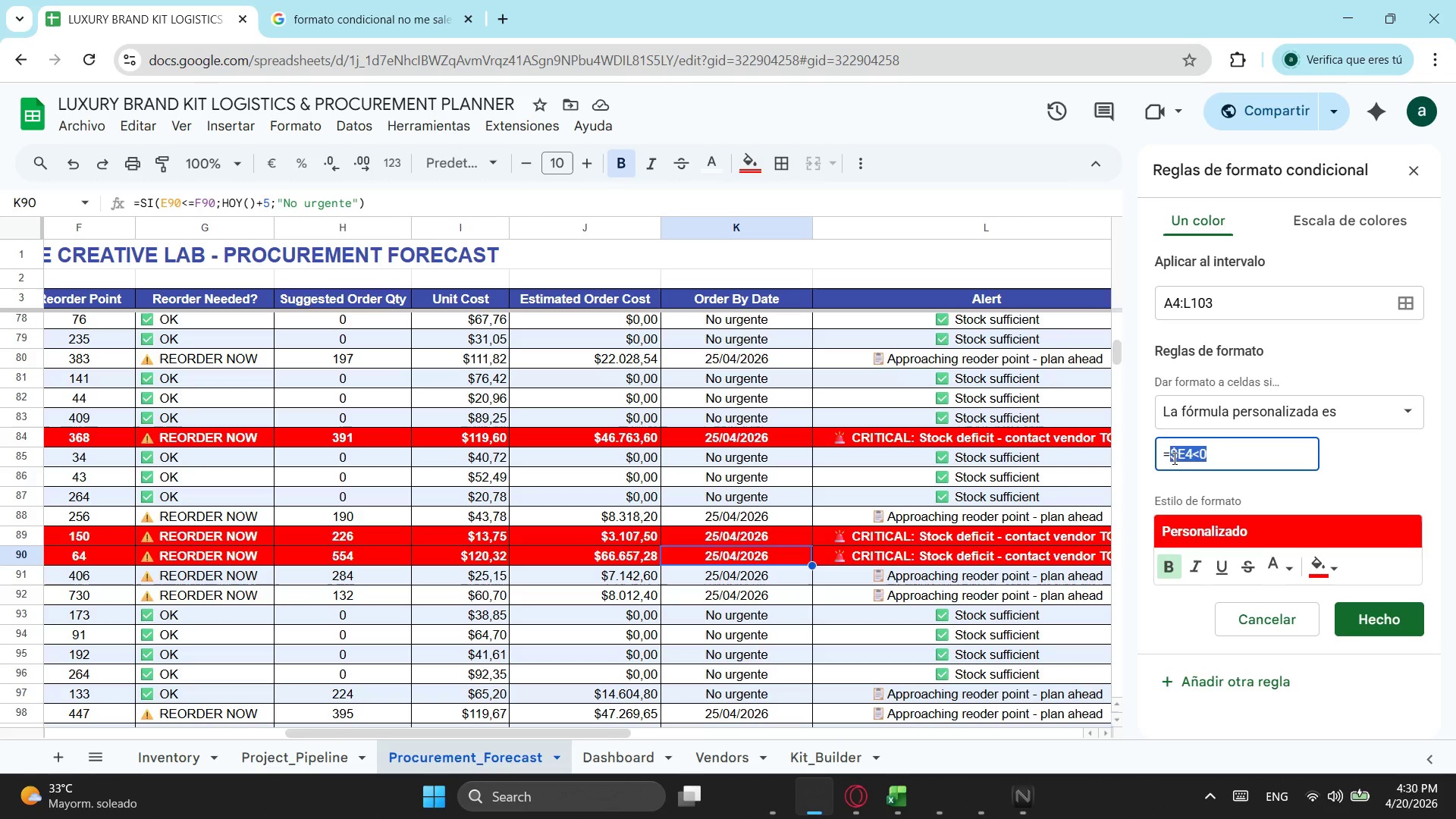 
key(Control+ControlLeft)
 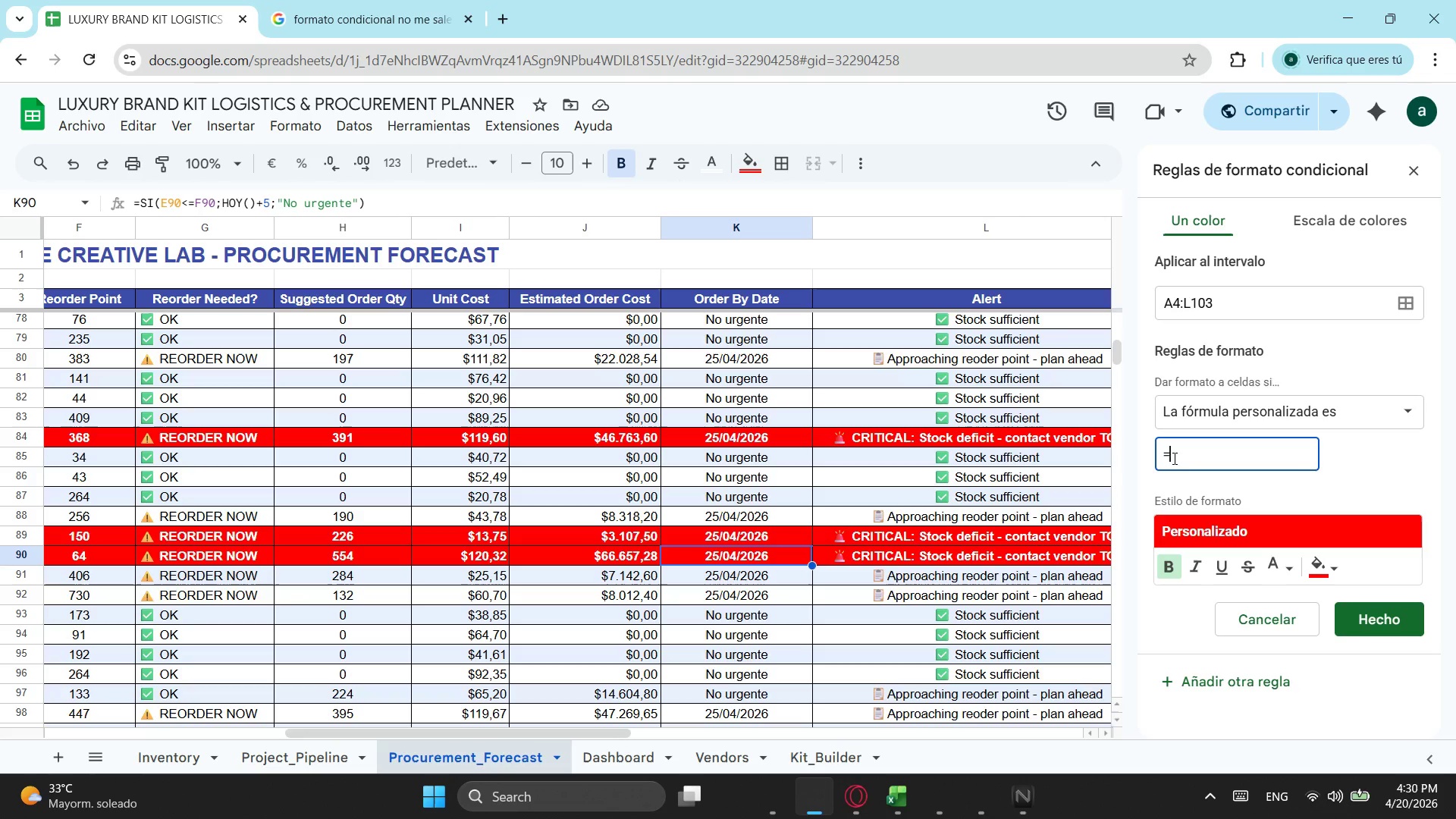 
key(Control+X)
 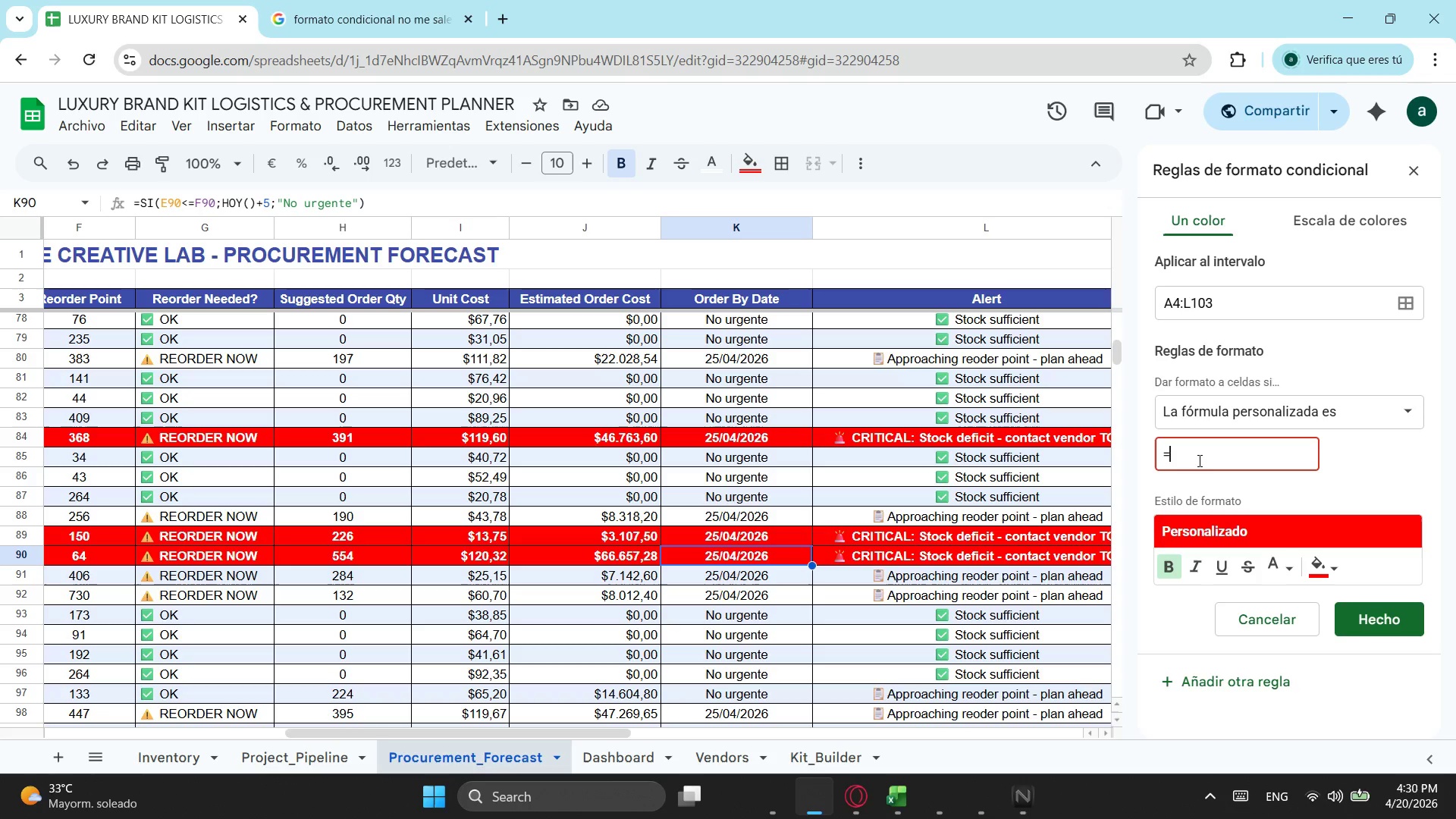 
type(Y()
 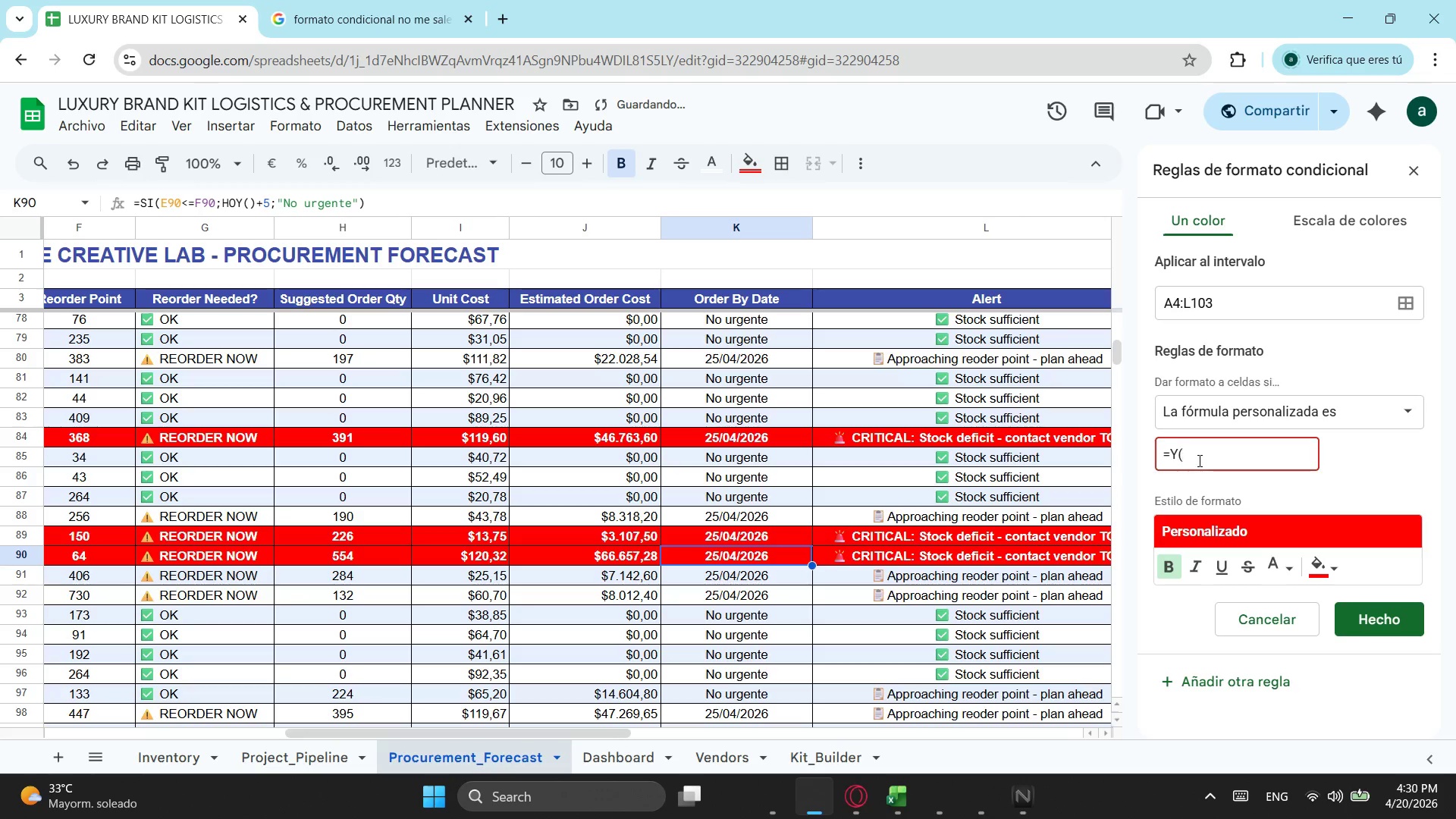 
key(Control+V)
 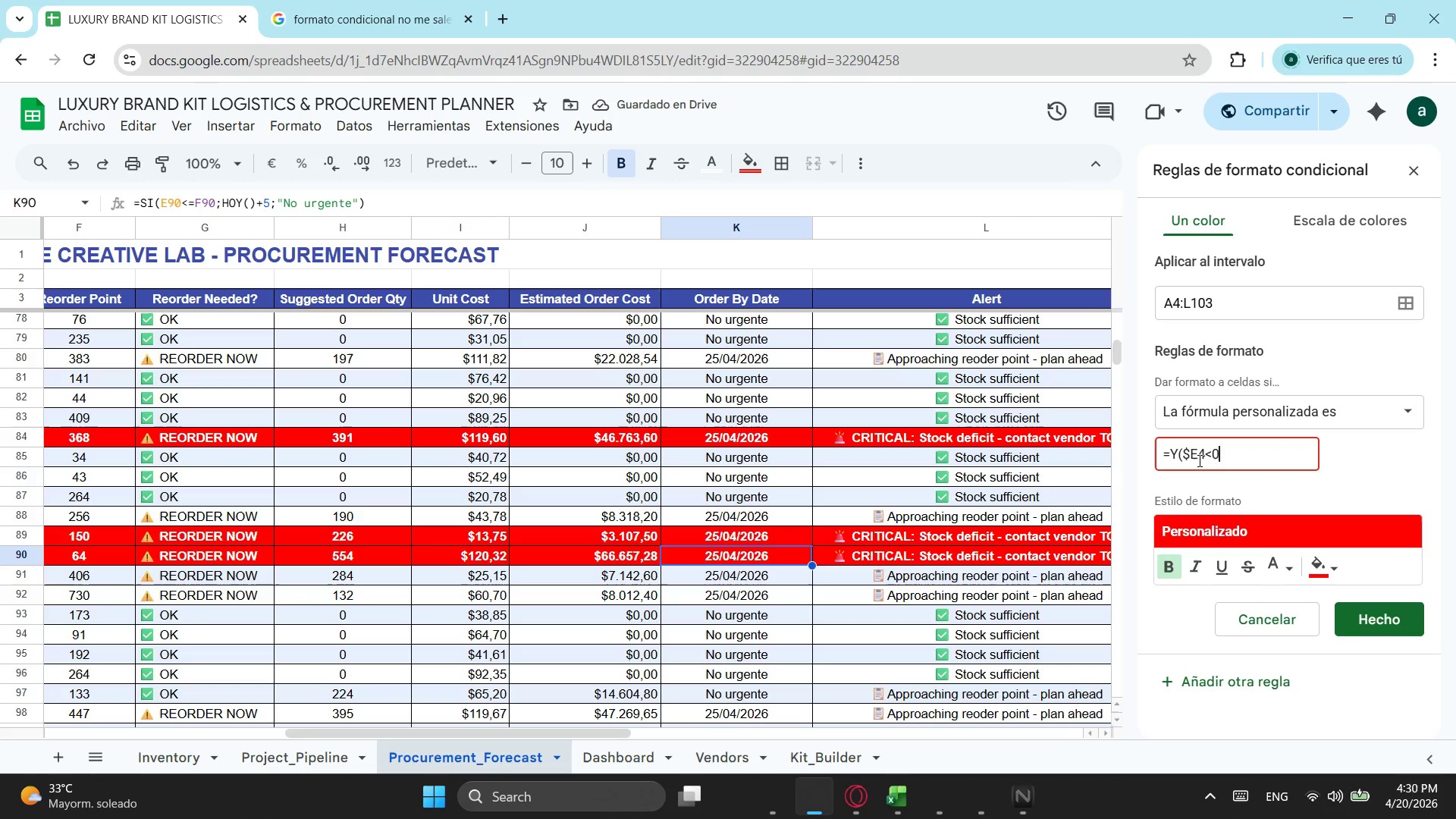 
key(ArrowLeft)
 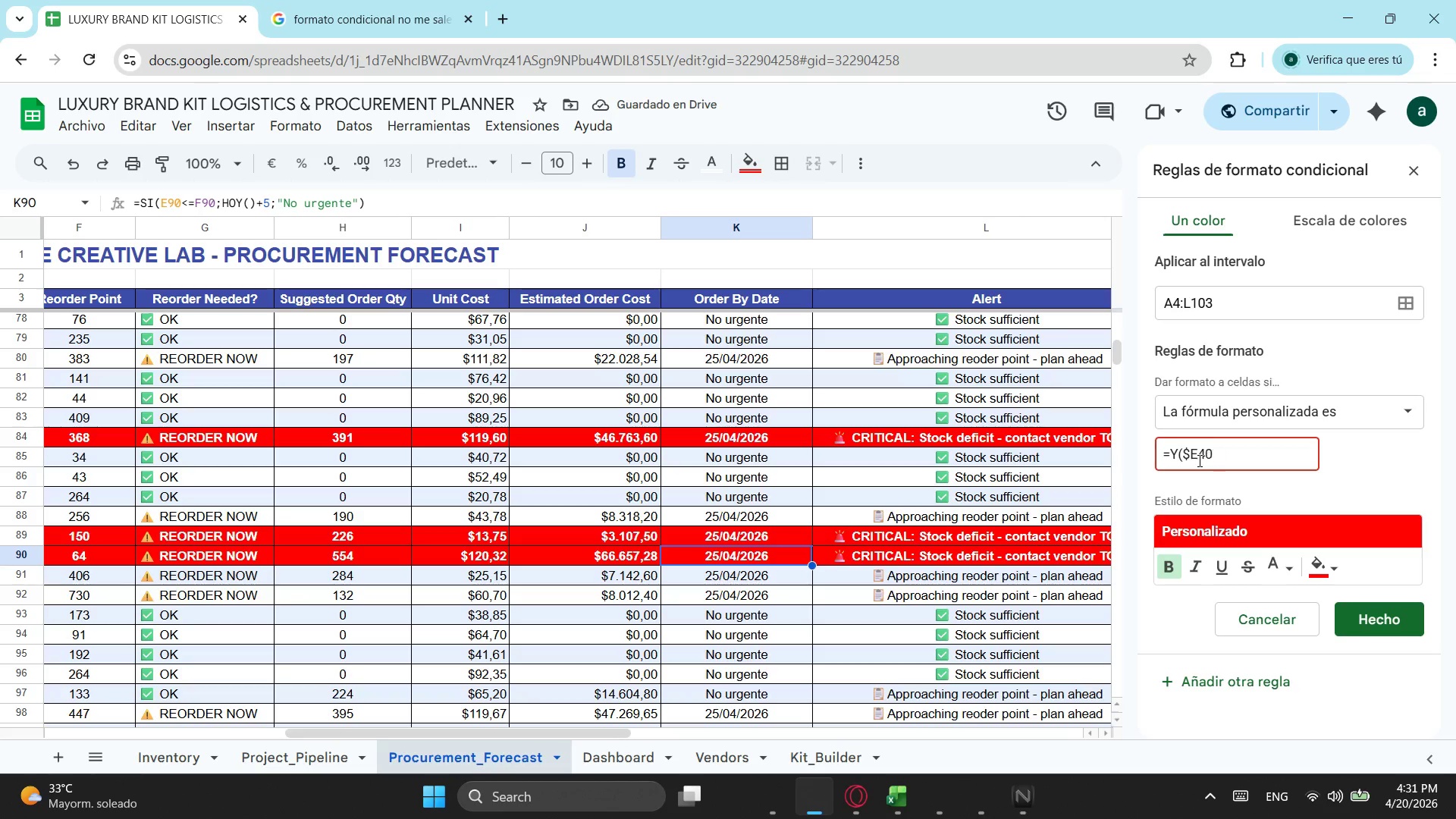 
key(Backspace)
 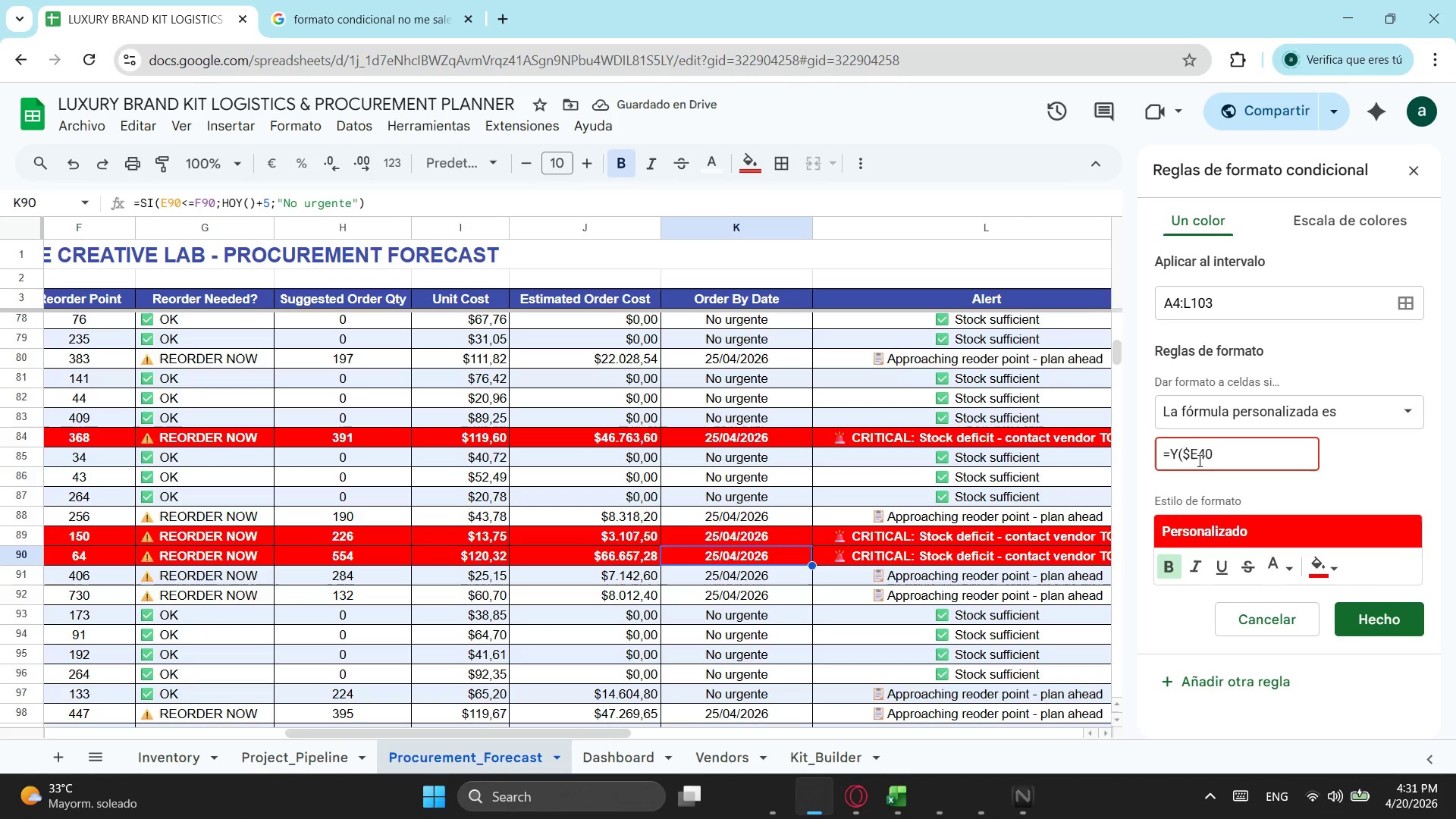 
key(Shift+ShiftLeft)
 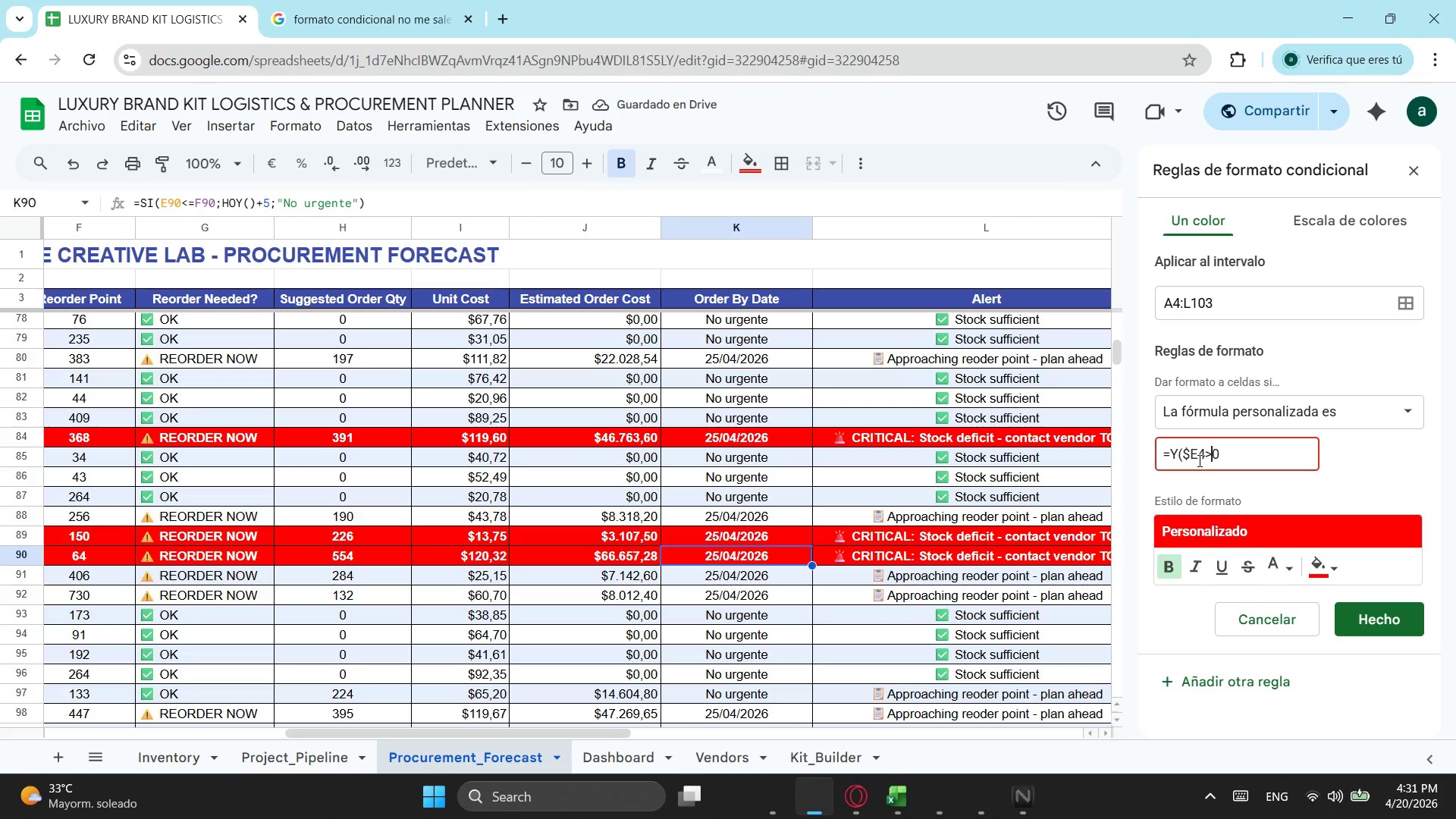 
key(Shift+Period)
 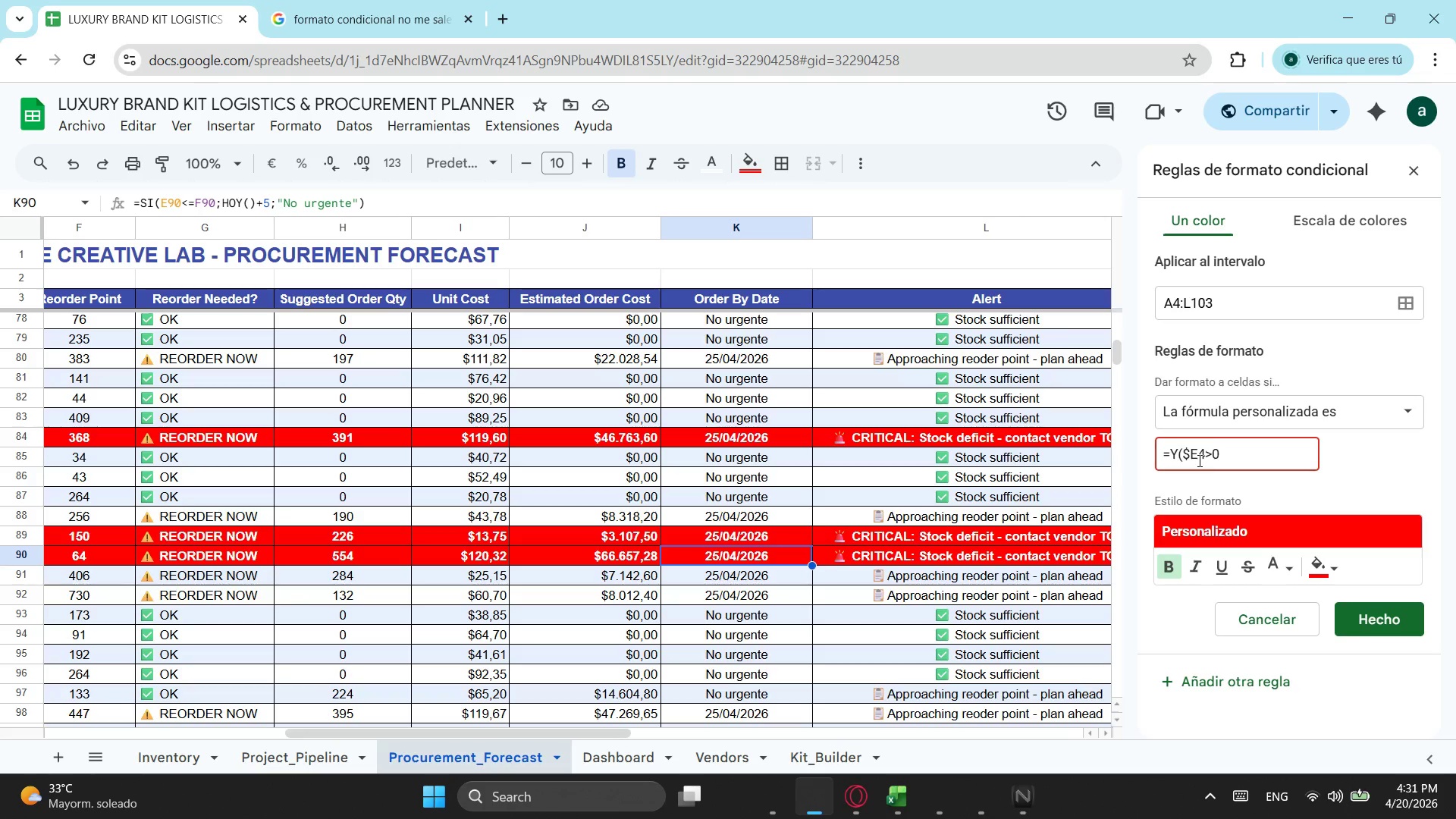 
key(Equal)
 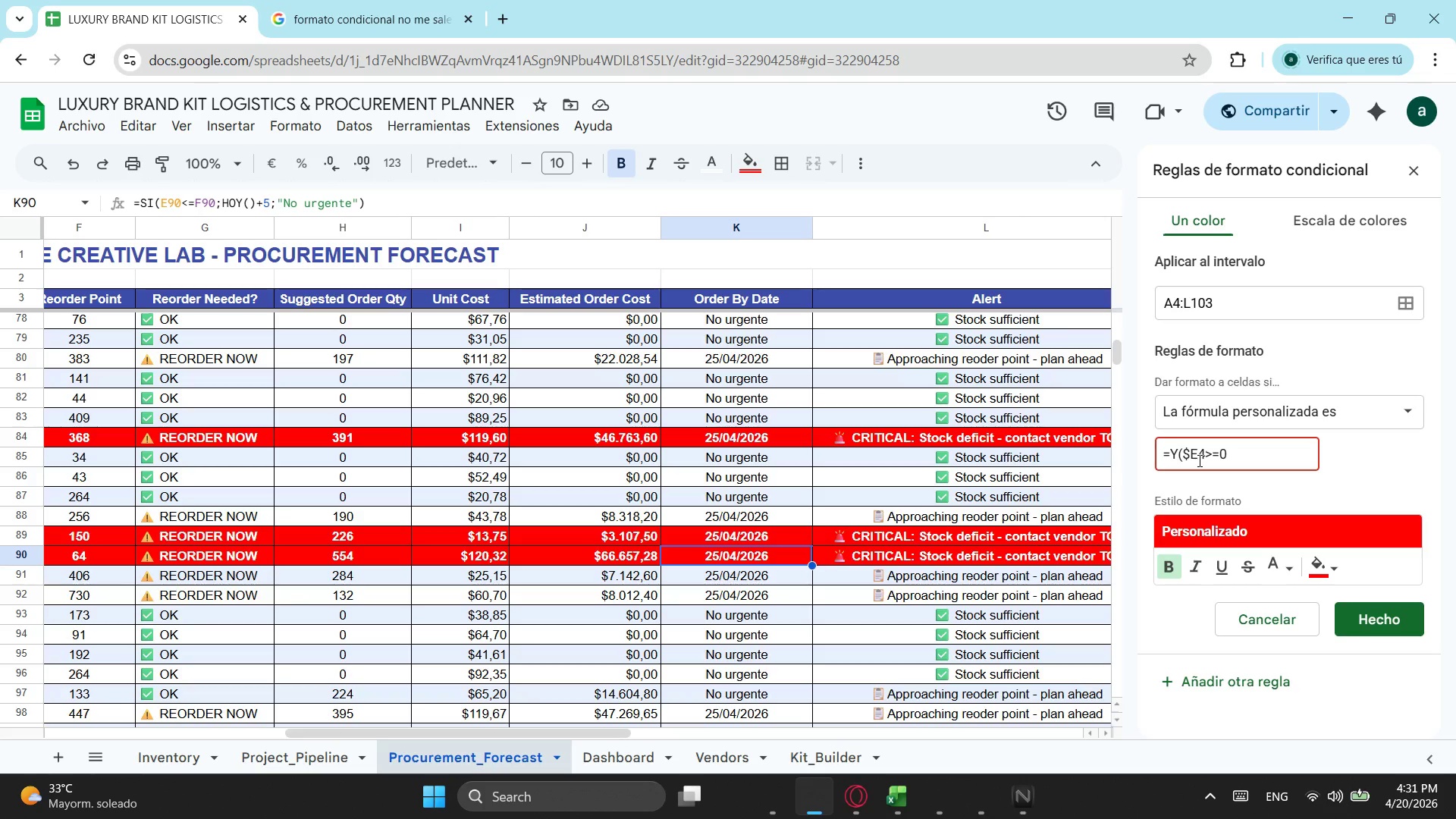 
key(ArrowRight)
 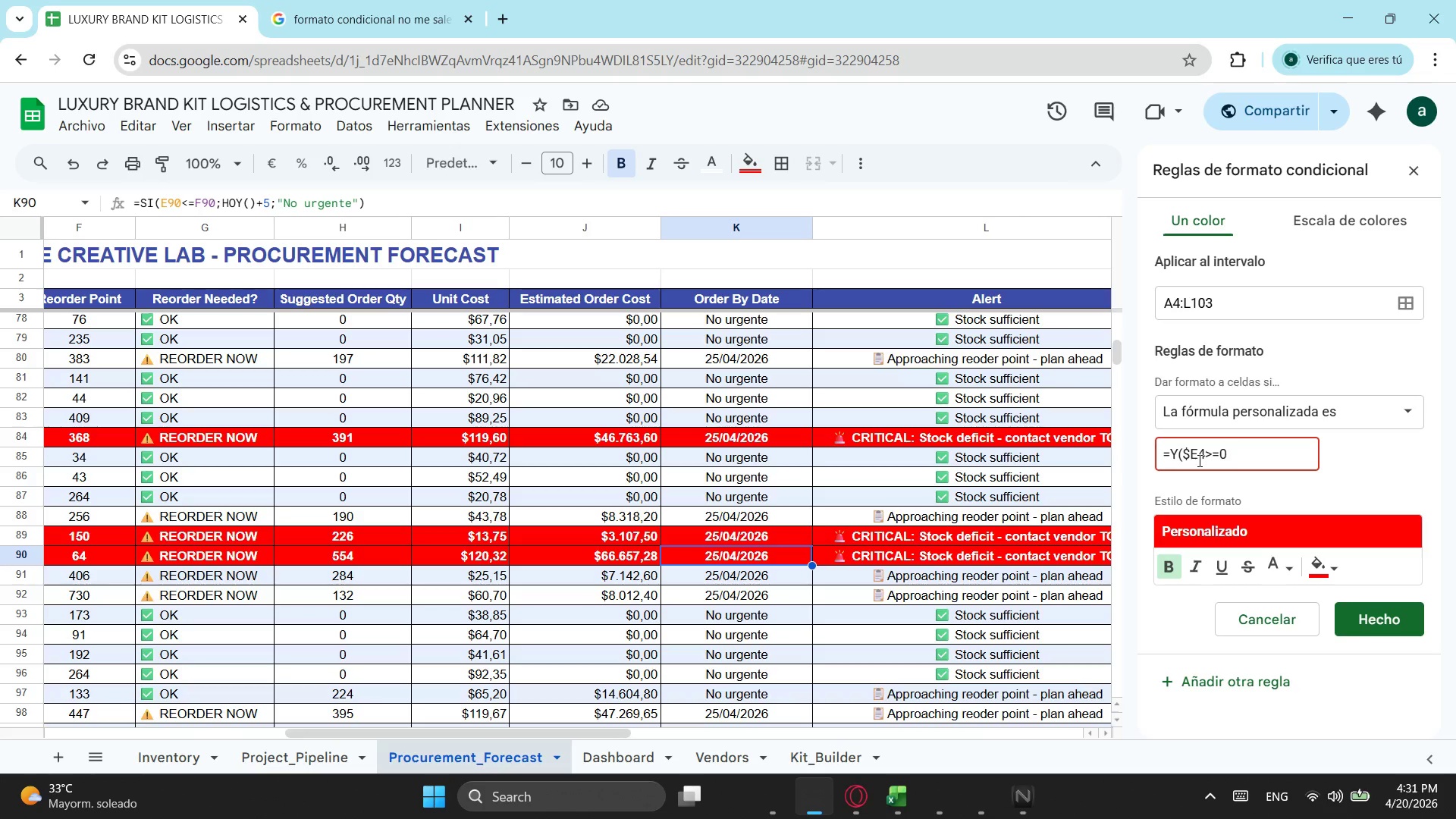 
key(Semicolon)
 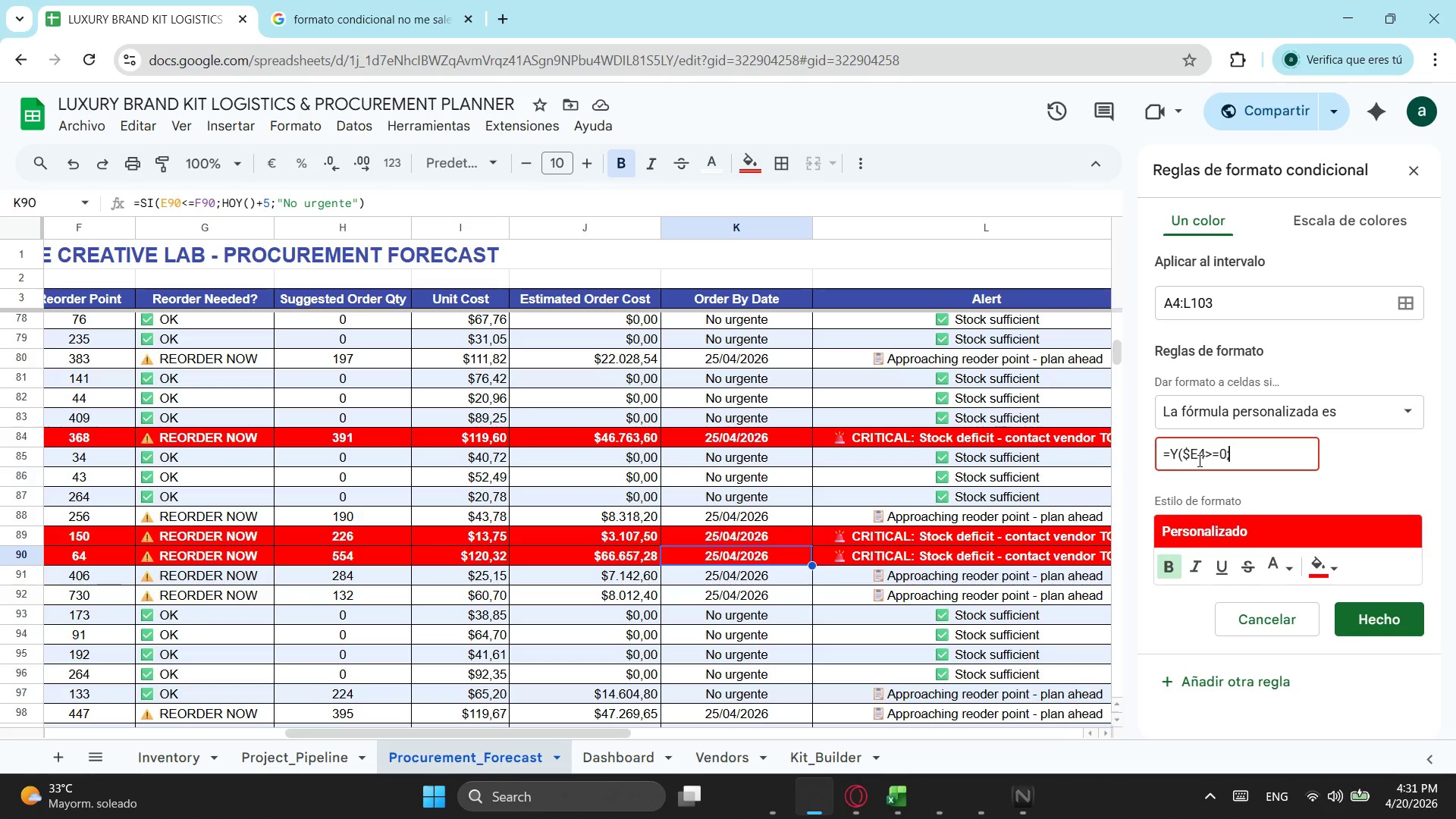 
hold_key(key=ControlLeft, duration=1.02)
 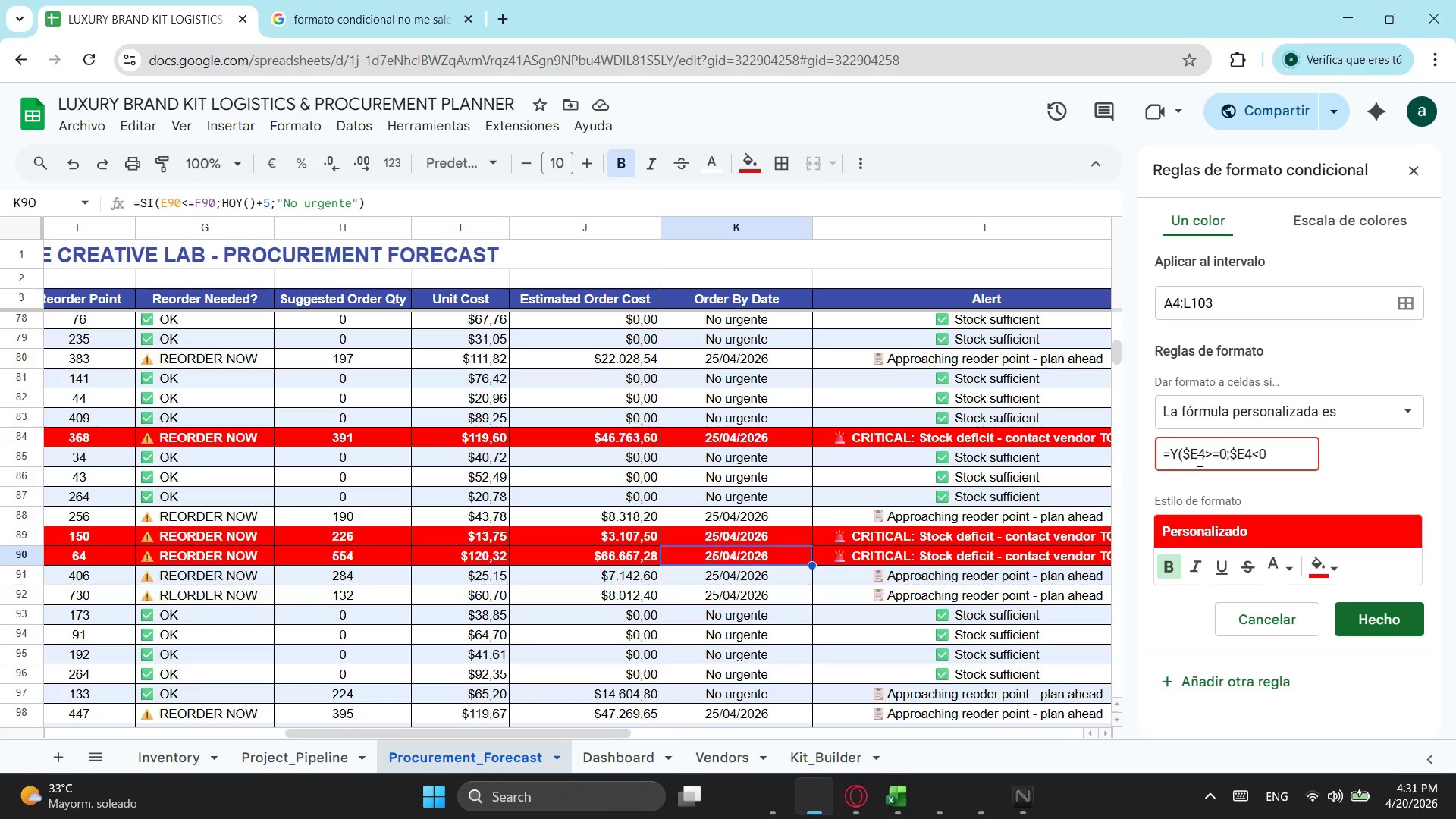 
key(V)
 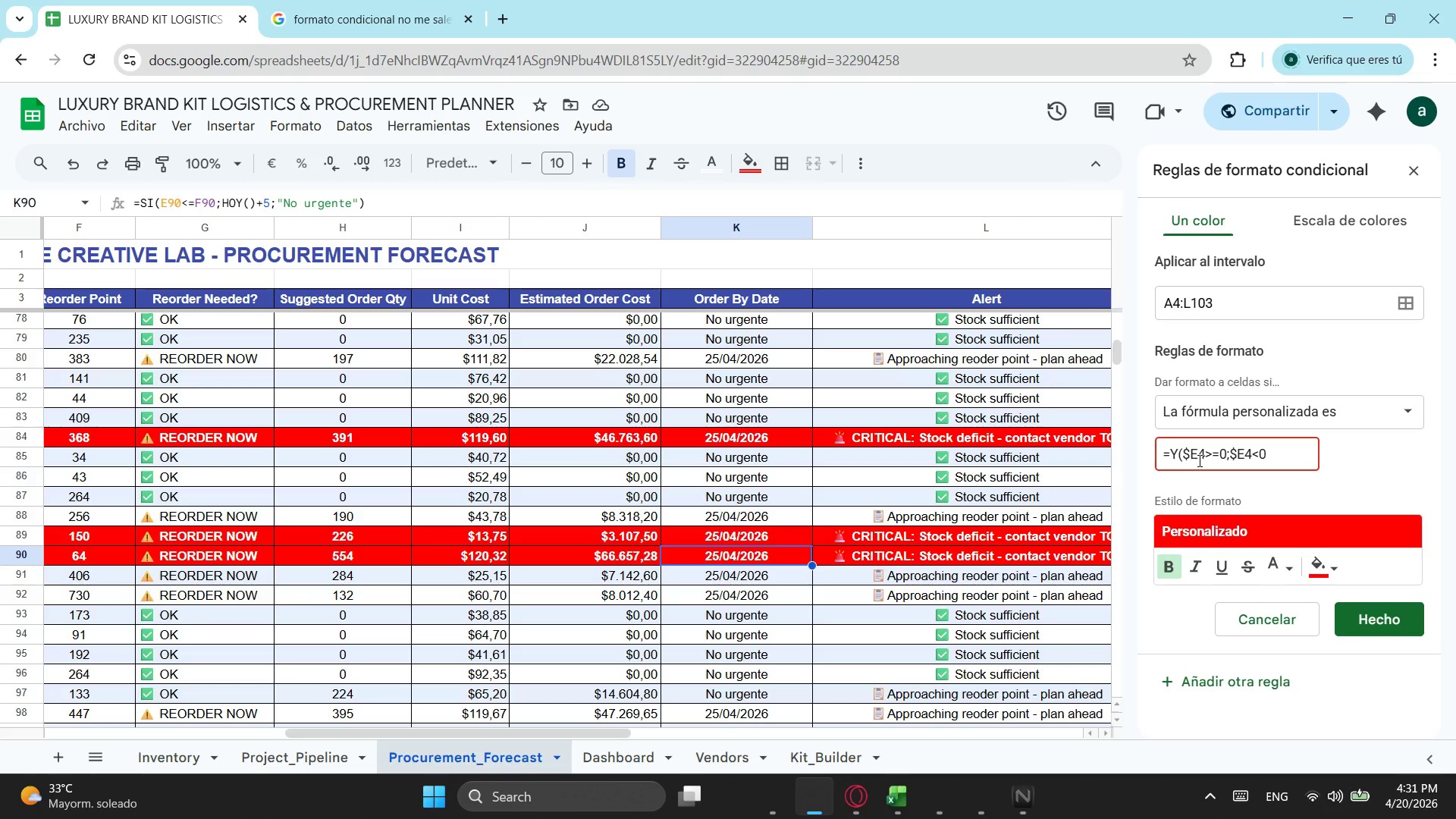 
wait(6.8)
 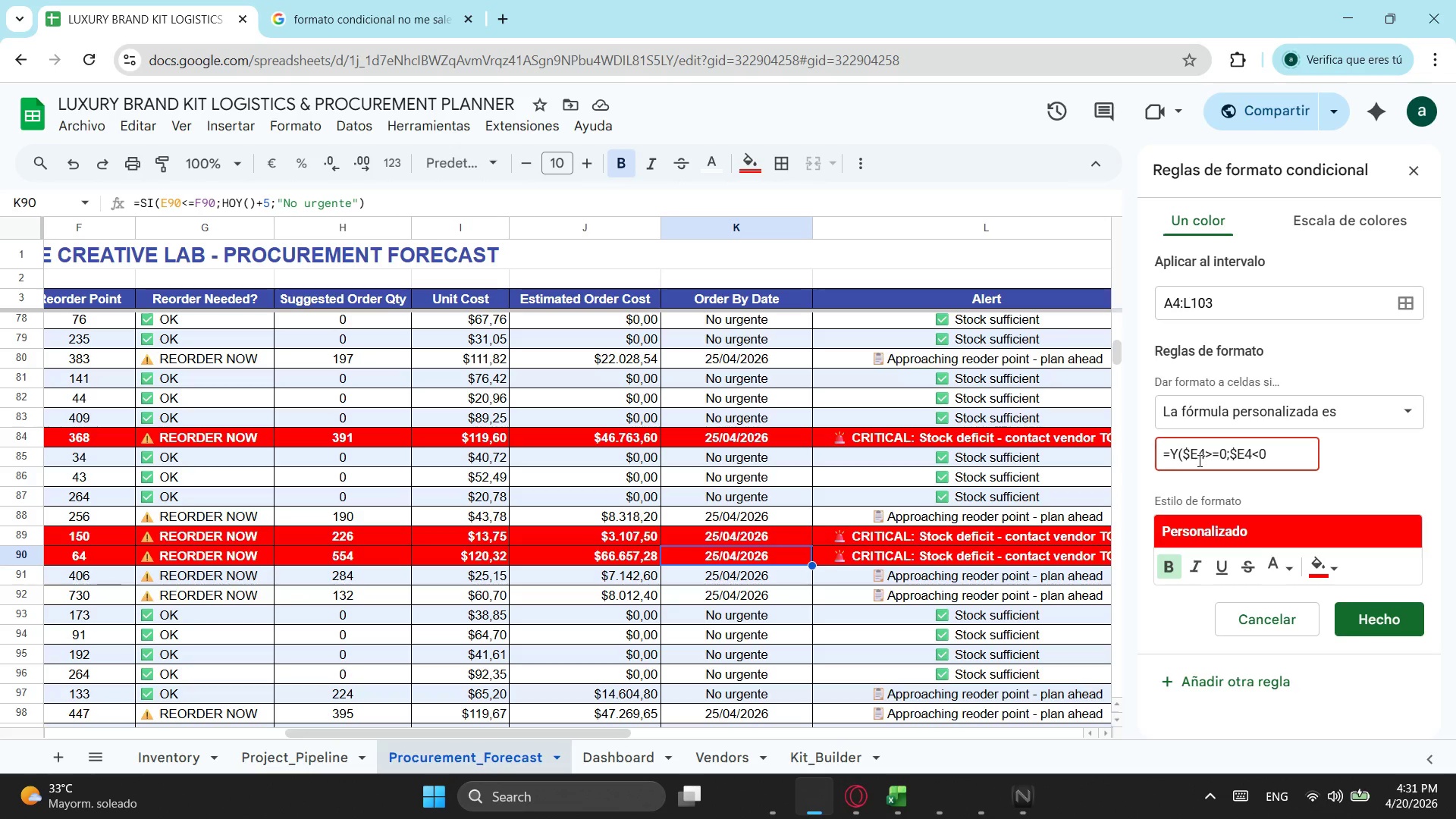 
key(Backspace)
type($F4))
 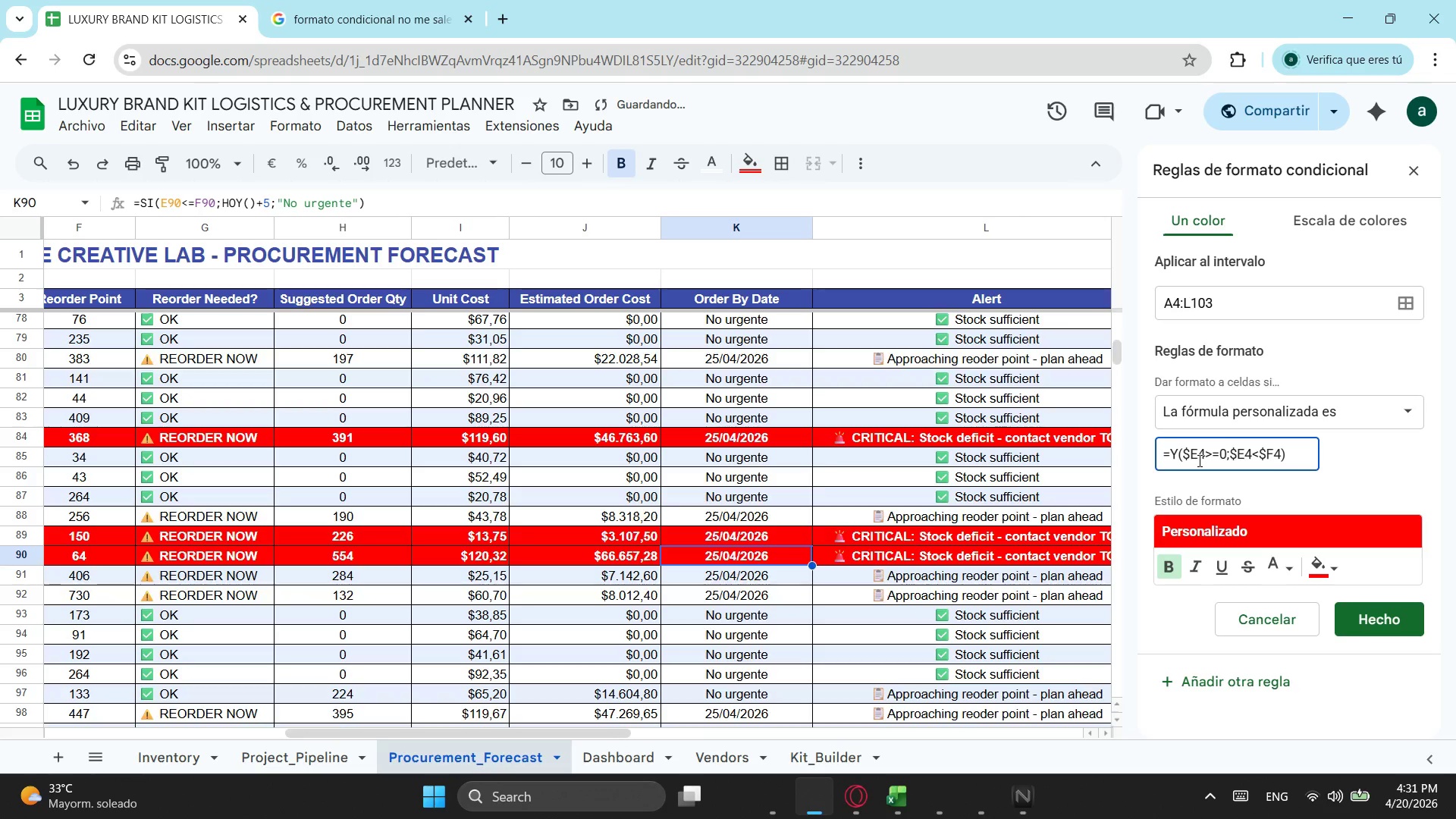 
key(Enter)
 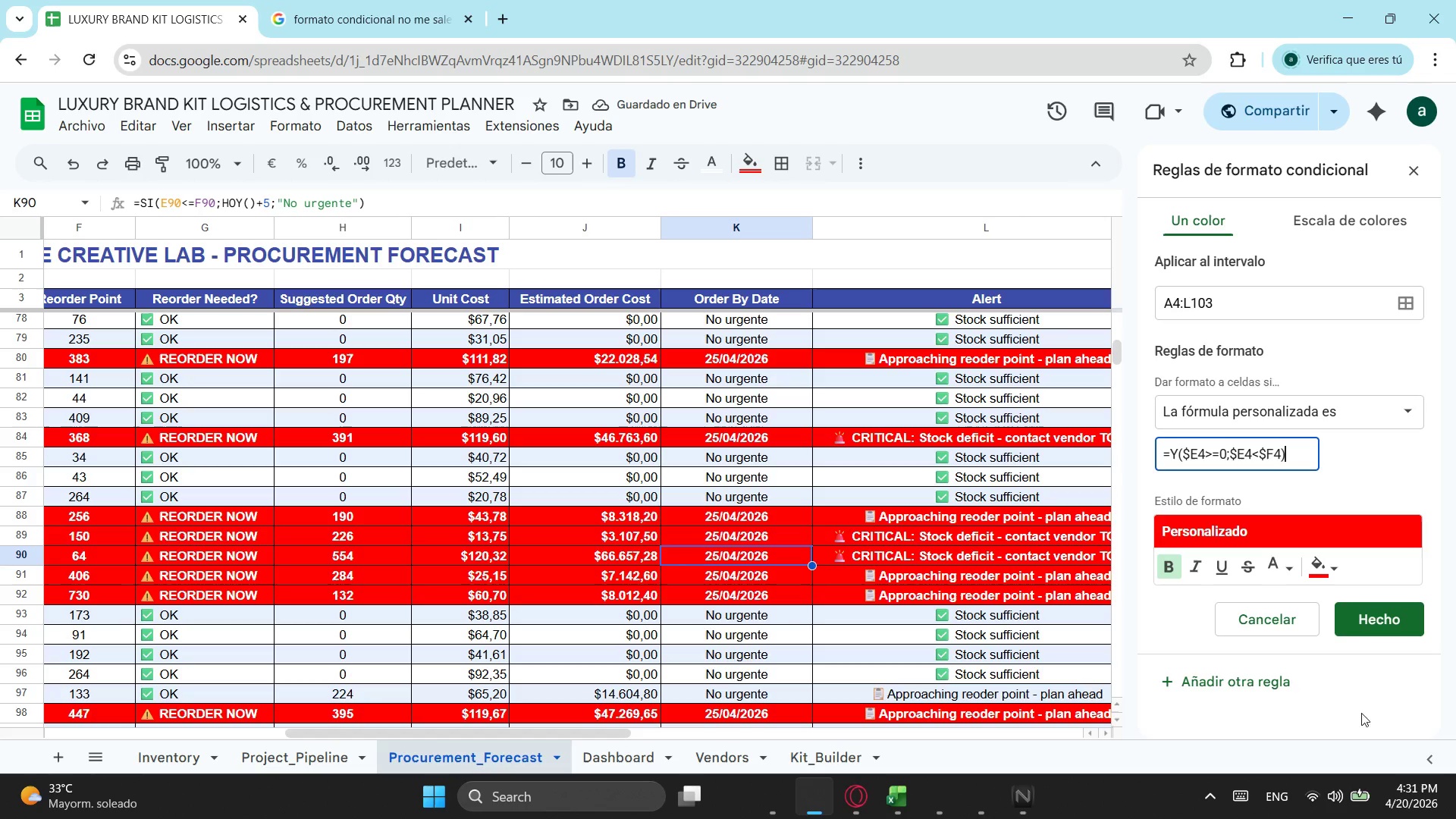 
left_click([1321, 566])
 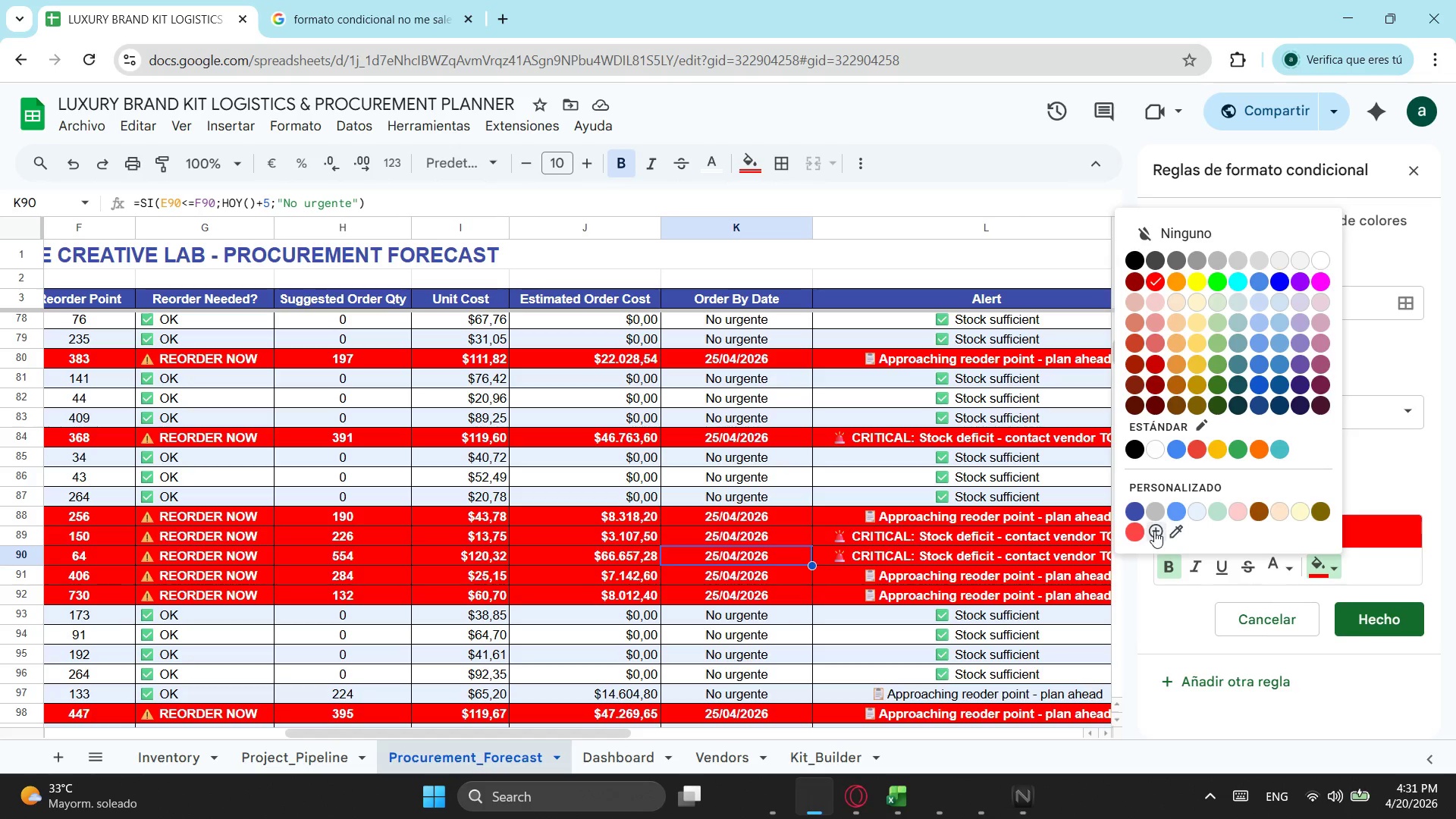 
left_click([1156, 530])
 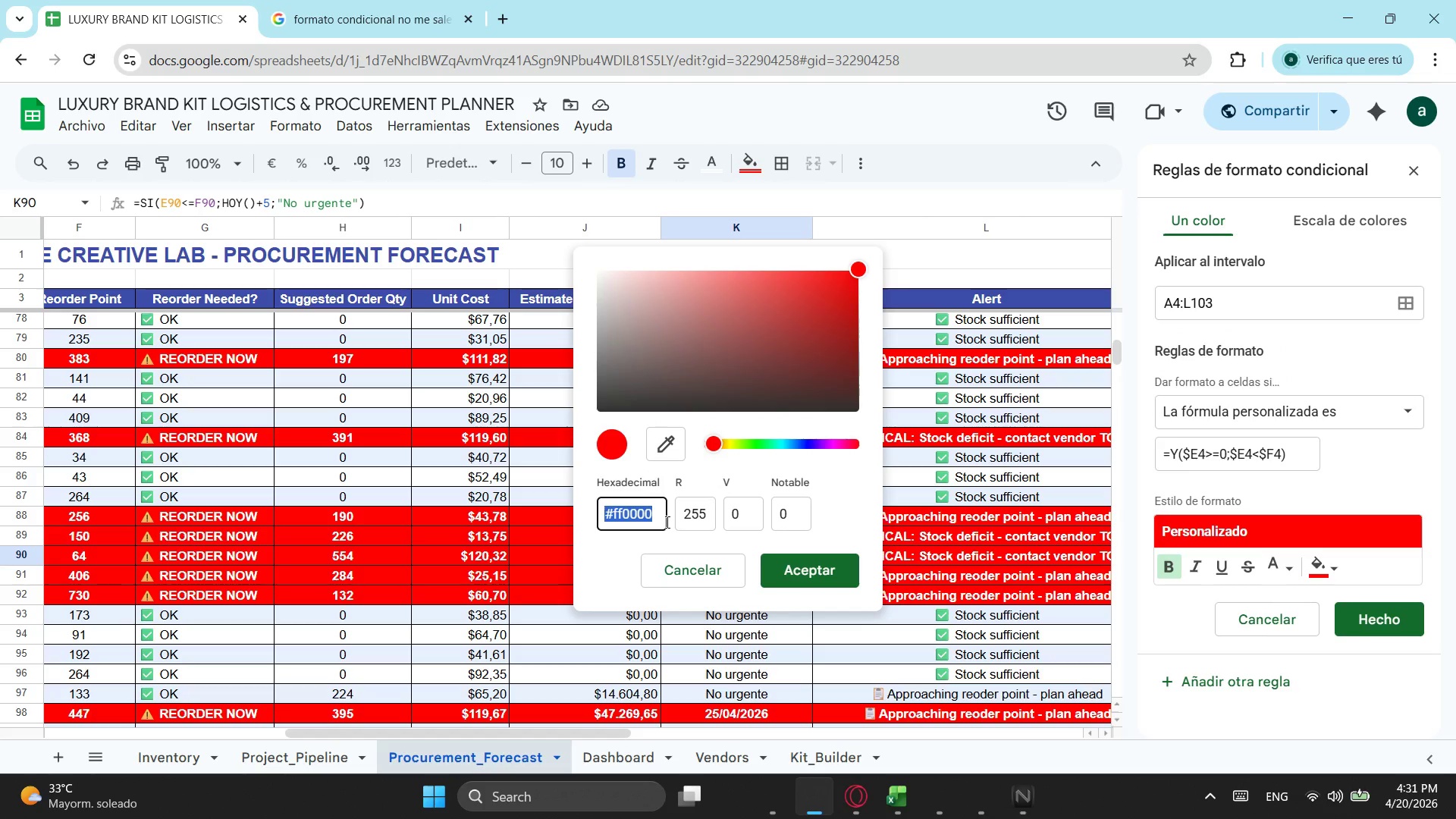 
type(FFE5CC)
 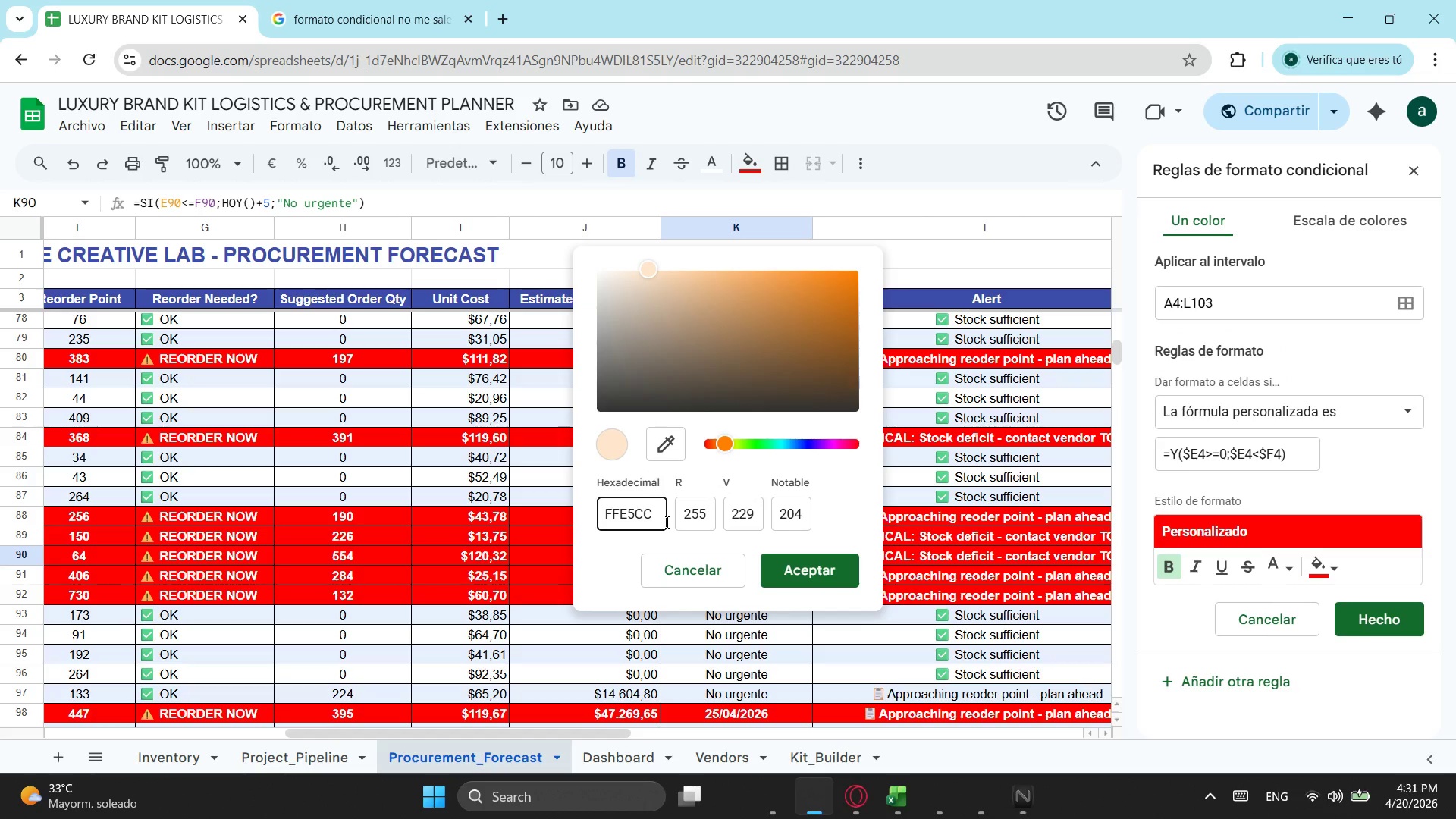 
key(Enter)
 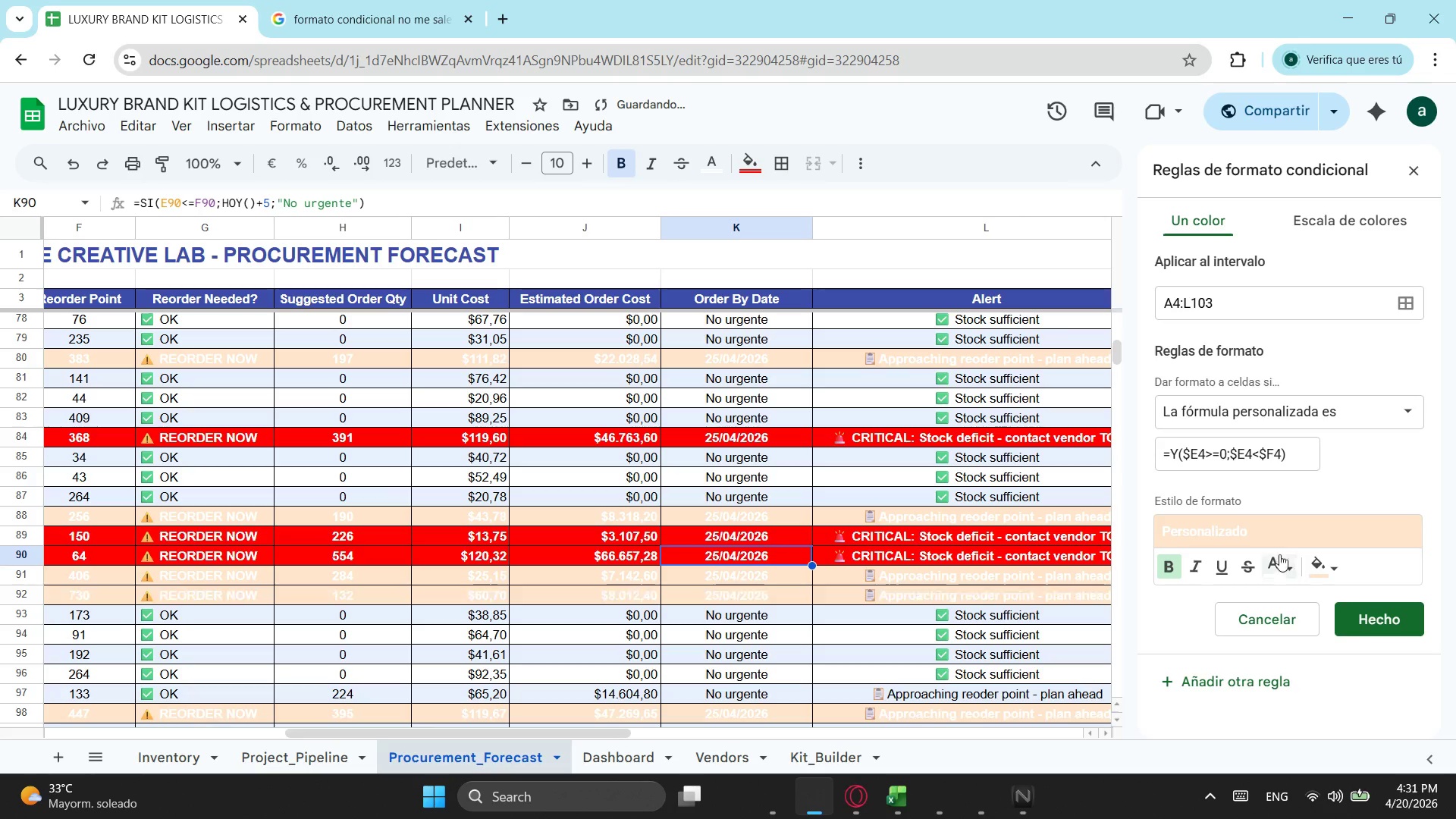 
left_click([1276, 562])
 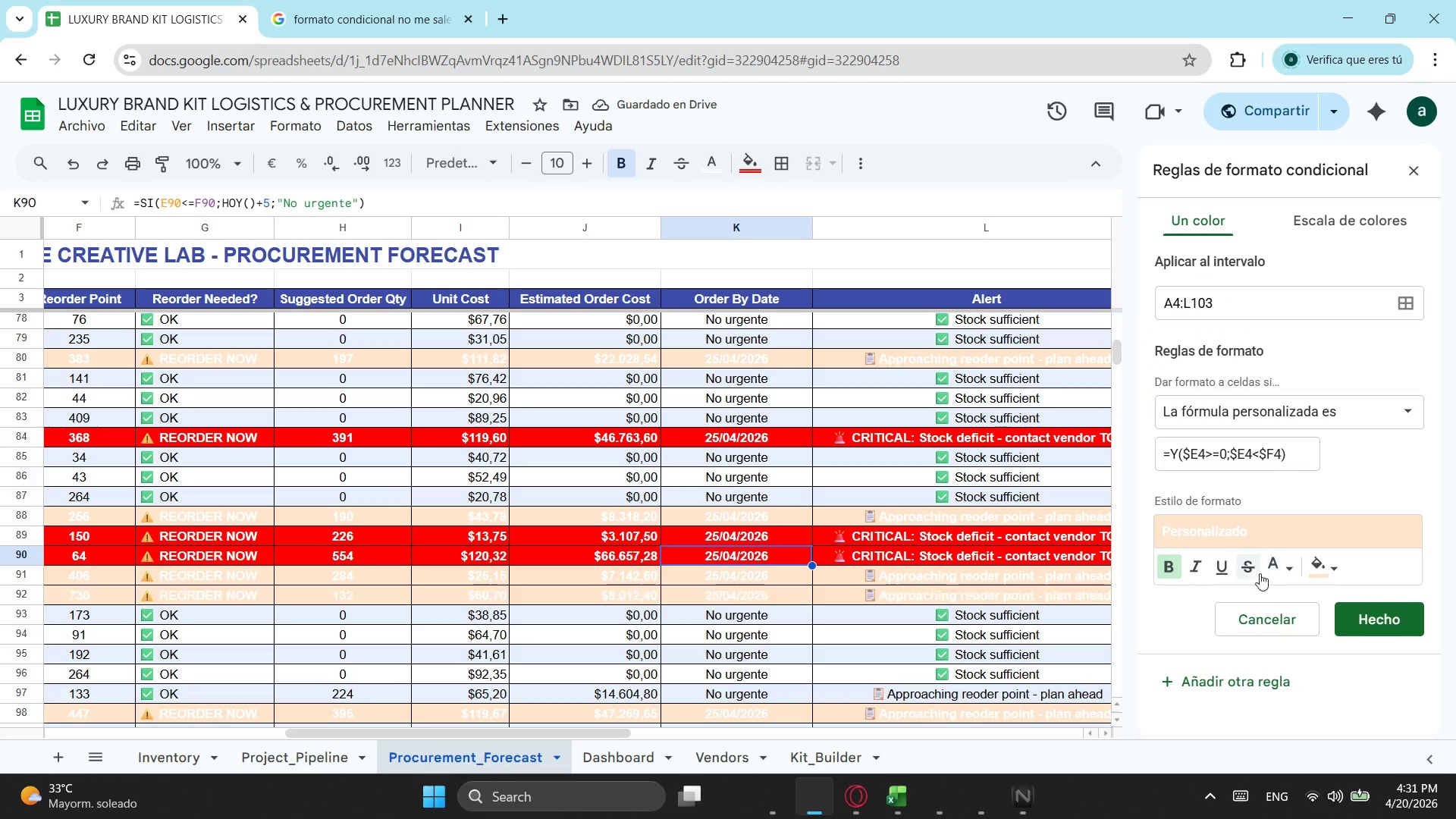 
left_click([1280, 566])
 